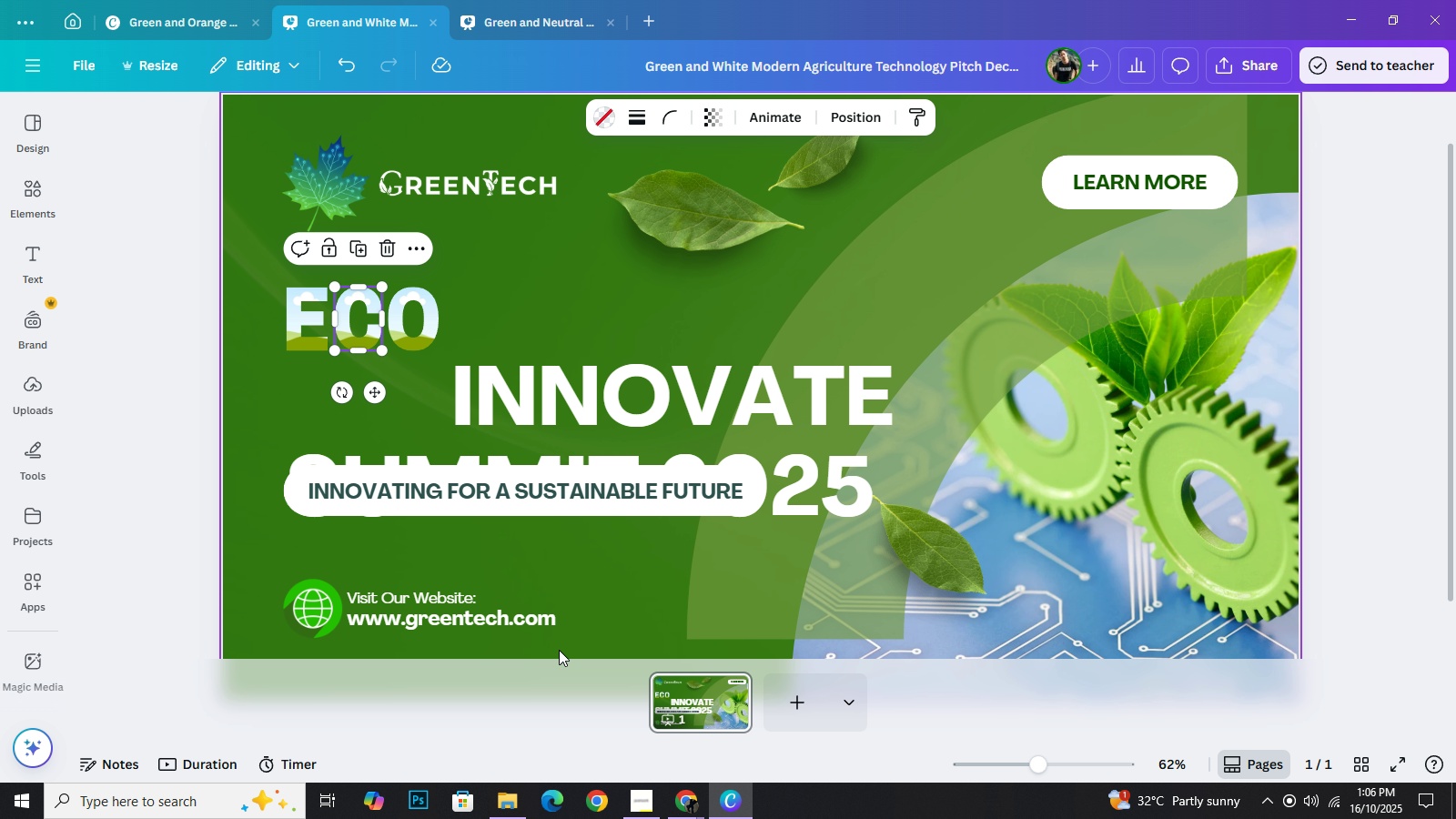 
key(ArrowLeft)
 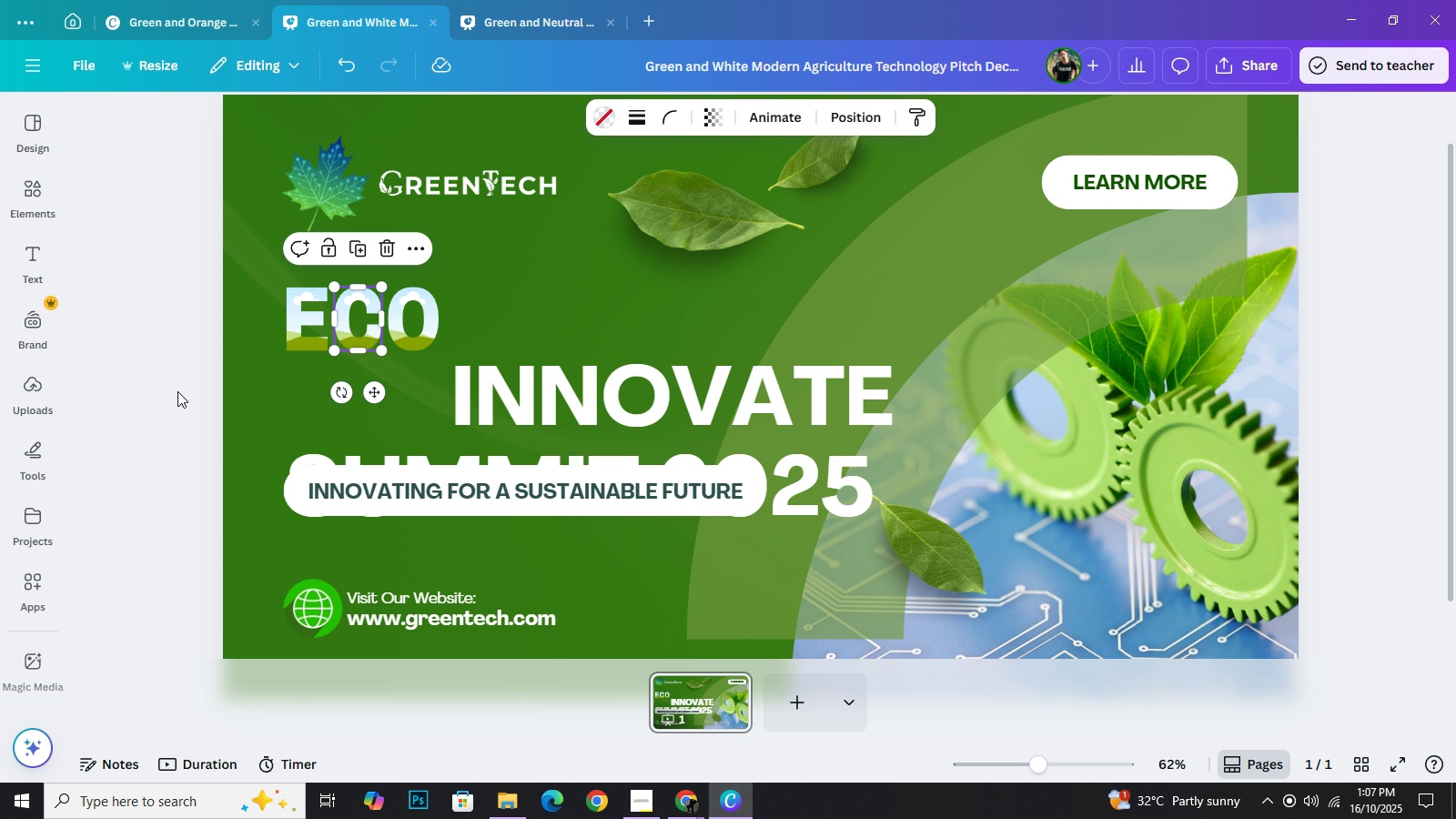 
left_click_drag(start_coordinate=[177, 391], to_coordinate=[177, 396])
 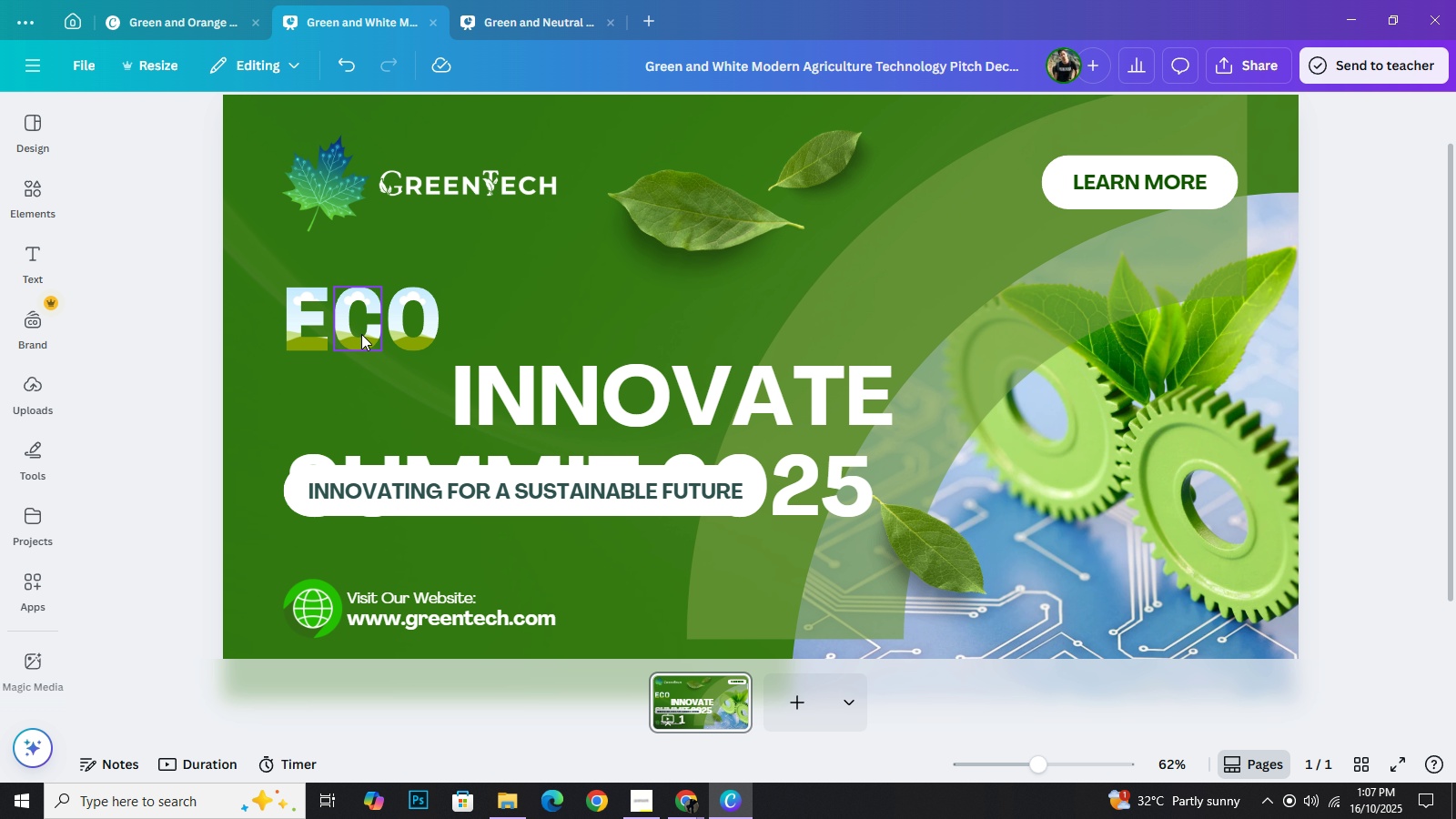 
left_click([361, 334])
 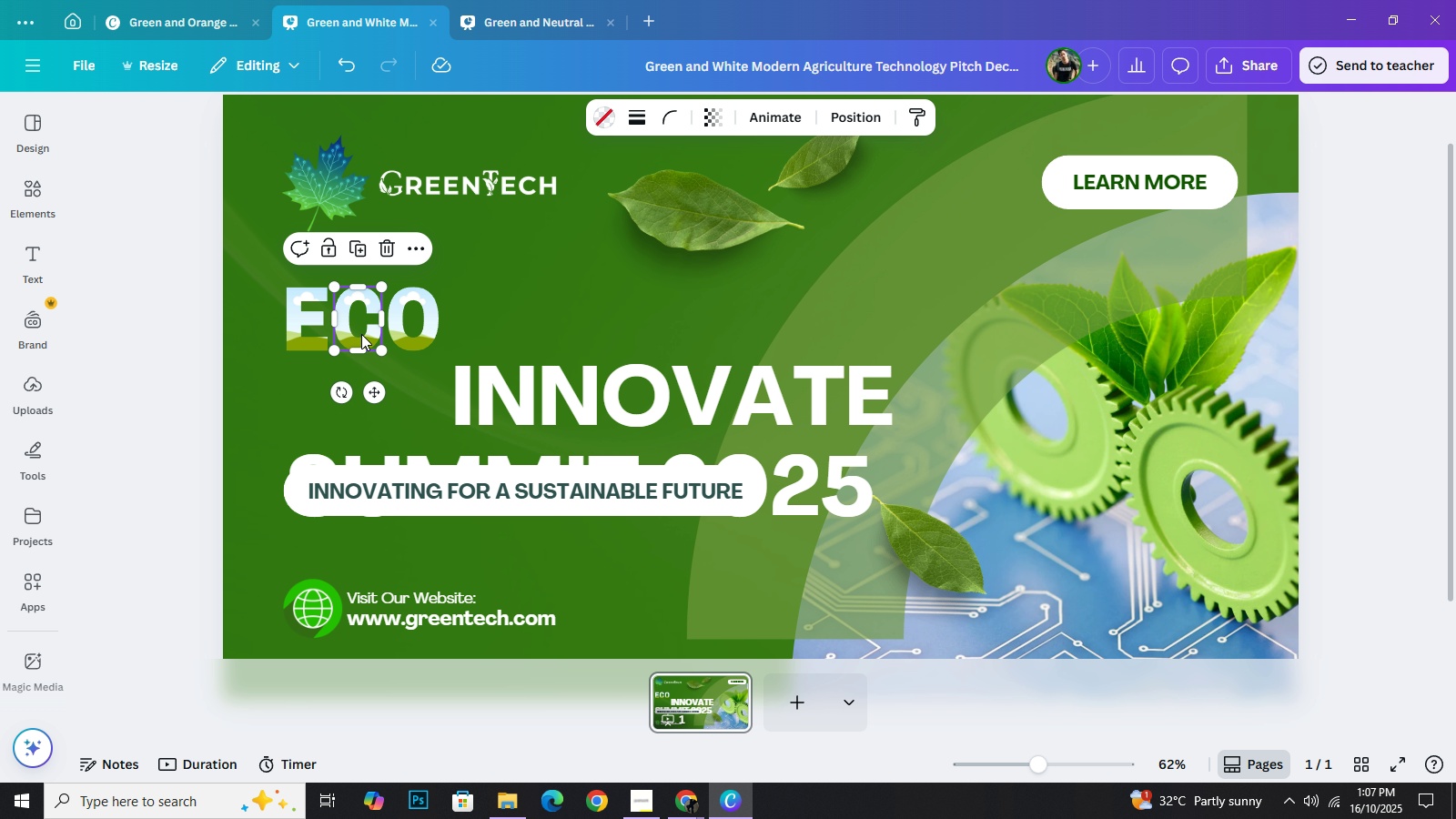 
key(ArrowLeft)
 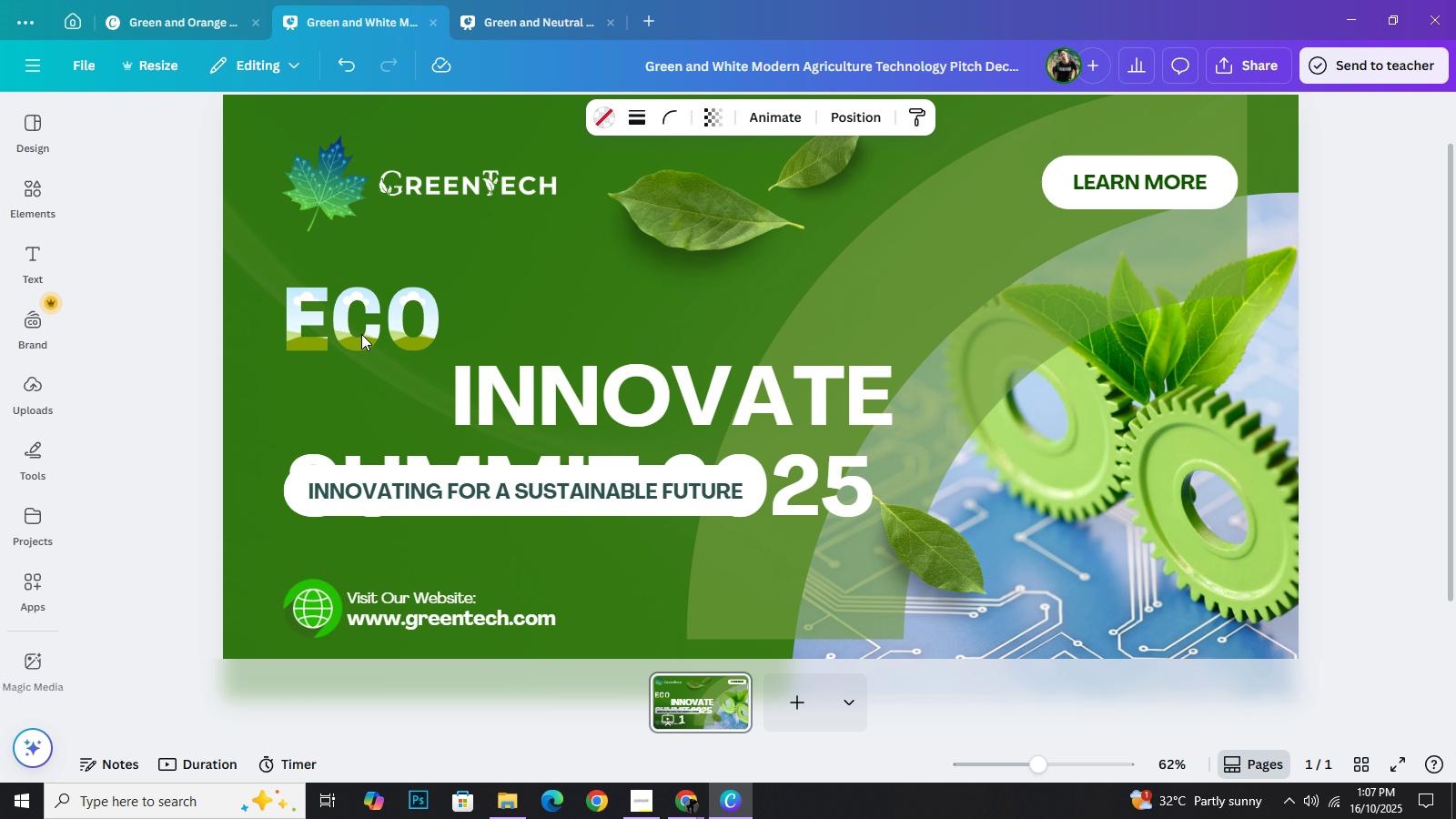 
key(ArrowLeft)
 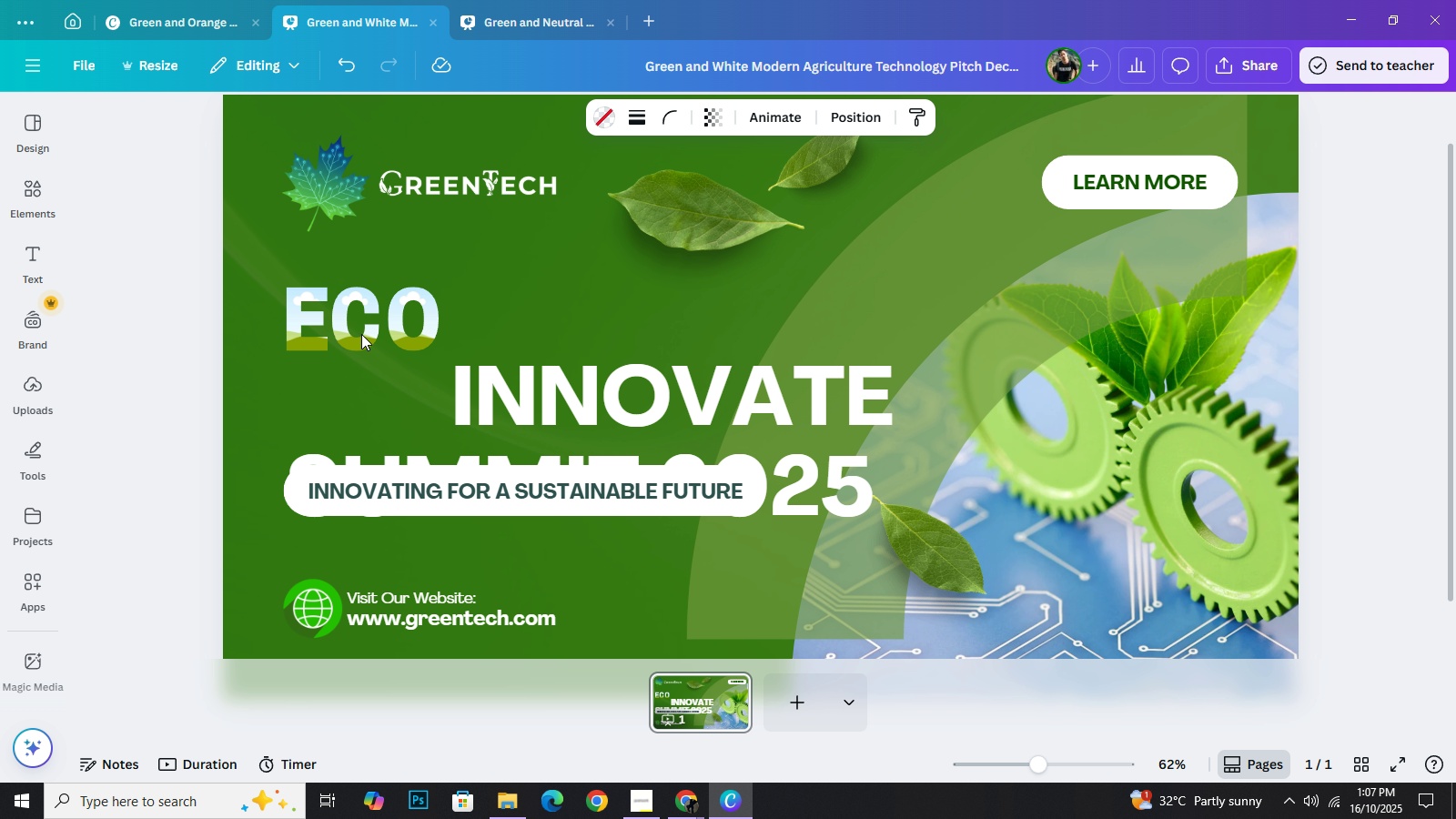 
key(ArrowLeft)
 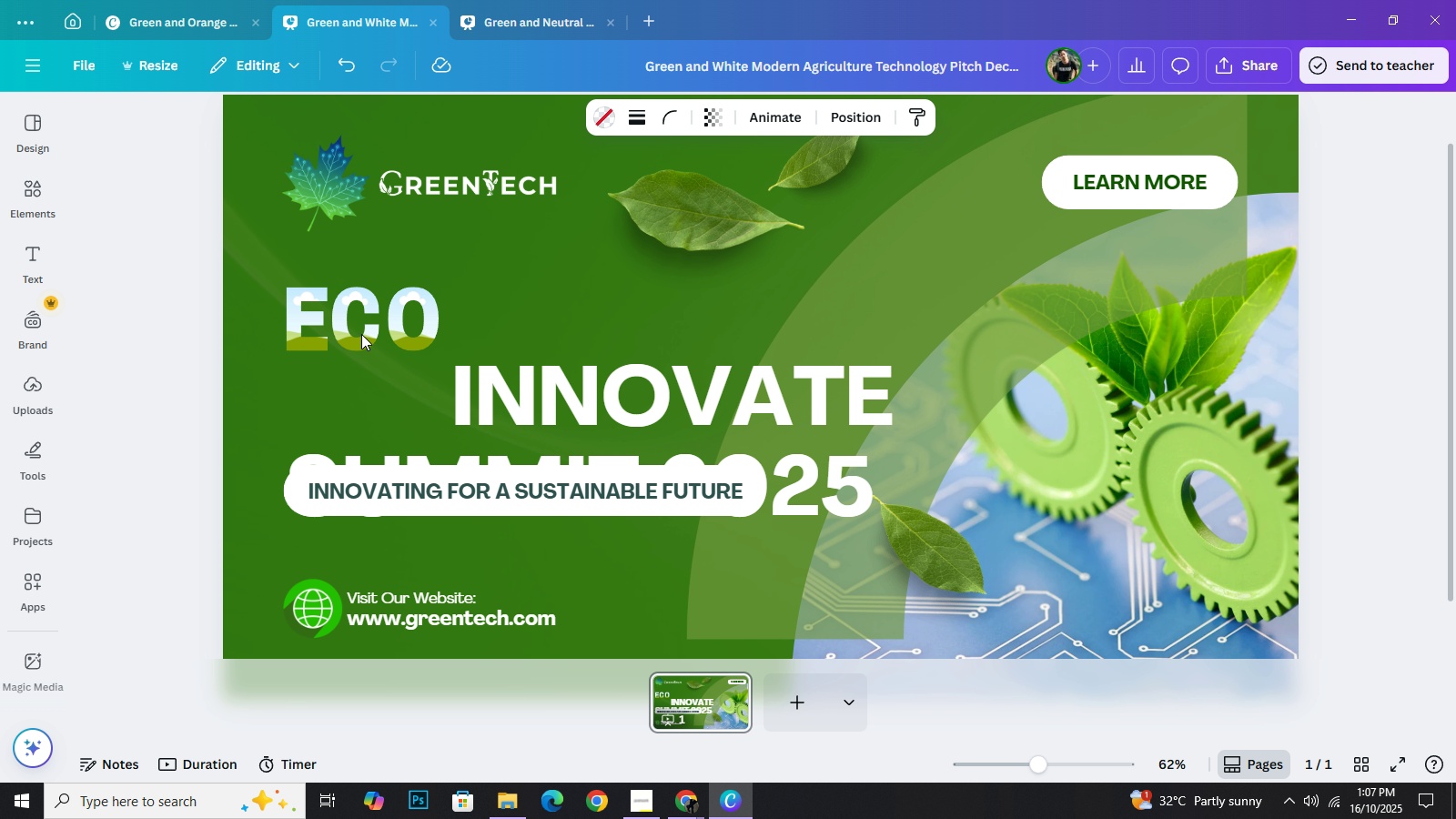 
key(ArrowLeft)
 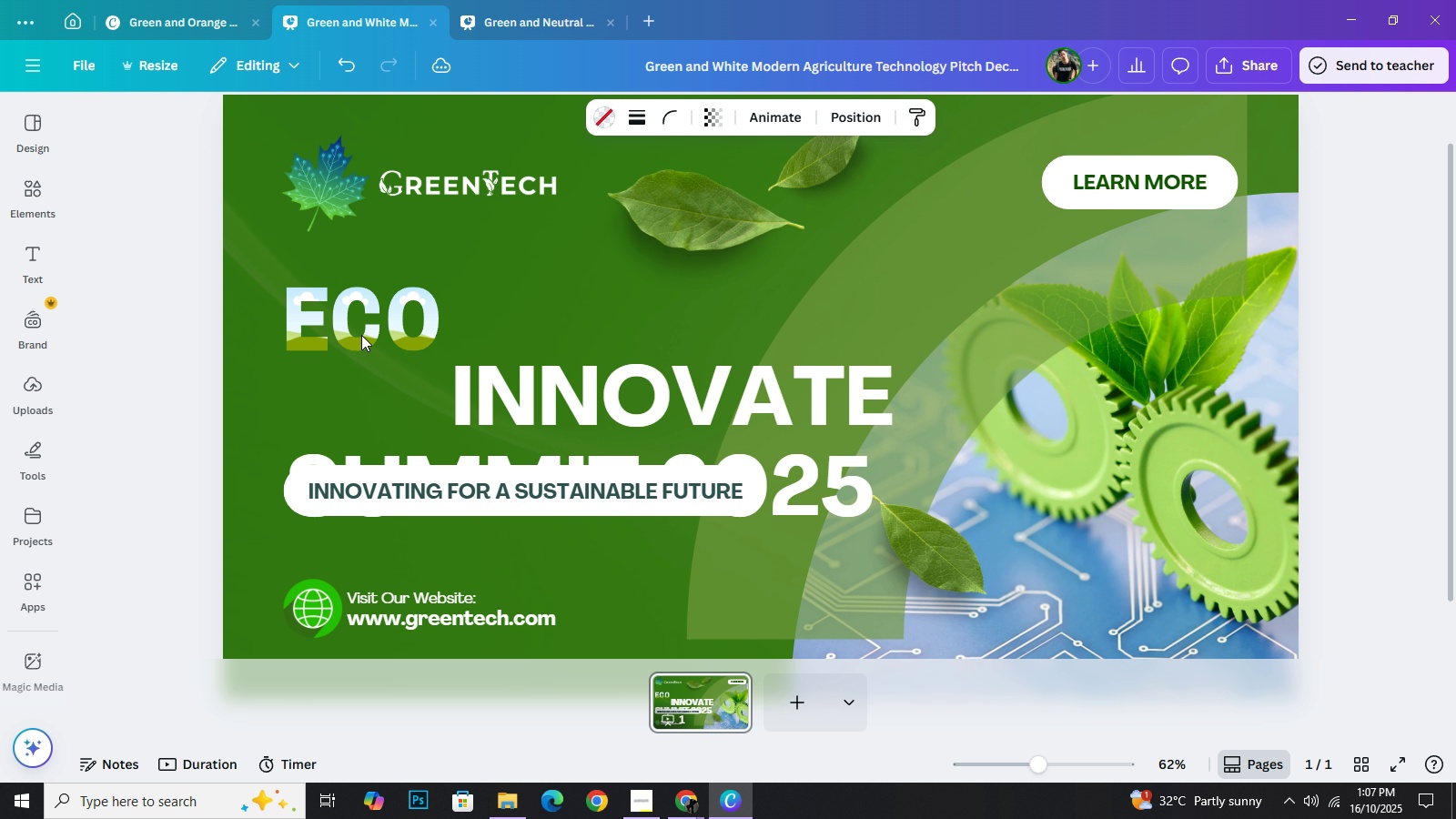 
key(ArrowRight)
 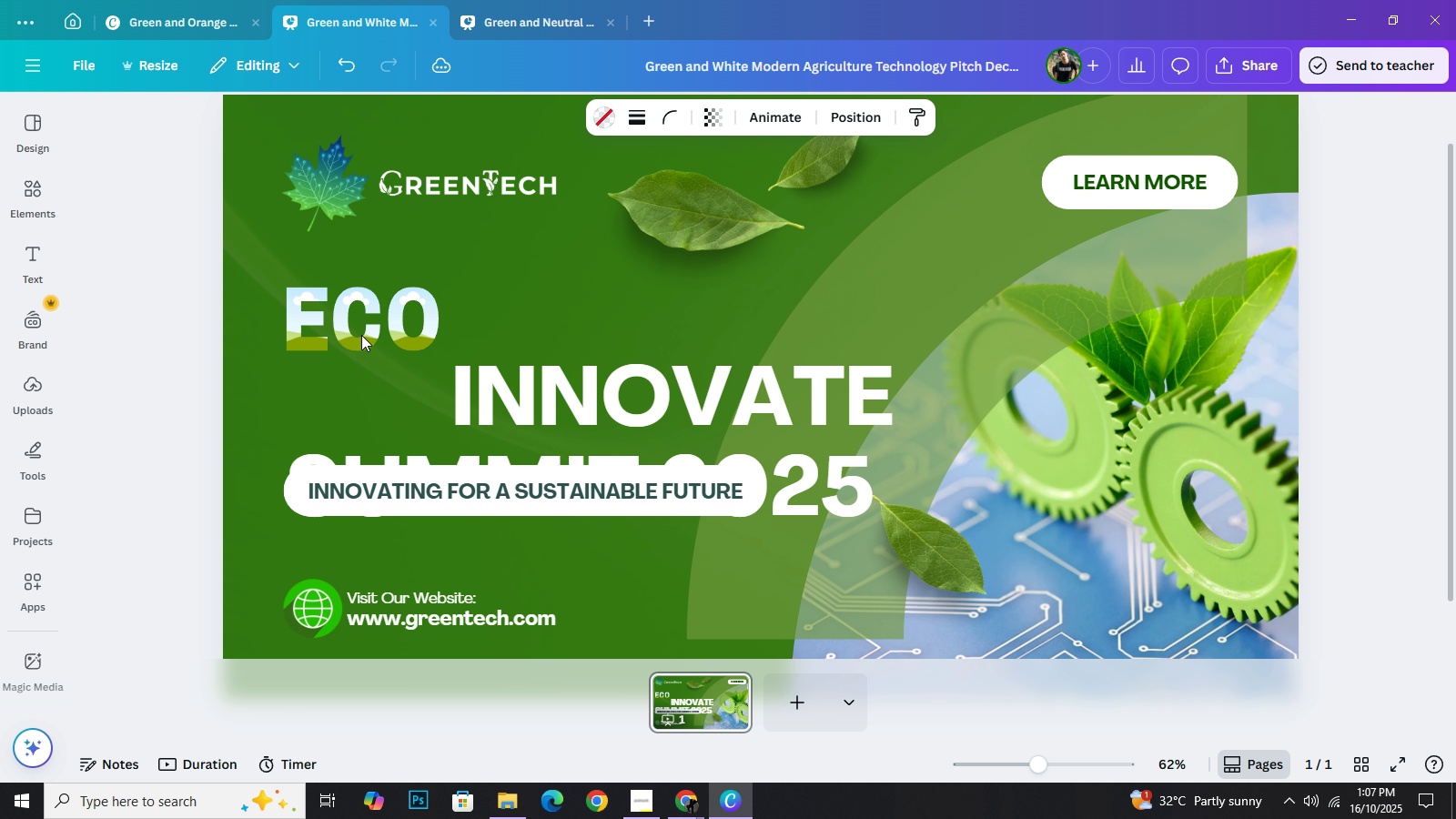 
key(ArrowRight)
 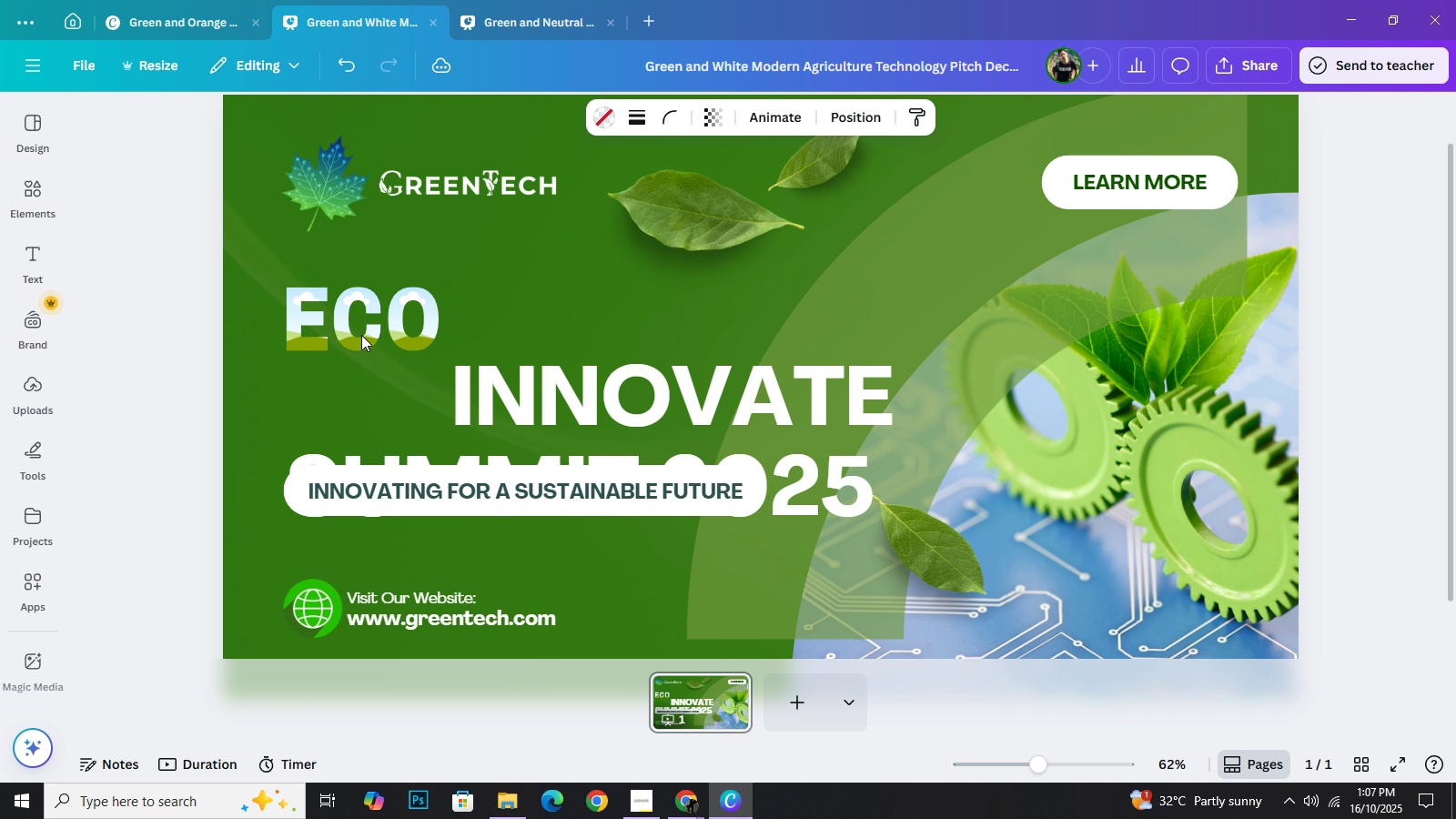 
key(ArrowRight)
 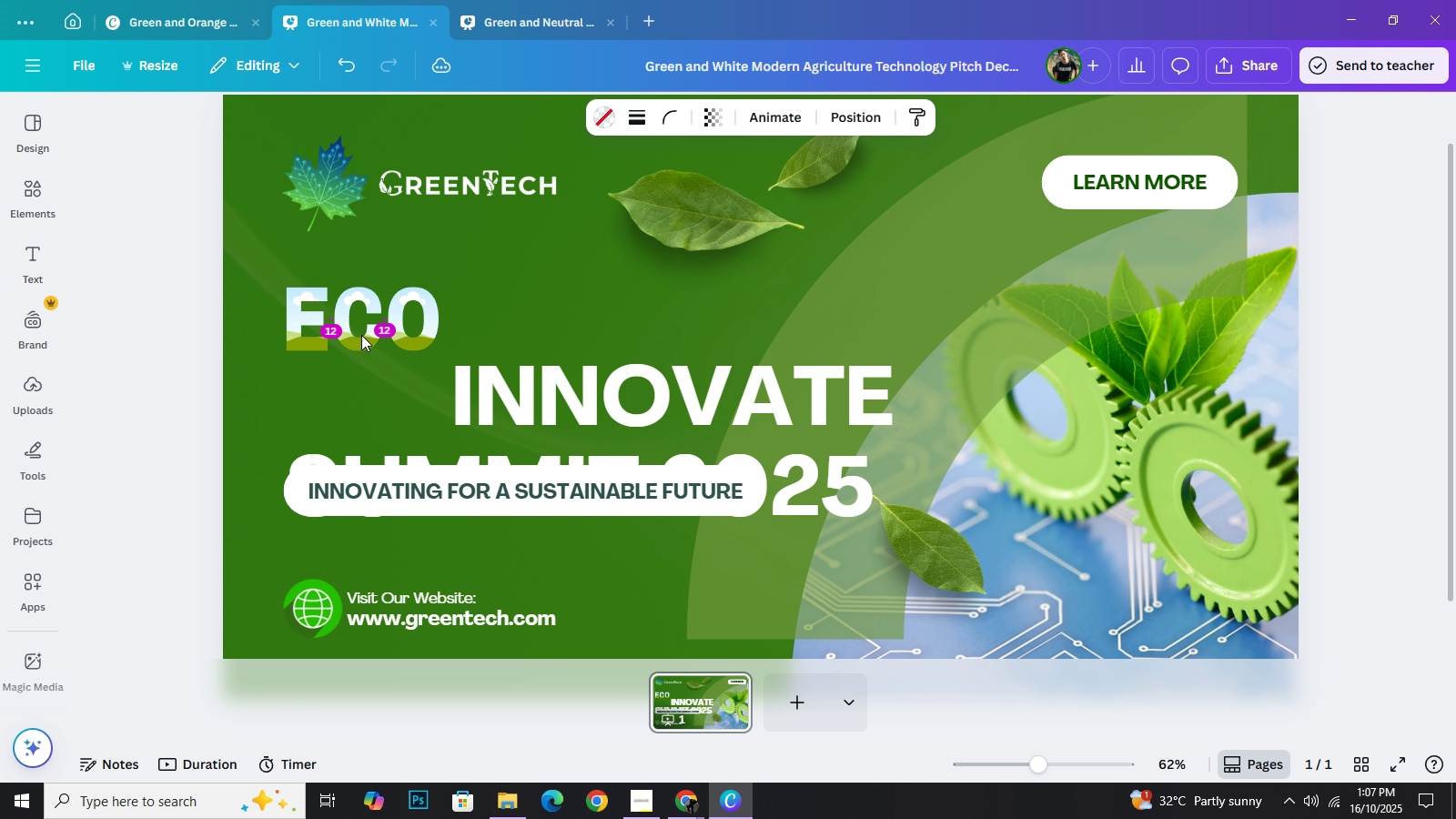 
key(ArrowRight)
 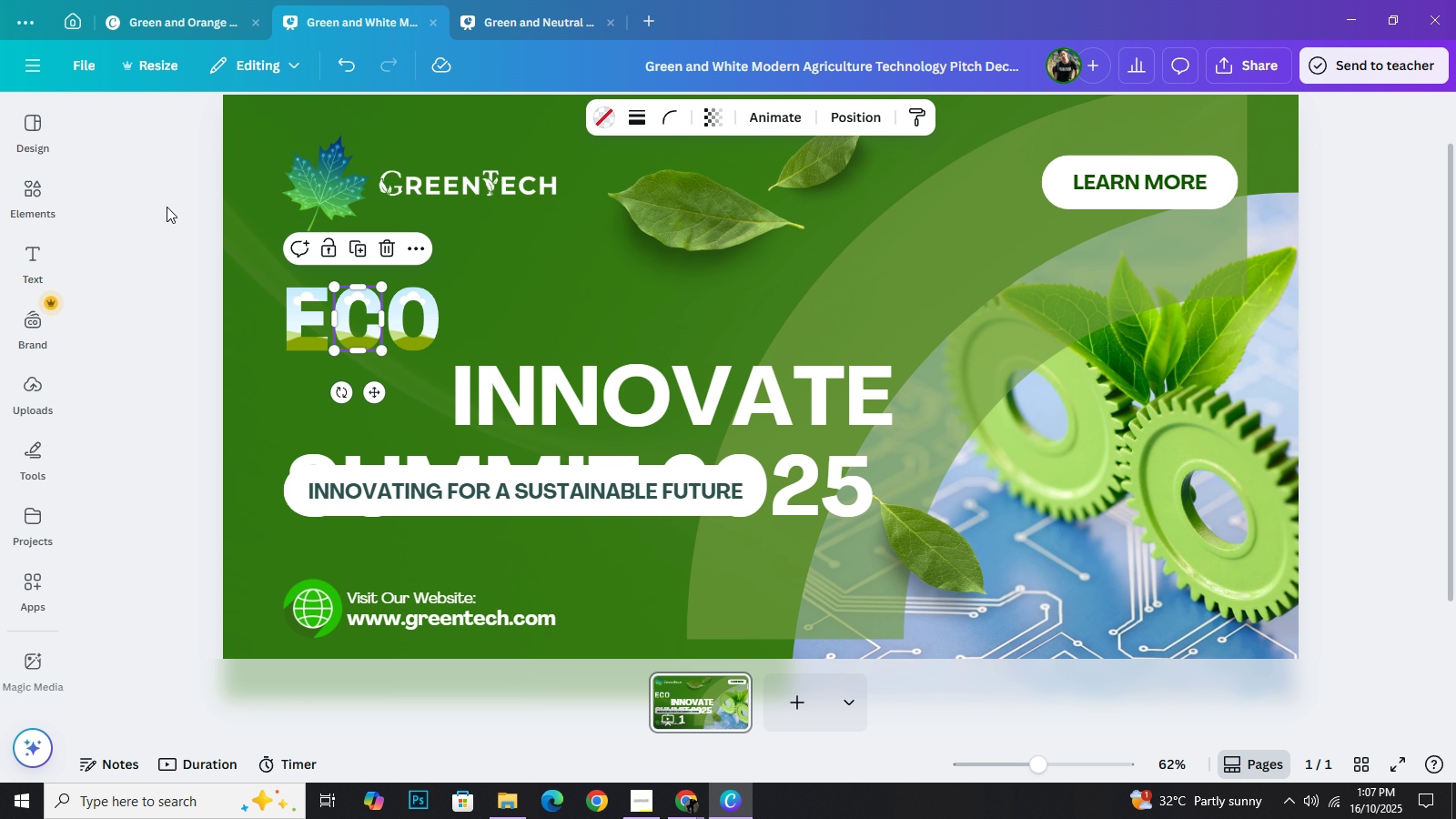 
left_click([167, 207])
 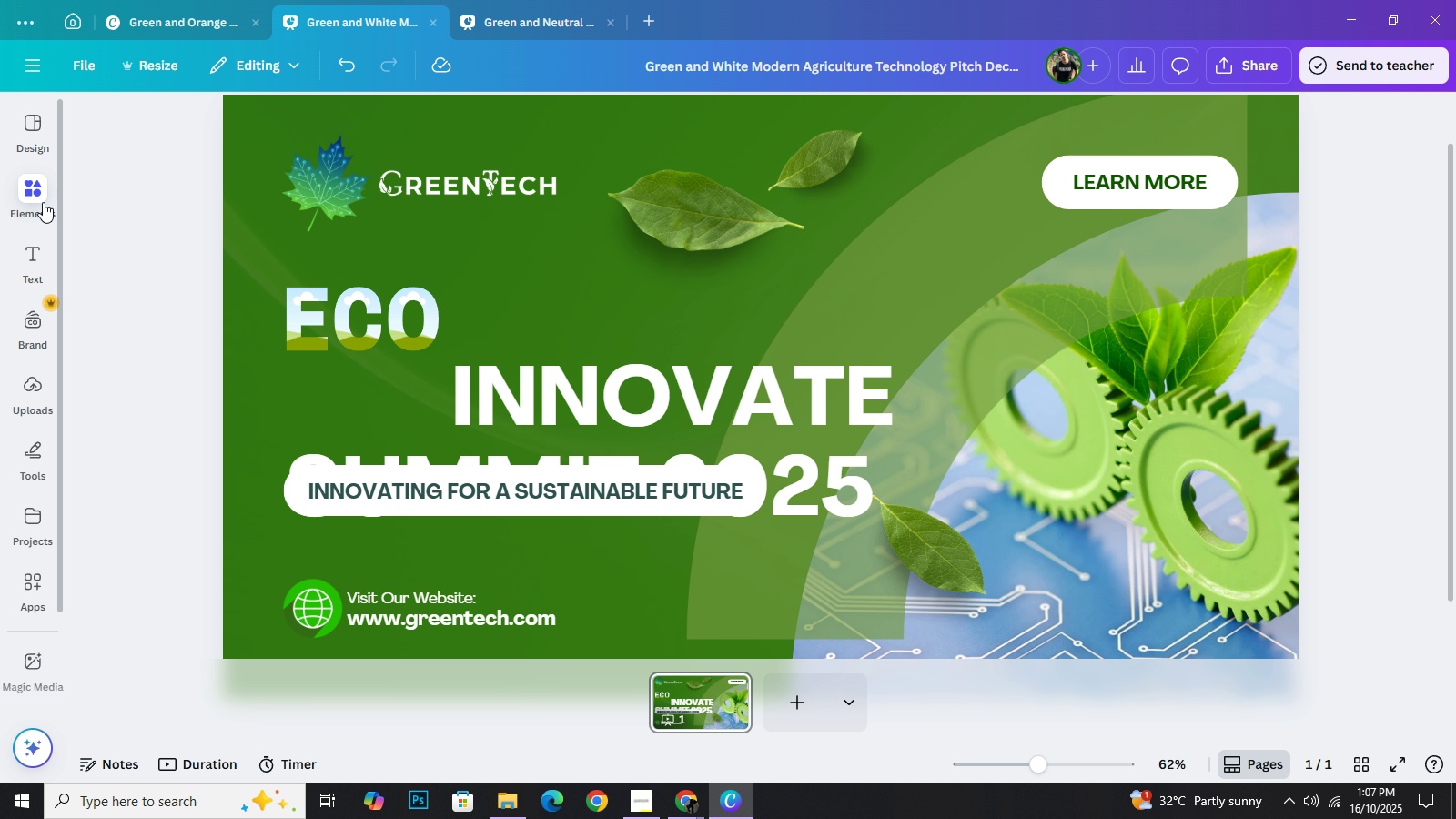 
left_click([43, 202])
 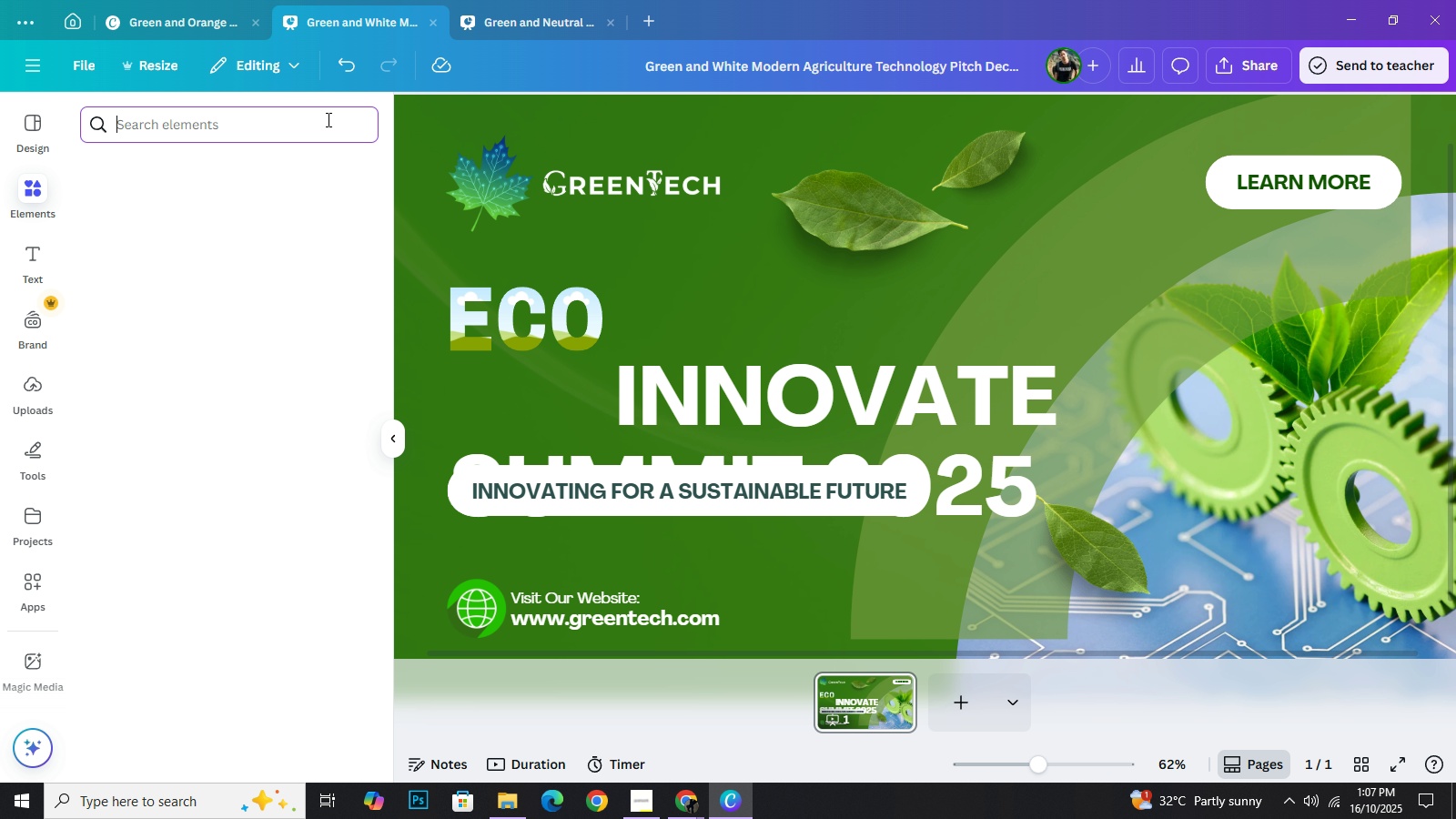 
wait(5.7)
 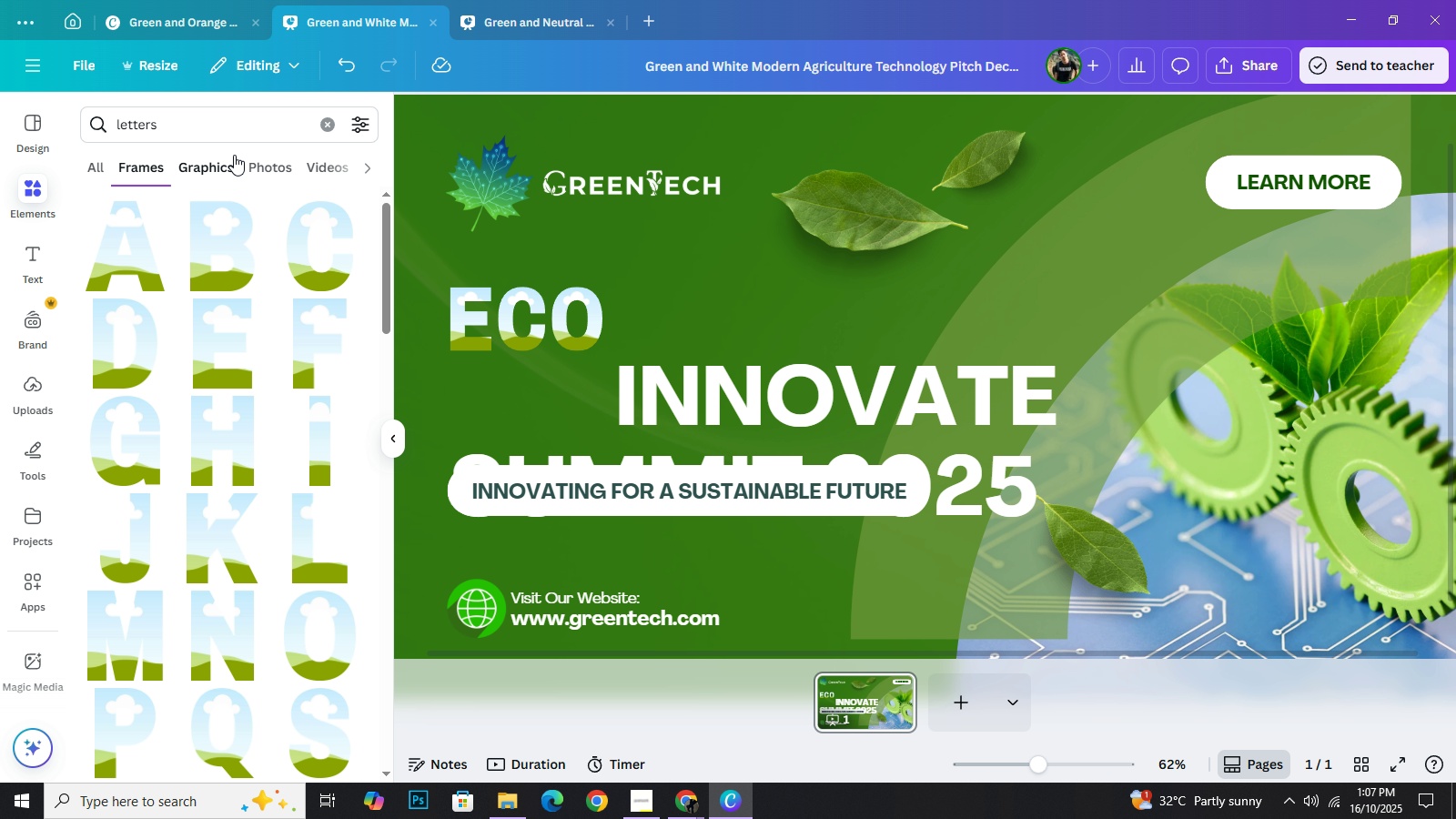 
type(eco)
 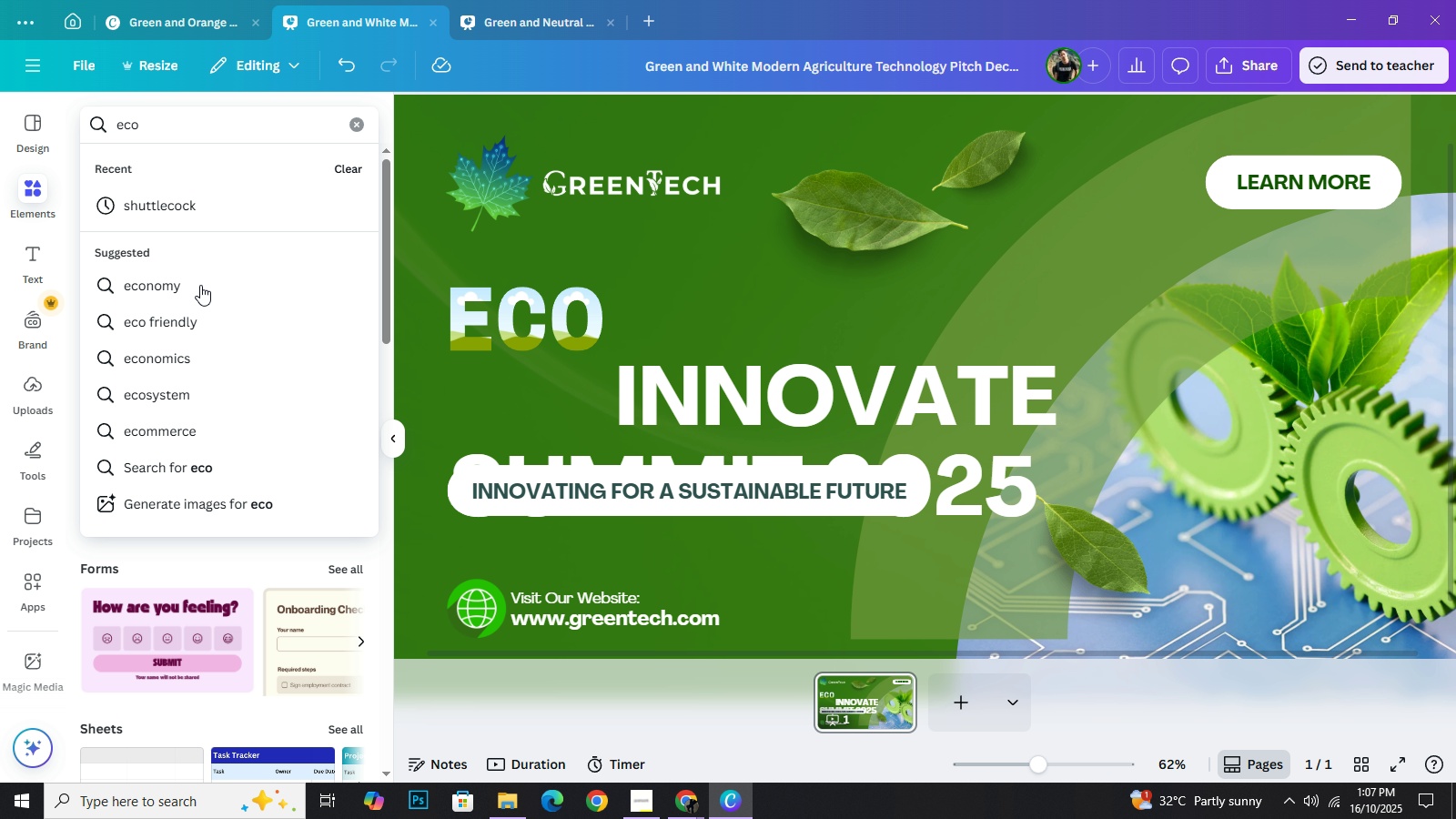 
mouse_move([220, 289])
 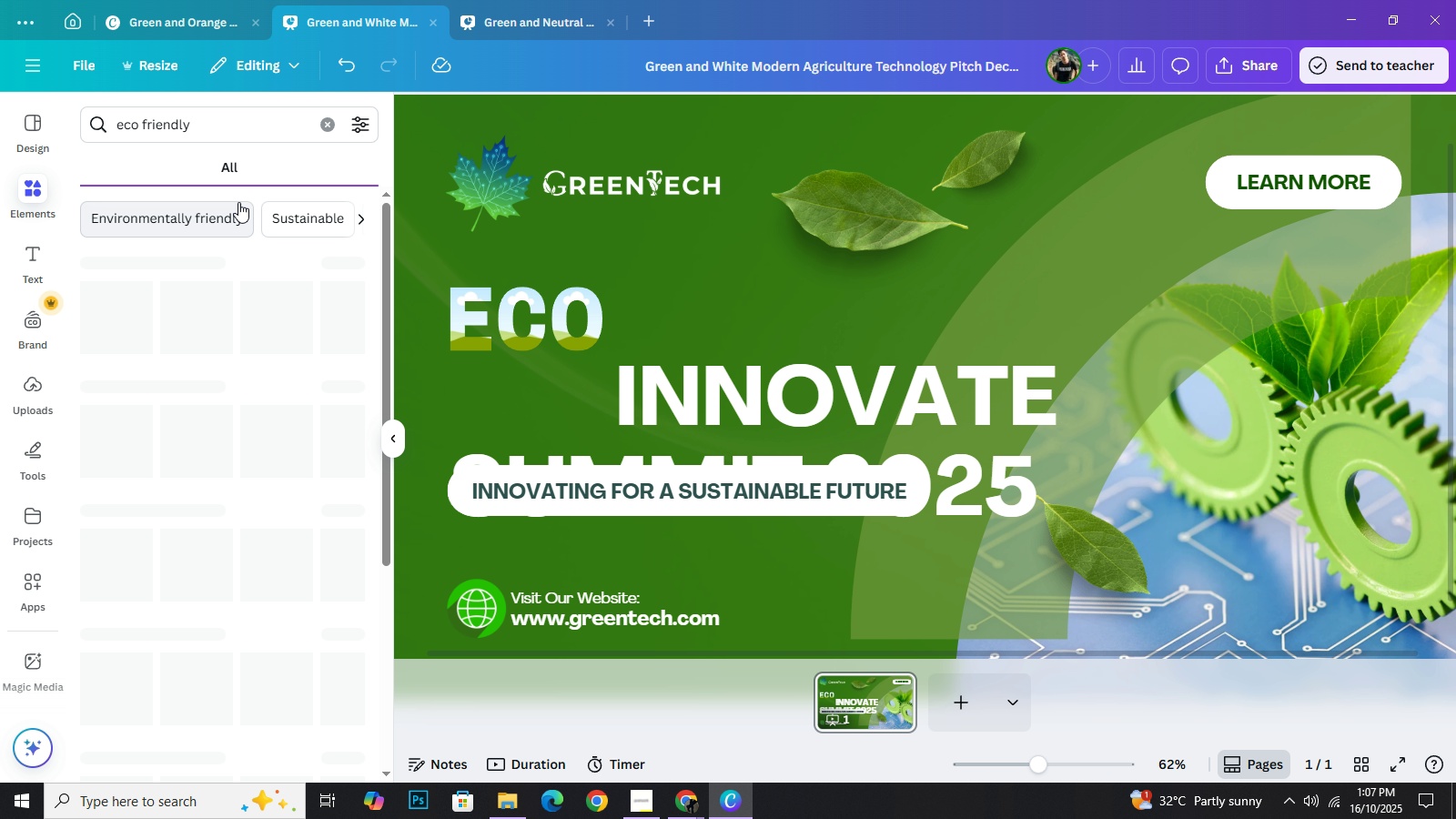 
mouse_move([232, 227])
 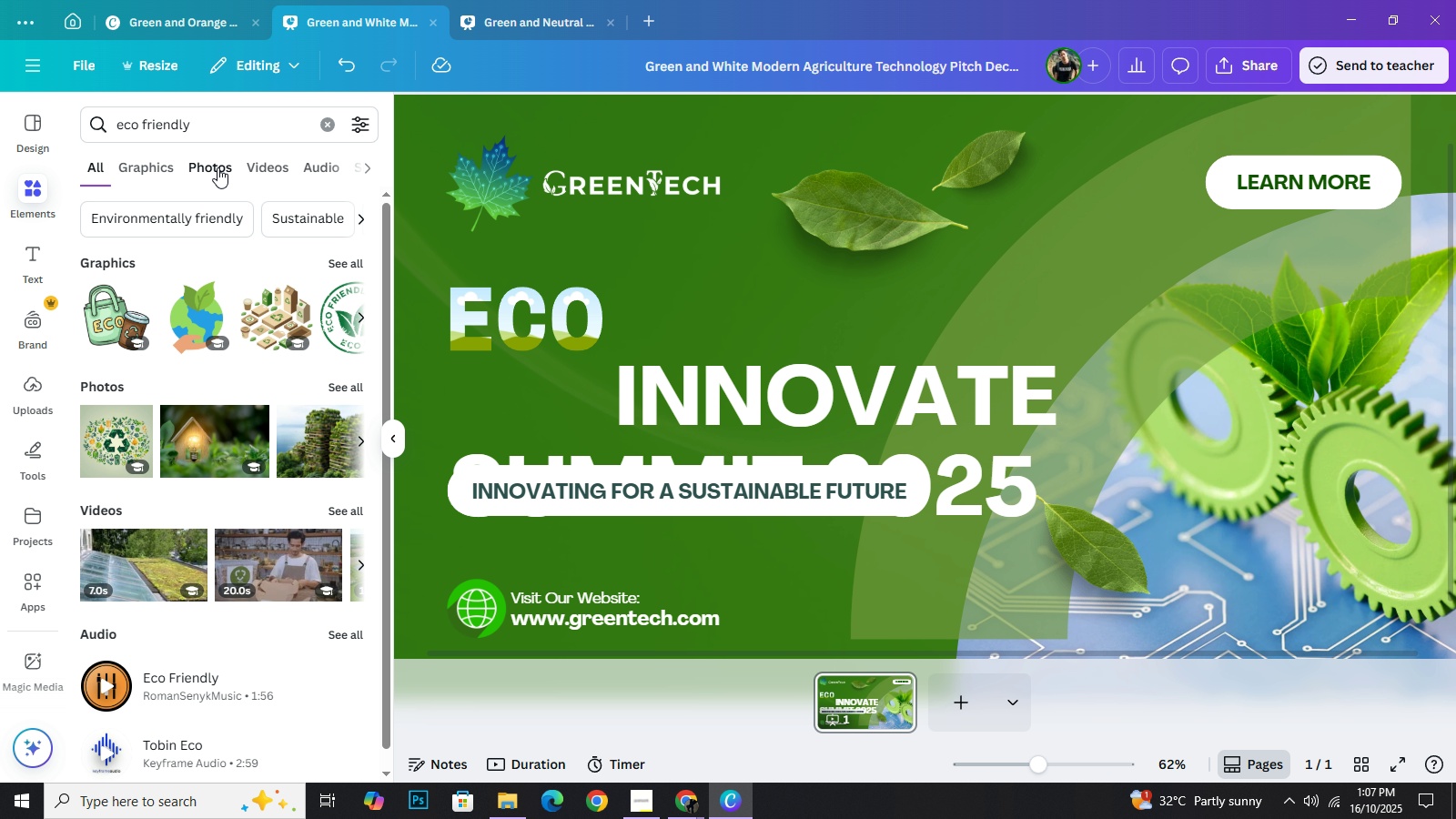 
left_click([217, 167])
 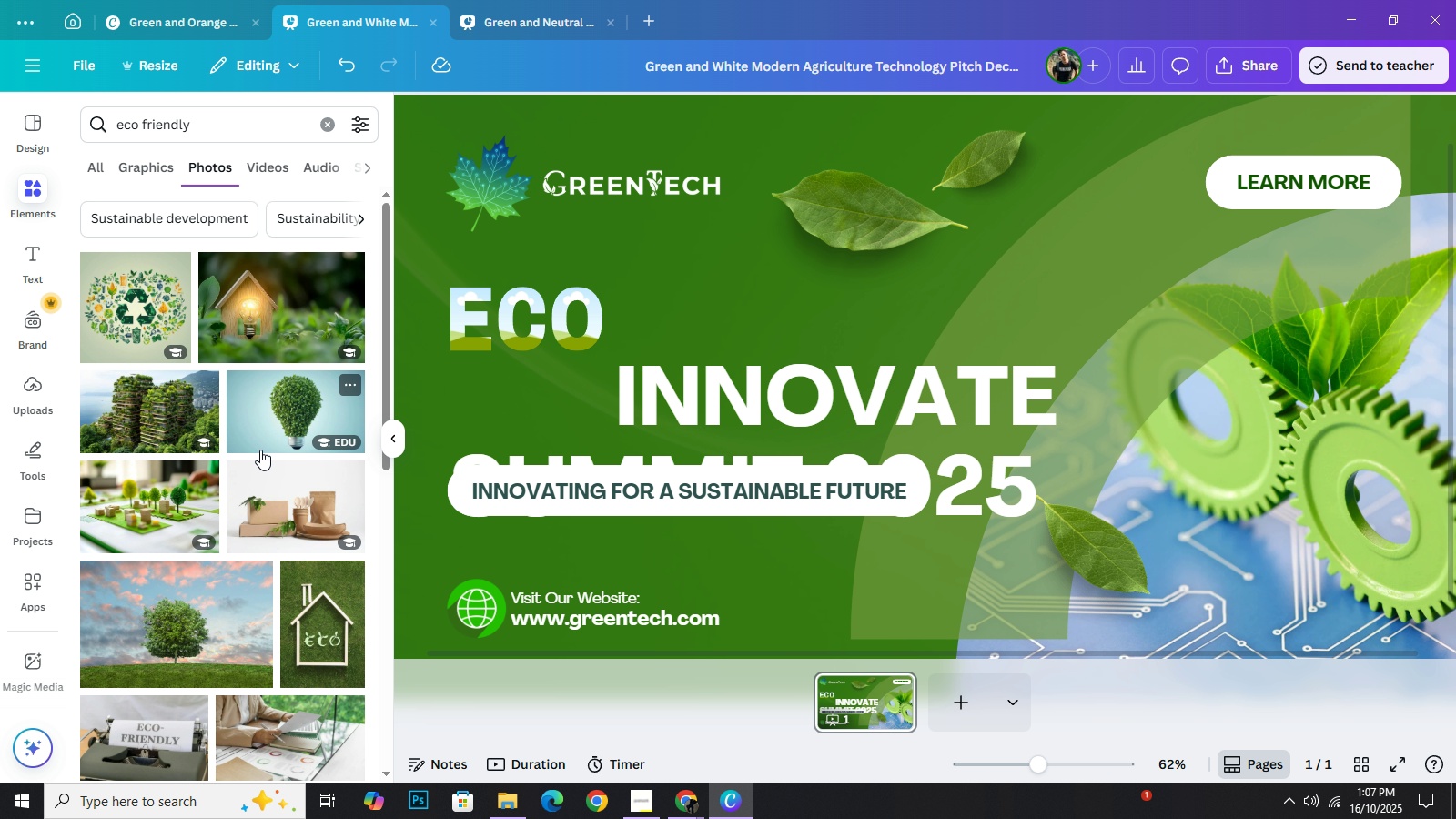 
wait(5.95)
 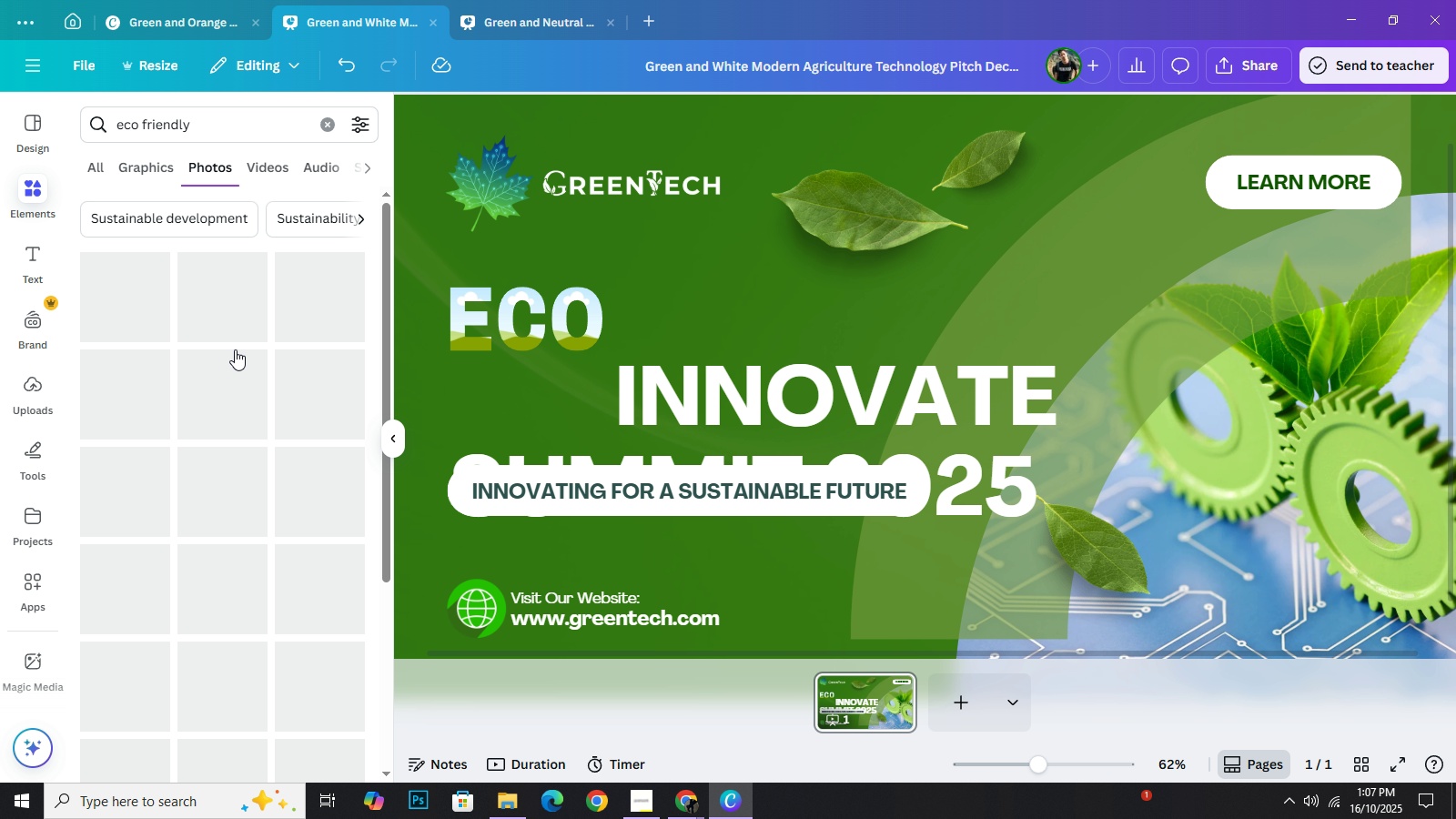 
scroll: coordinate [225, 581], scroll_direction: down, amount: 3.0
 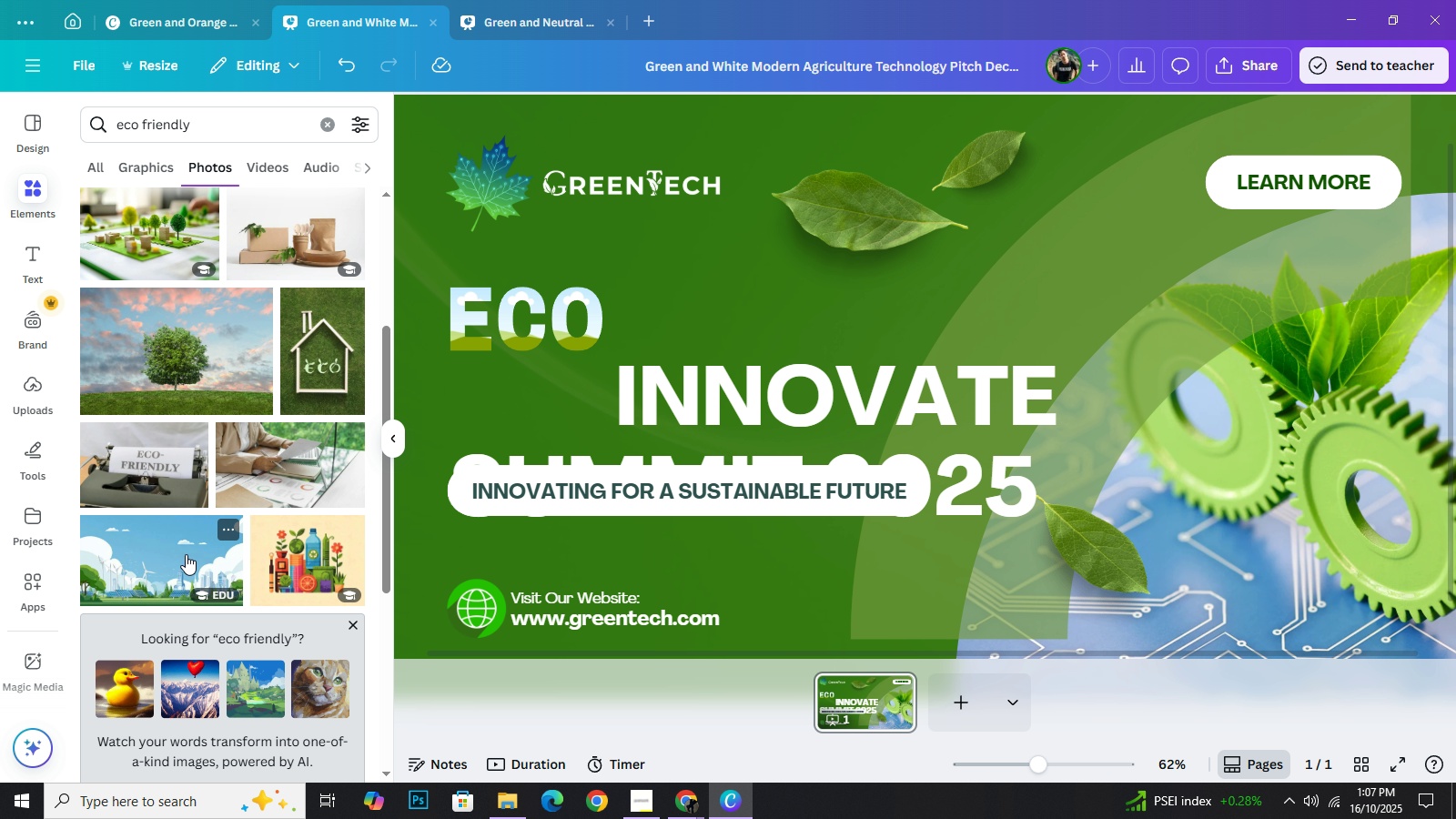 
left_click([186, 554])
 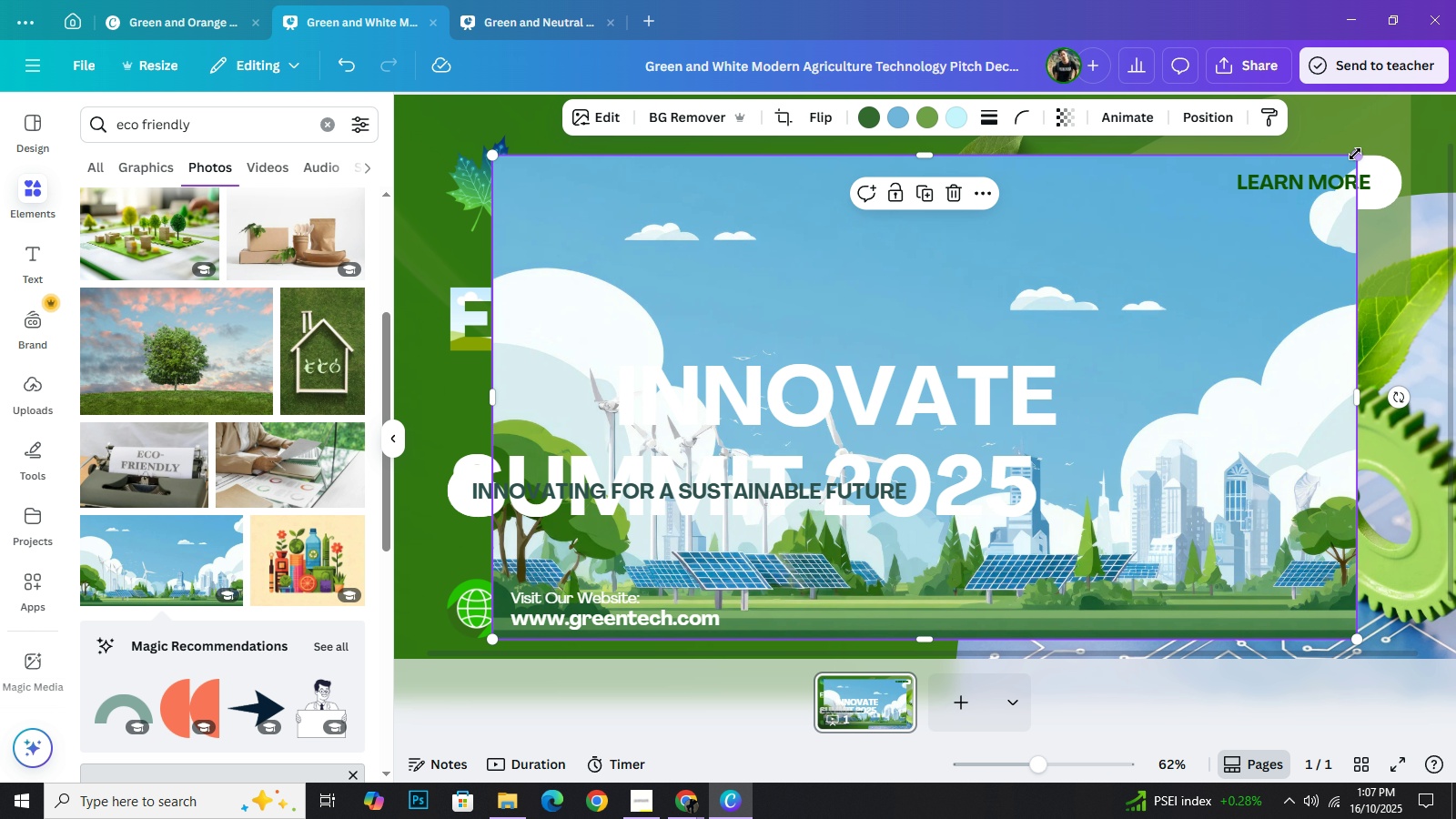 
left_click_drag(start_coordinate=[1355, 154], to_coordinate=[814, 492])
 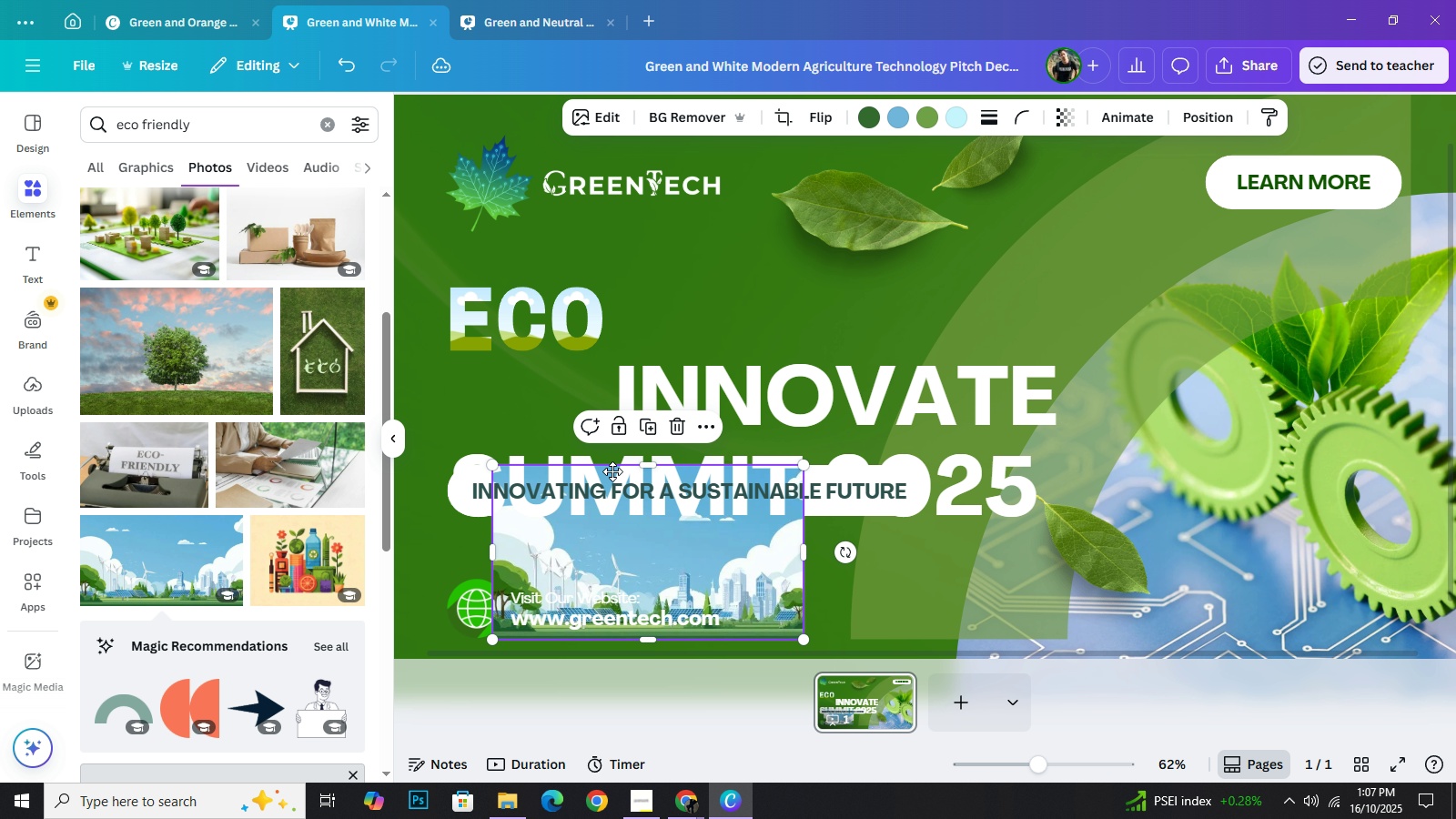 
left_click_drag(start_coordinate=[677, 564], to_coordinate=[478, 313])
 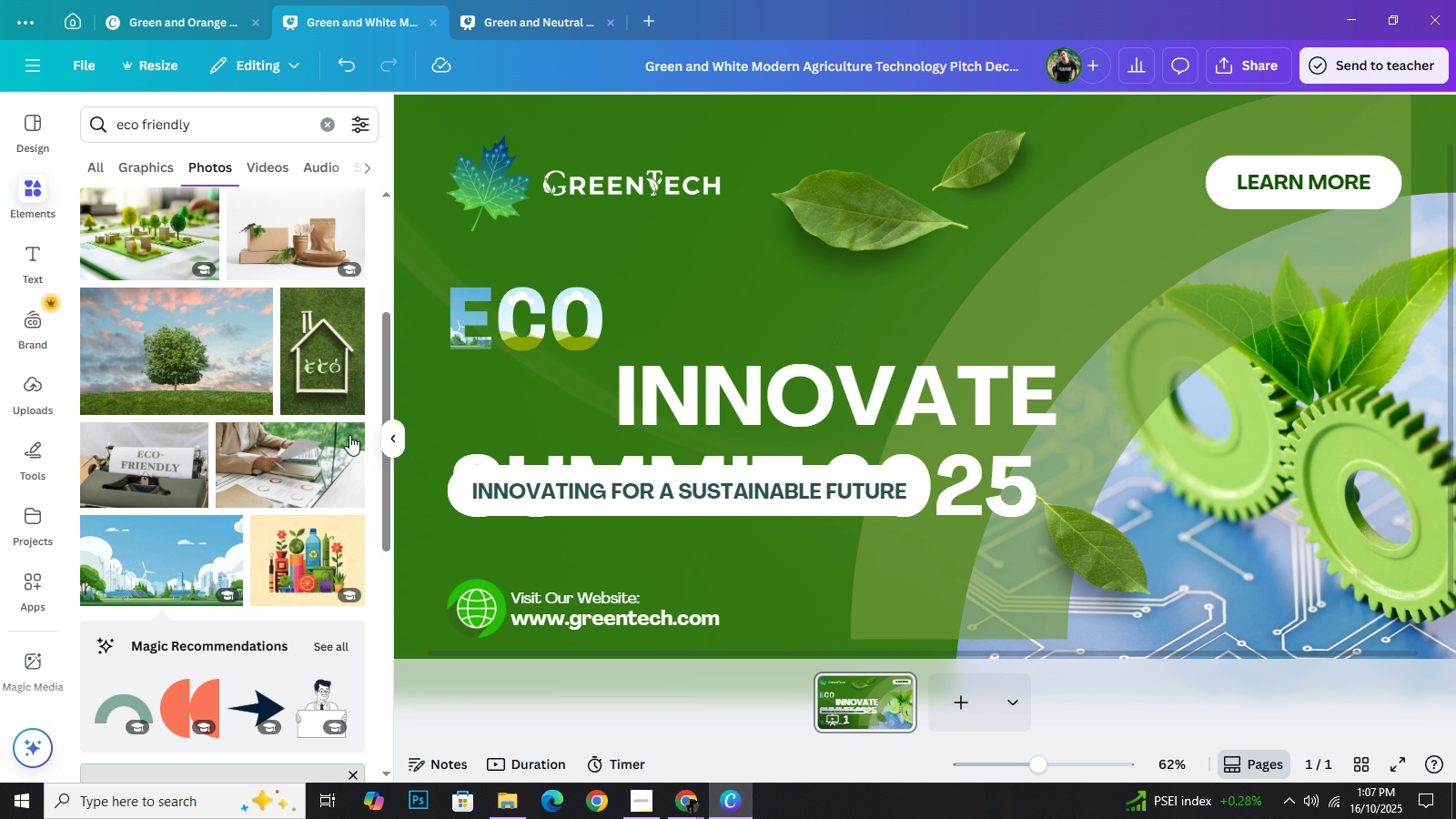 
scroll: coordinate [308, 506], scroll_direction: down, amount: 4.0
 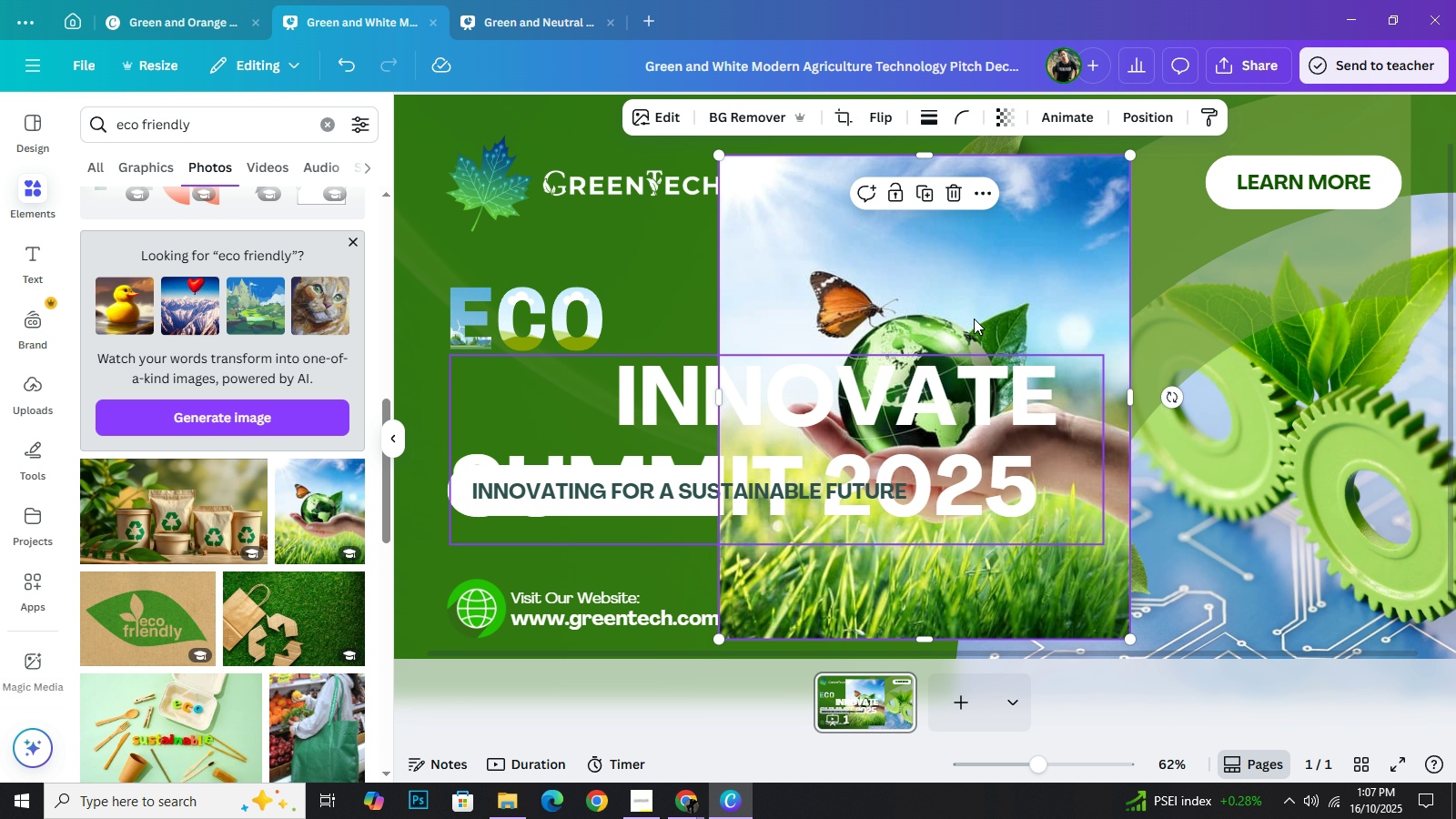 
wait(5.03)
 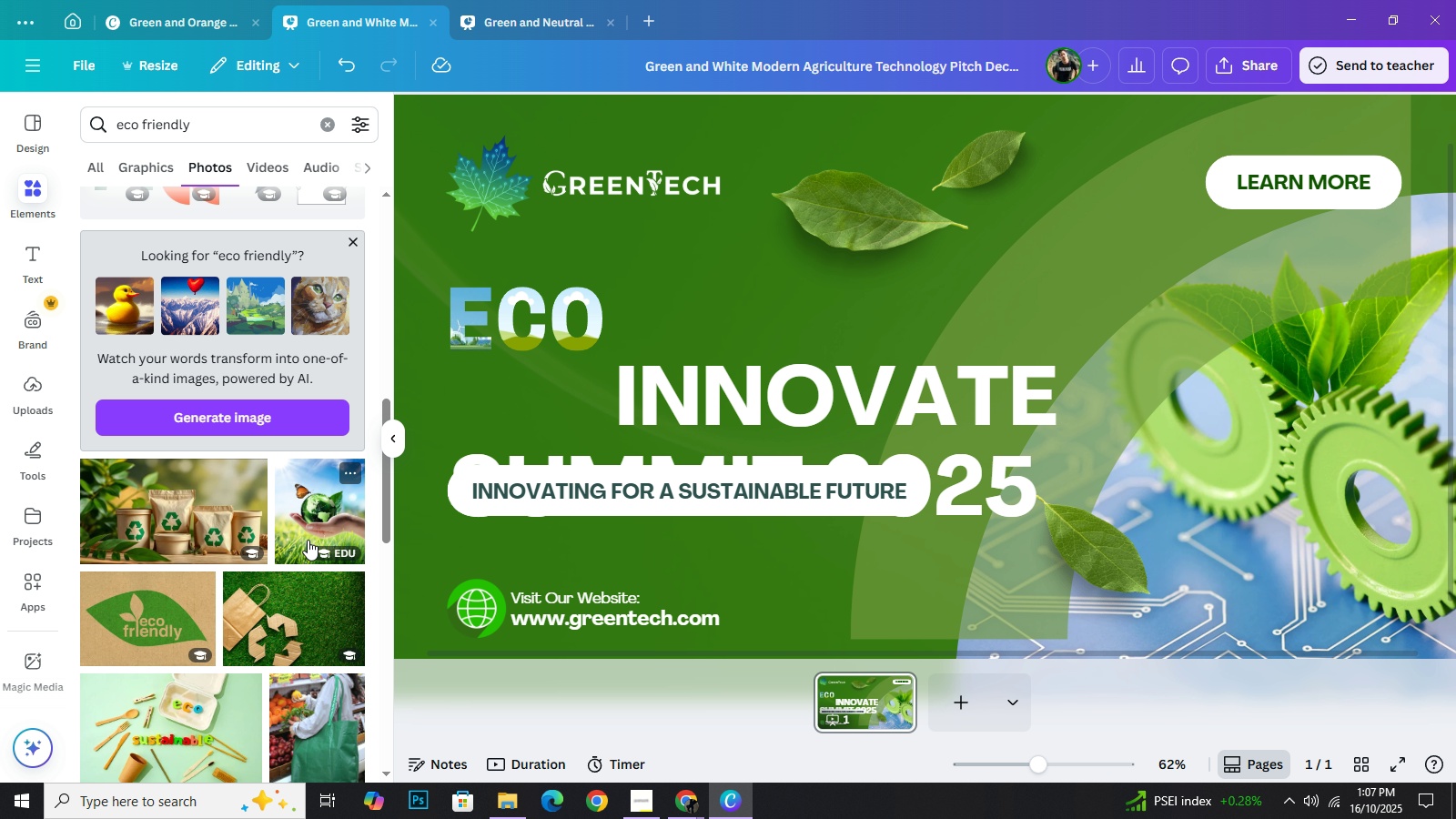 
left_click_drag(start_coordinate=[1130, 152], to_coordinate=[885, 476])
 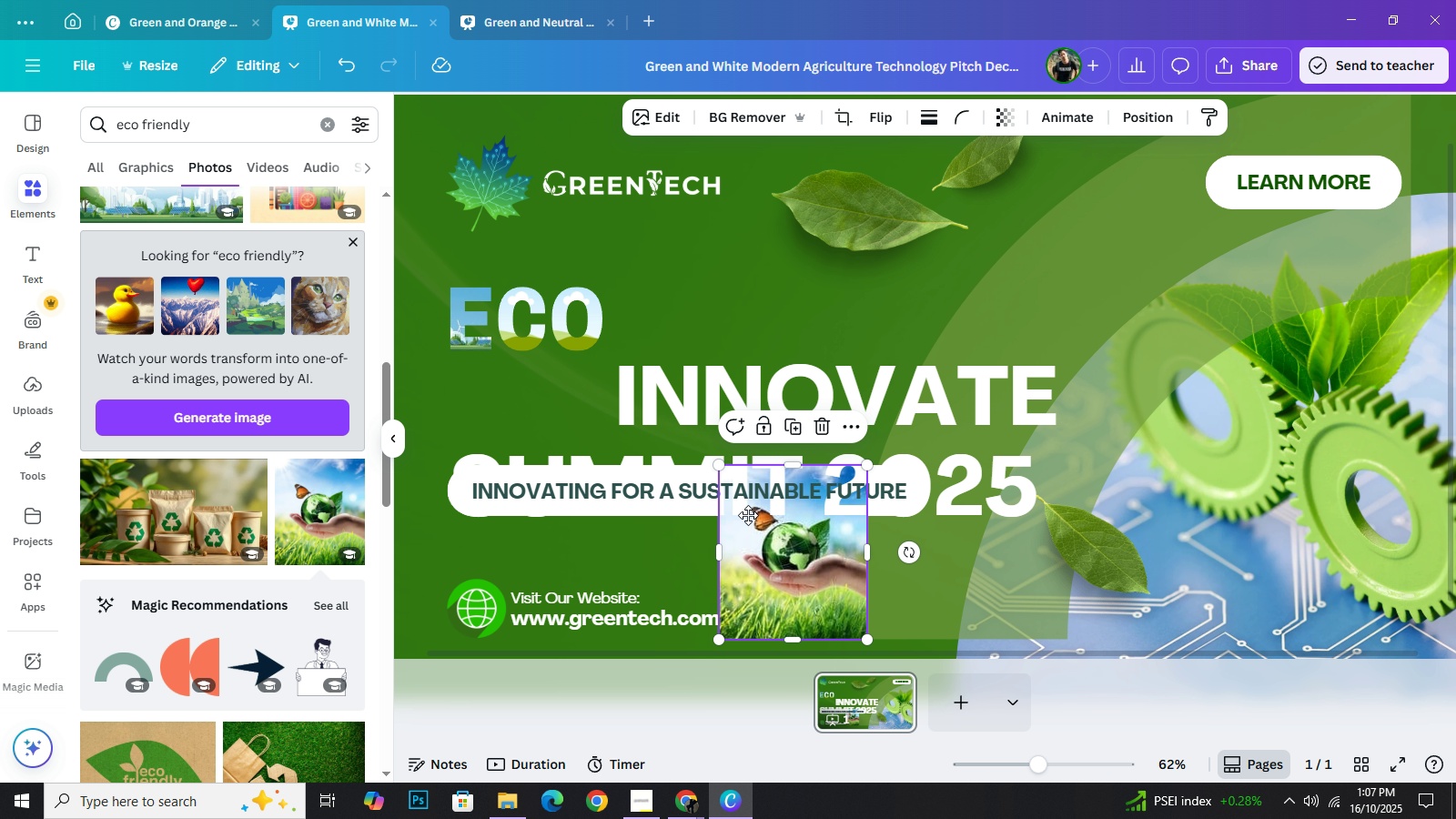 
left_click_drag(start_coordinate=[797, 581], to_coordinate=[535, 339])
 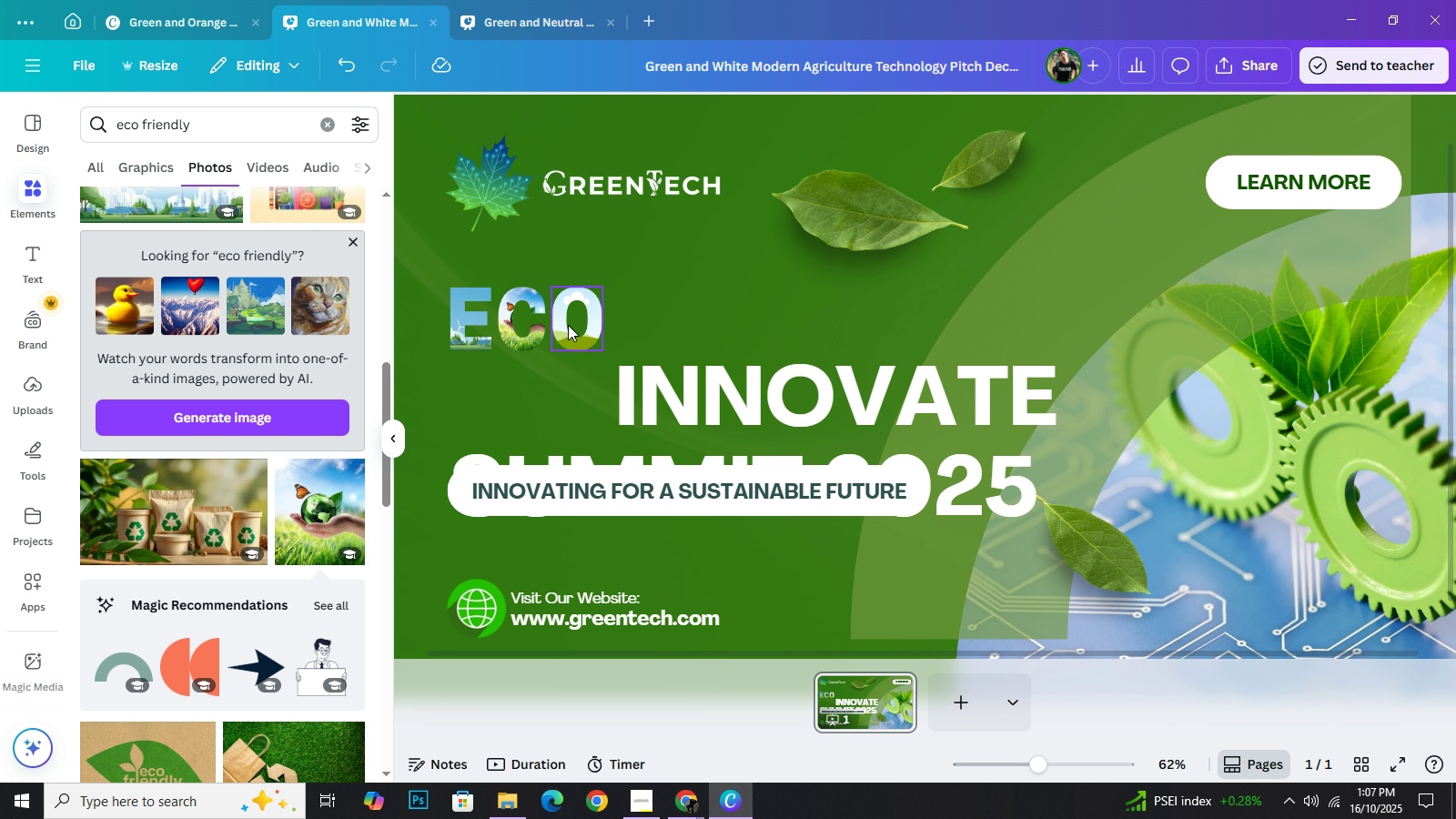 
scroll: coordinate [317, 522], scroll_direction: down, amount: 4.0
 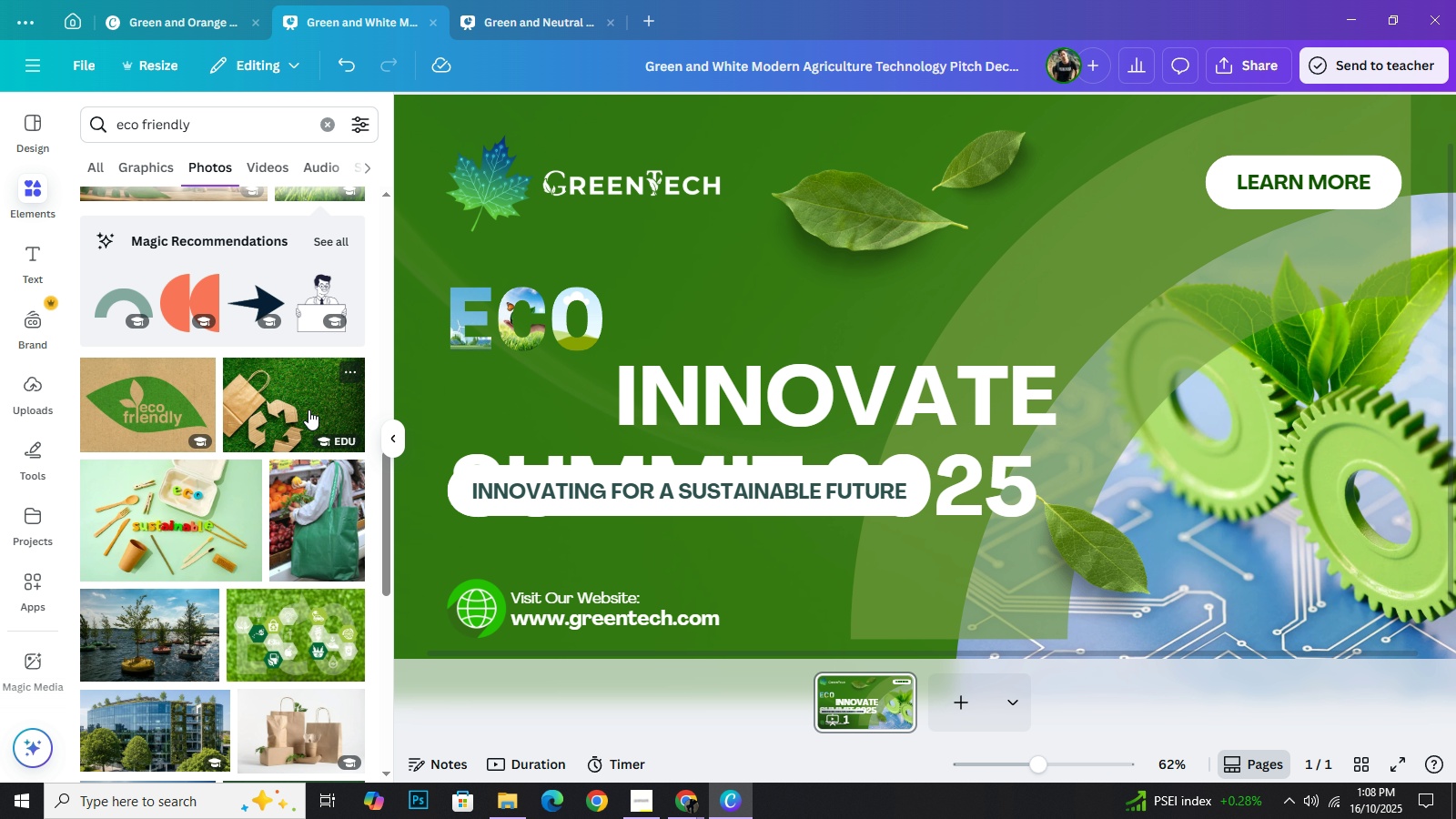 
left_click([308, 410])
 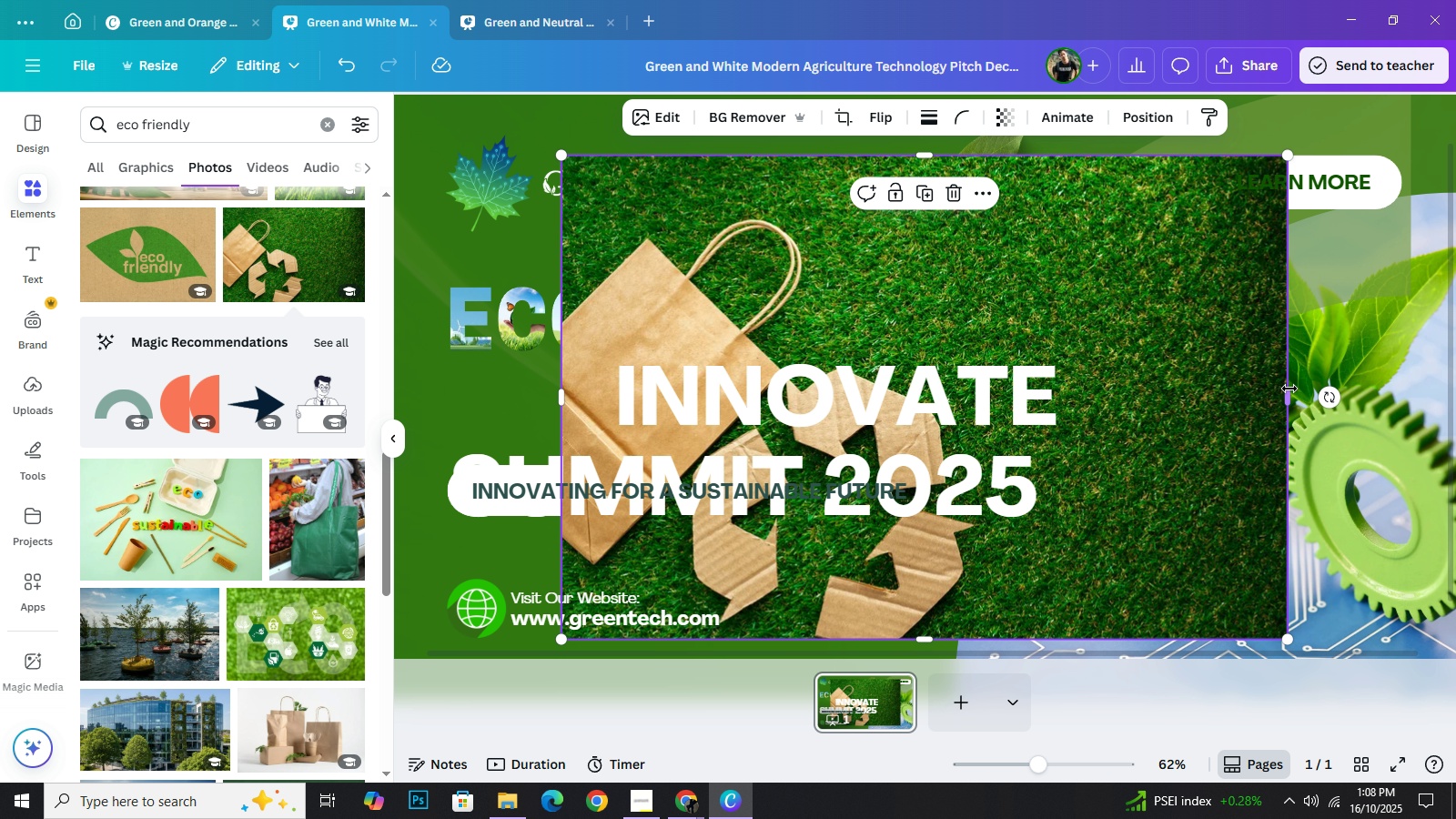 
left_click_drag(start_coordinate=[1284, 391], to_coordinate=[1016, 414])
 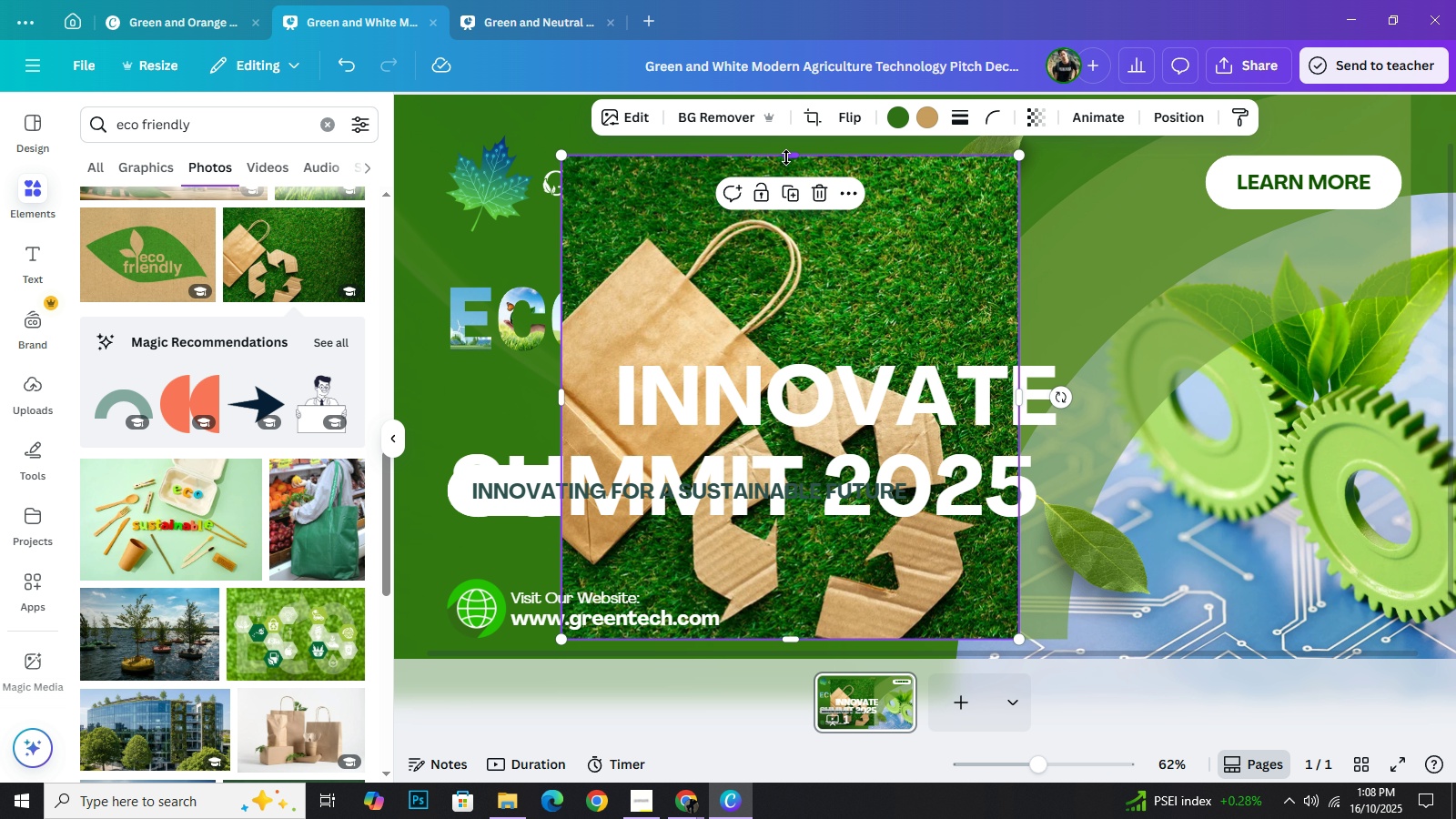 
left_click_drag(start_coordinate=[786, 157], to_coordinate=[782, 349])
 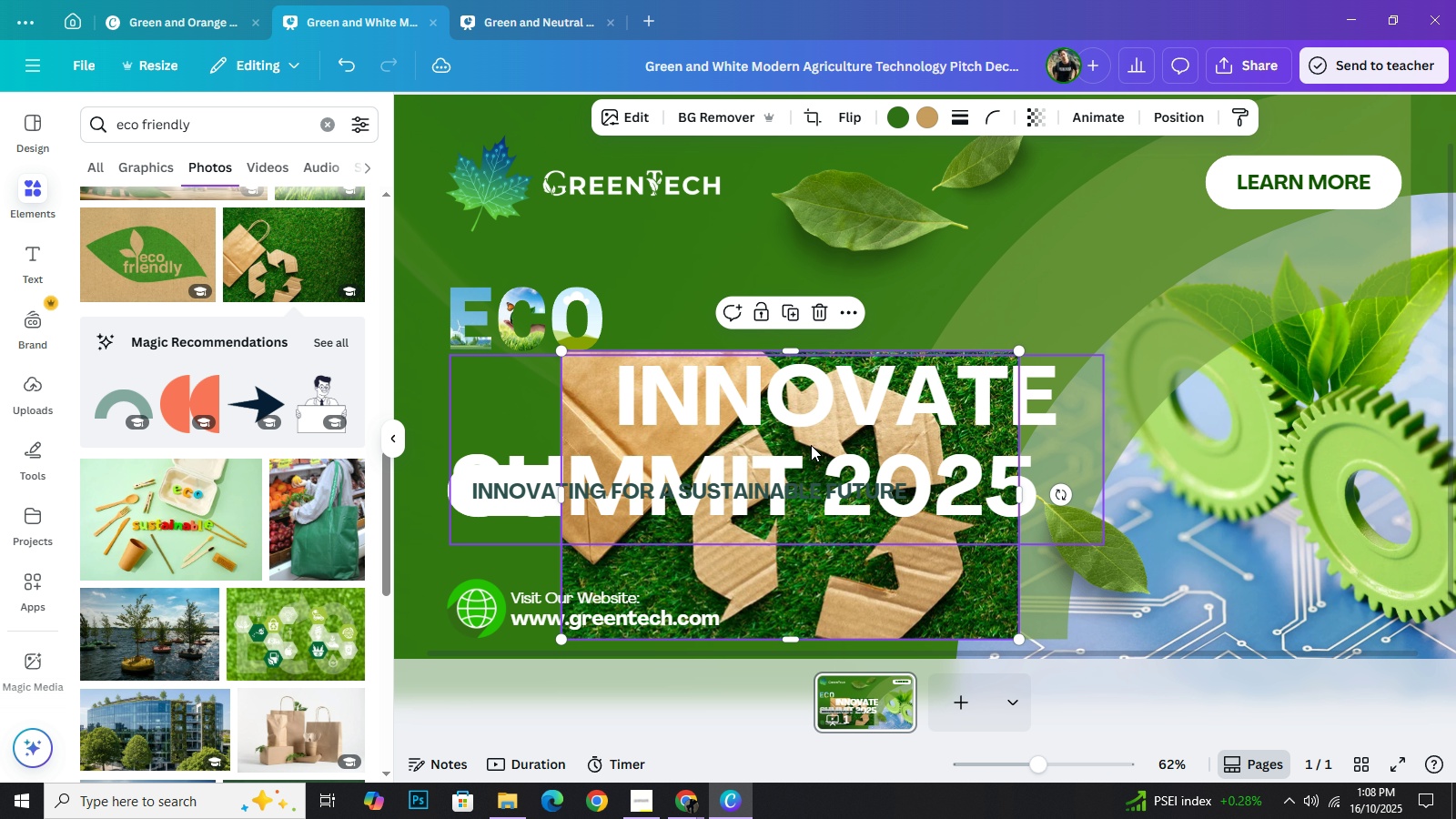 
left_click_drag(start_coordinate=[814, 450], to_coordinate=[594, 315])
 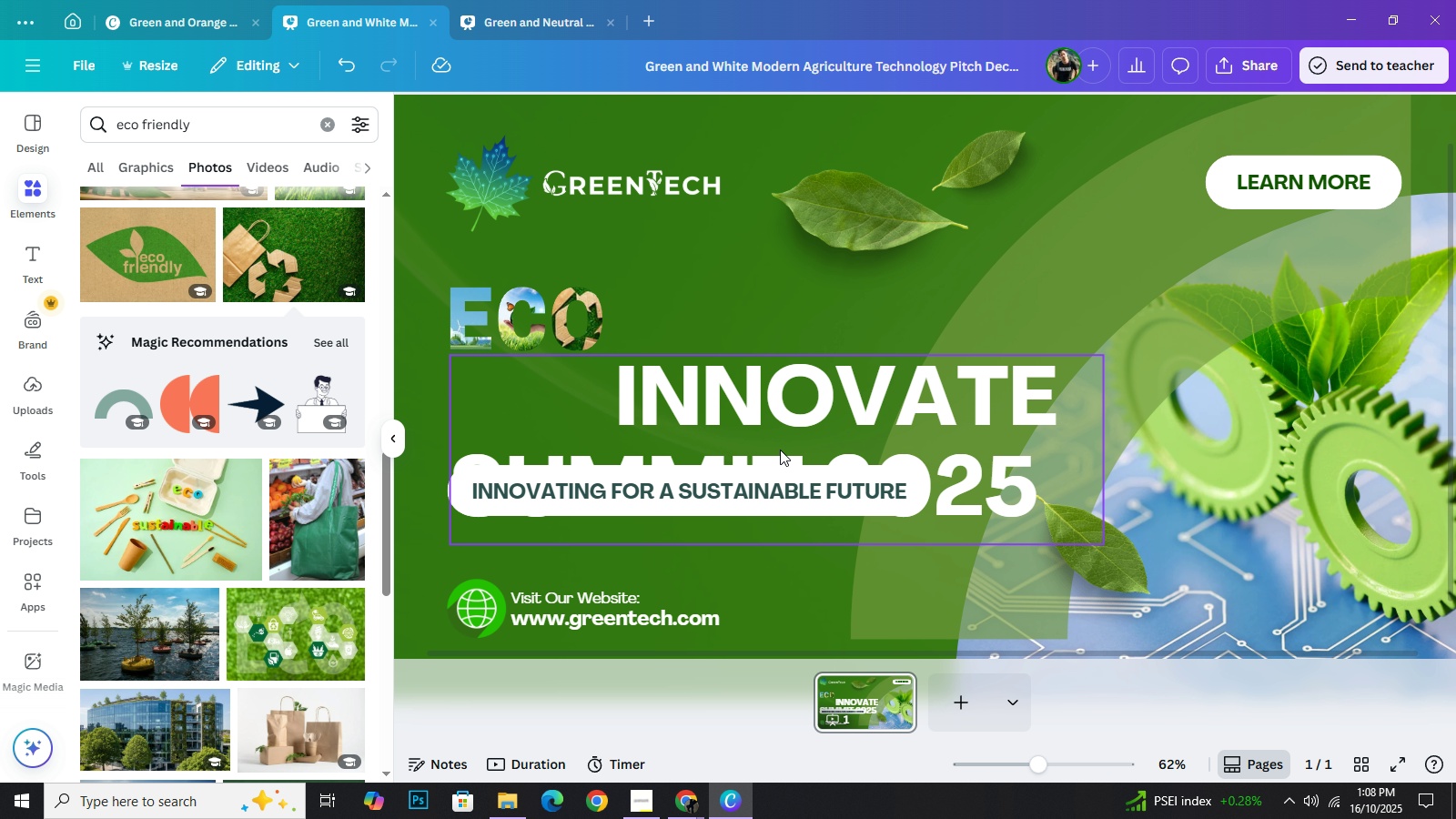 
left_click_drag(start_coordinate=[785, 413], to_coordinate=[784, 337])
 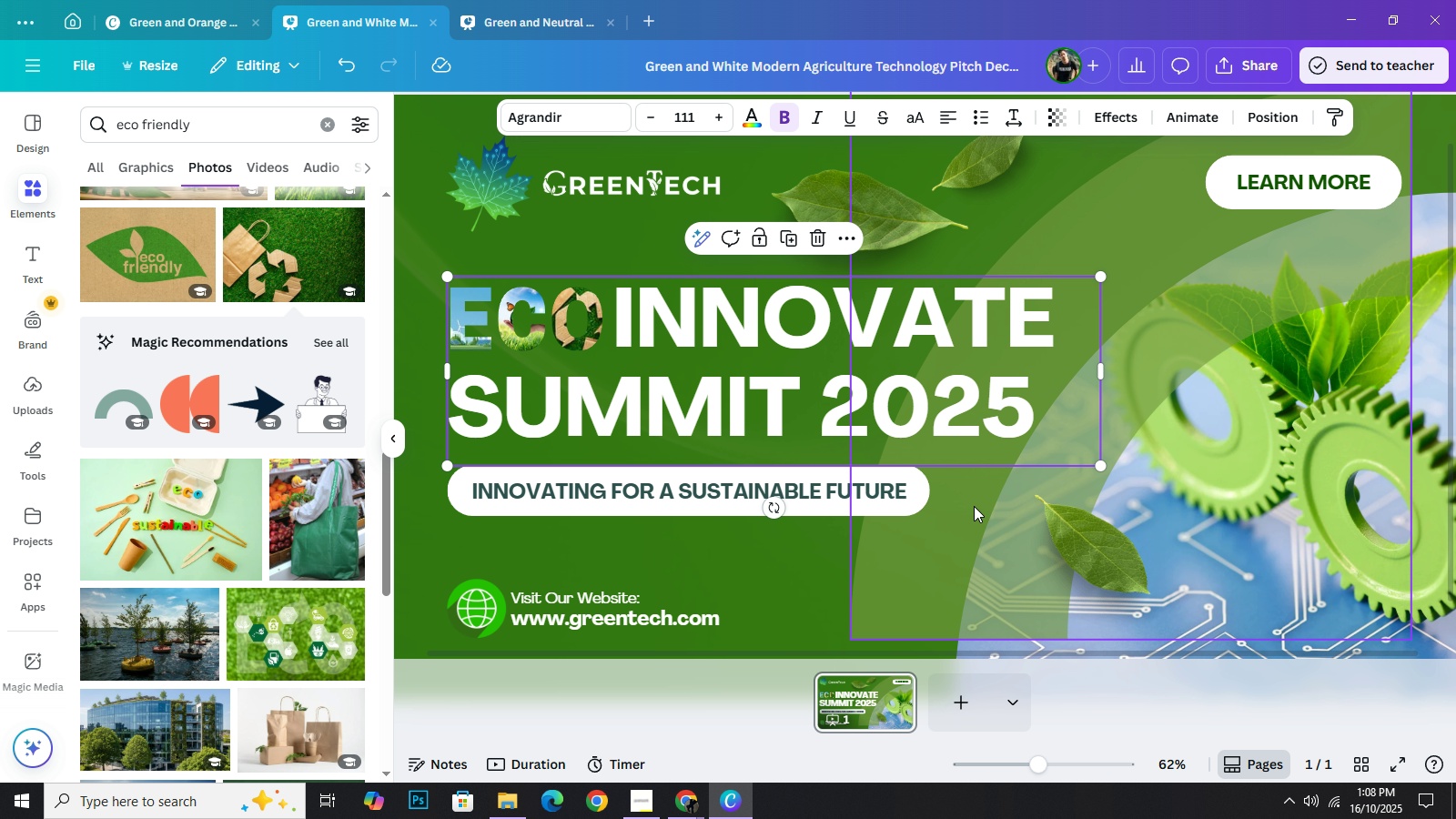 
key(ArrowLeft)
 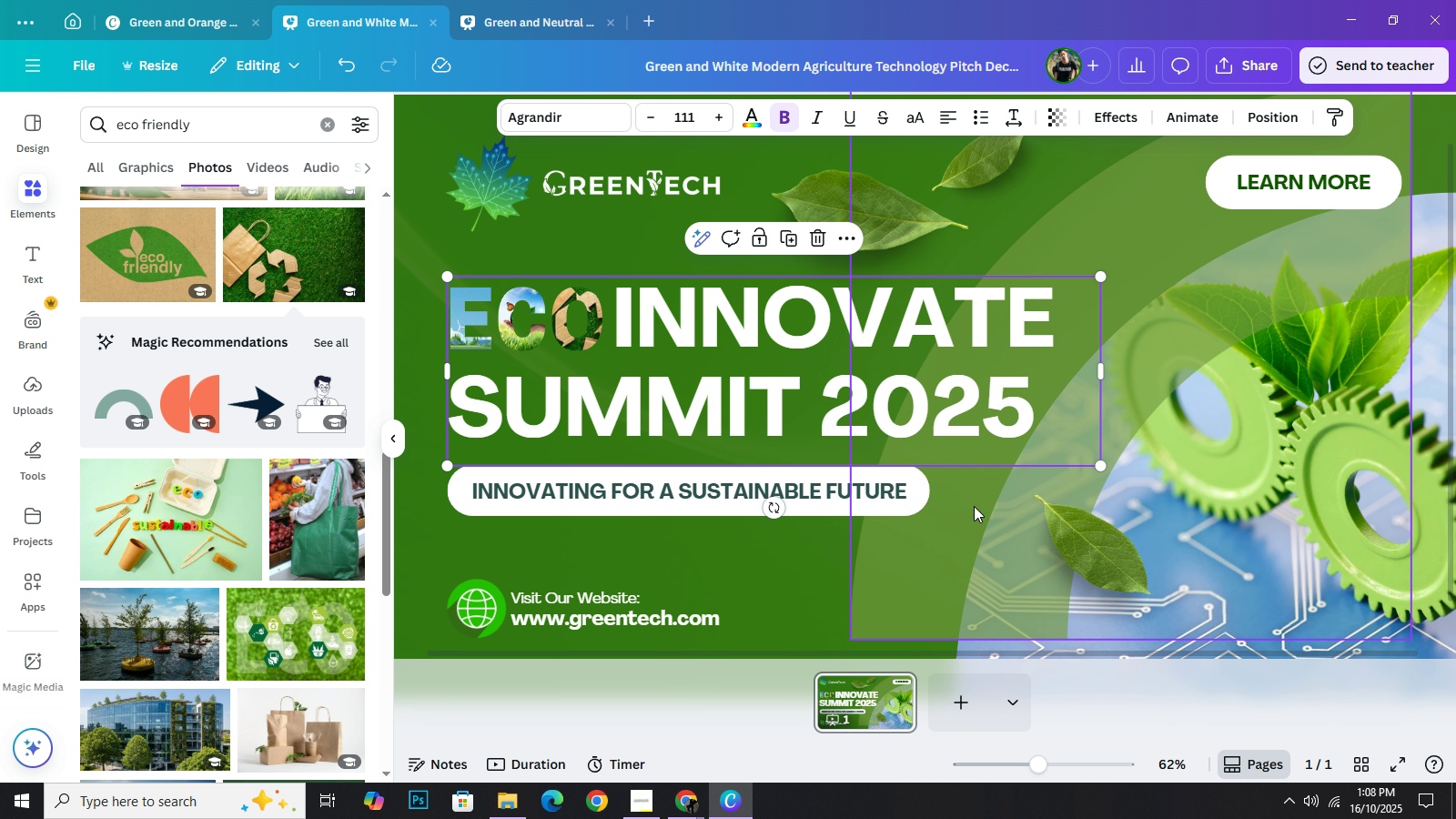 
key(ArrowLeft)
 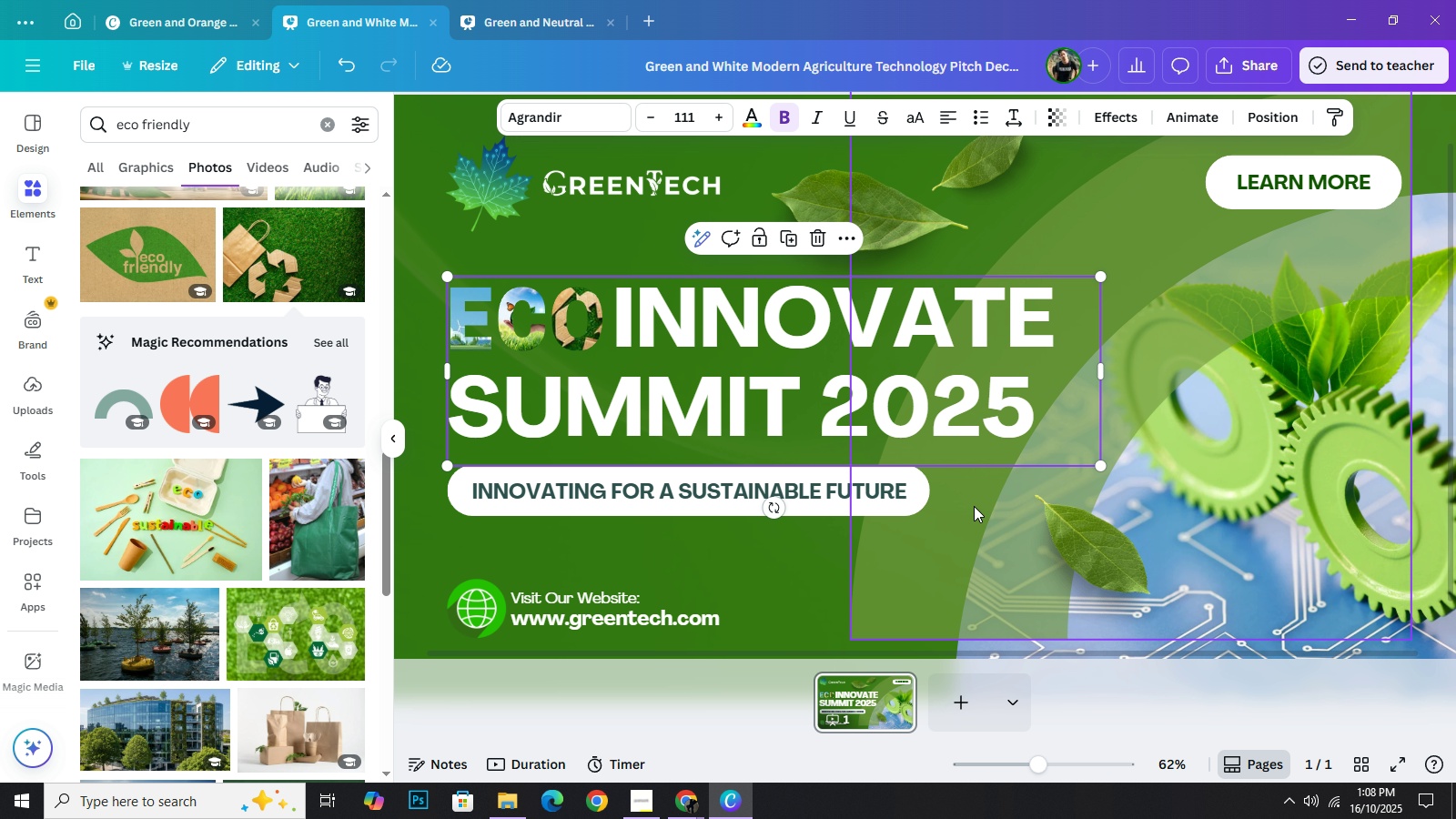 
key(ArrowLeft)
 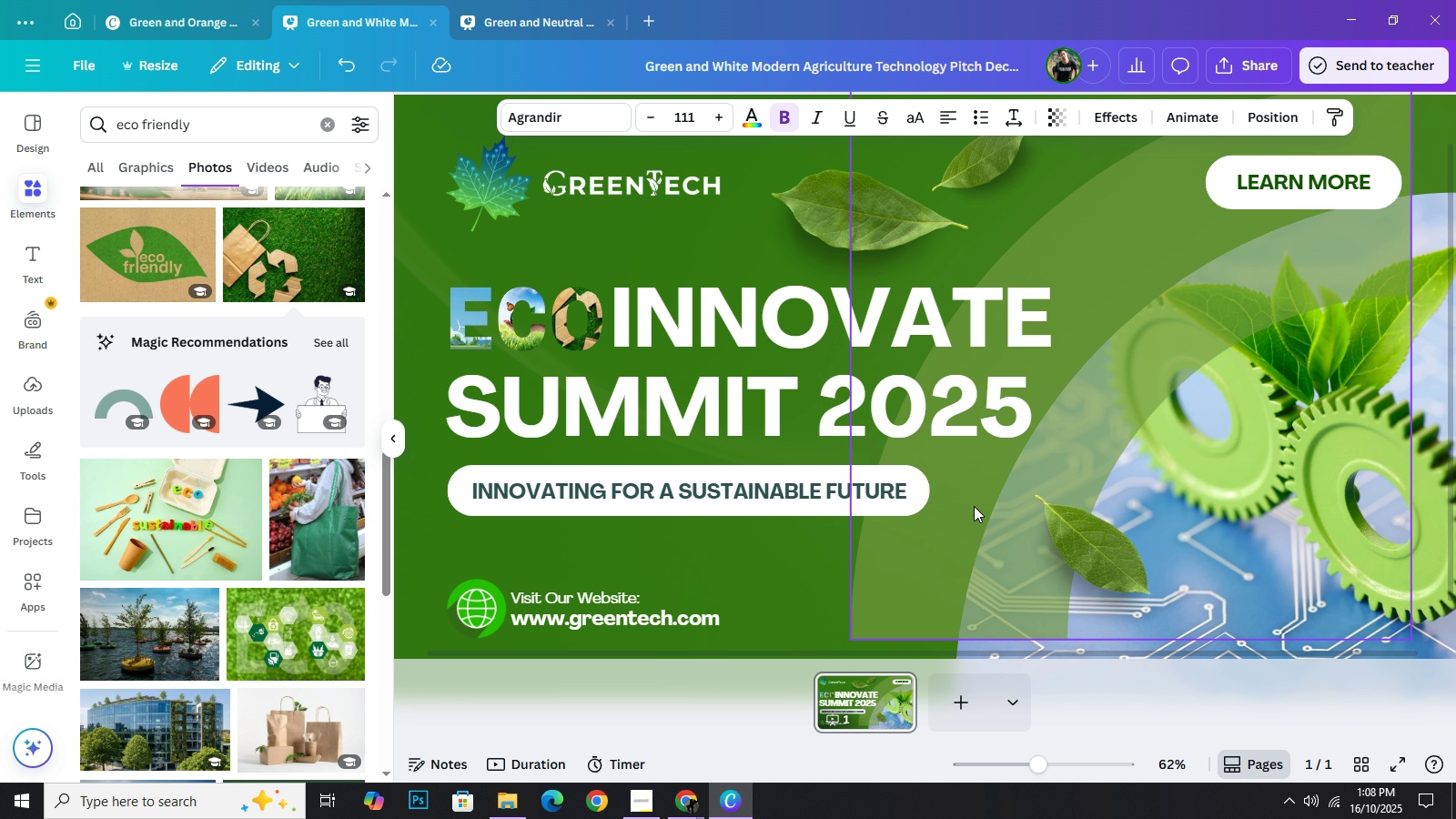 
key(ArrowLeft)
 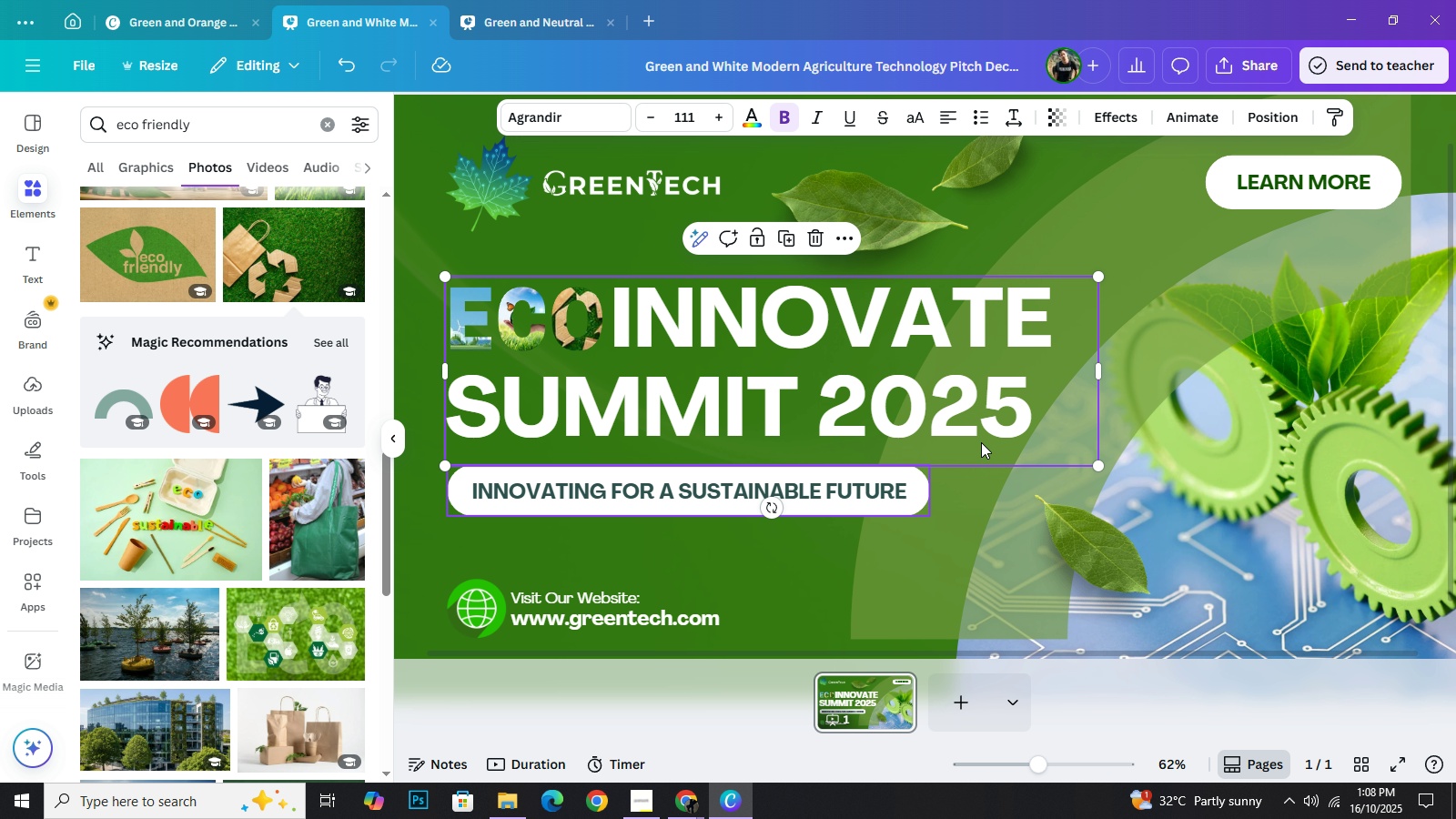 
left_click_drag(start_coordinate=[1009, 415], to_coordinate=[1011, 420])
 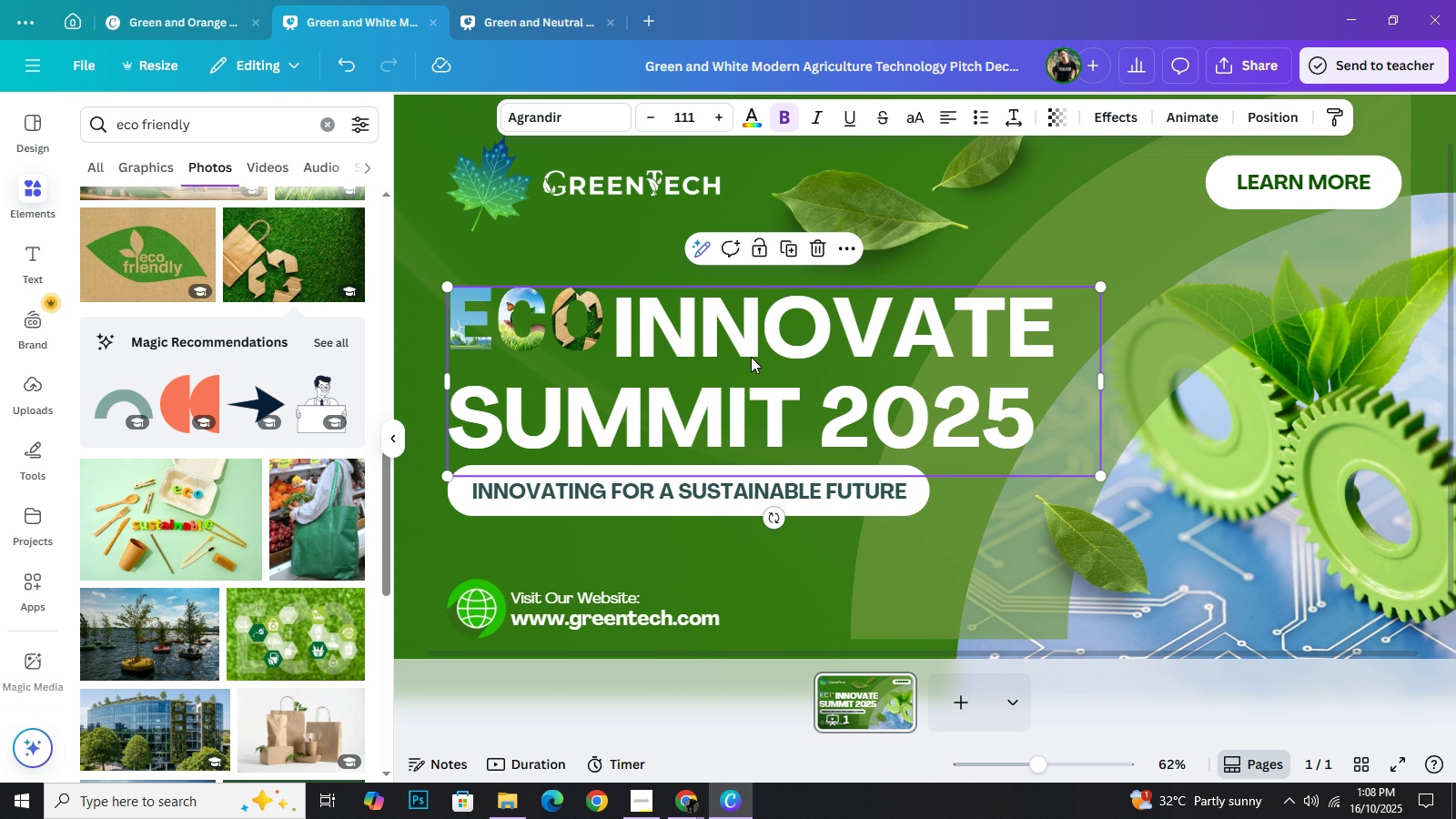 
key(ArrowUp)
 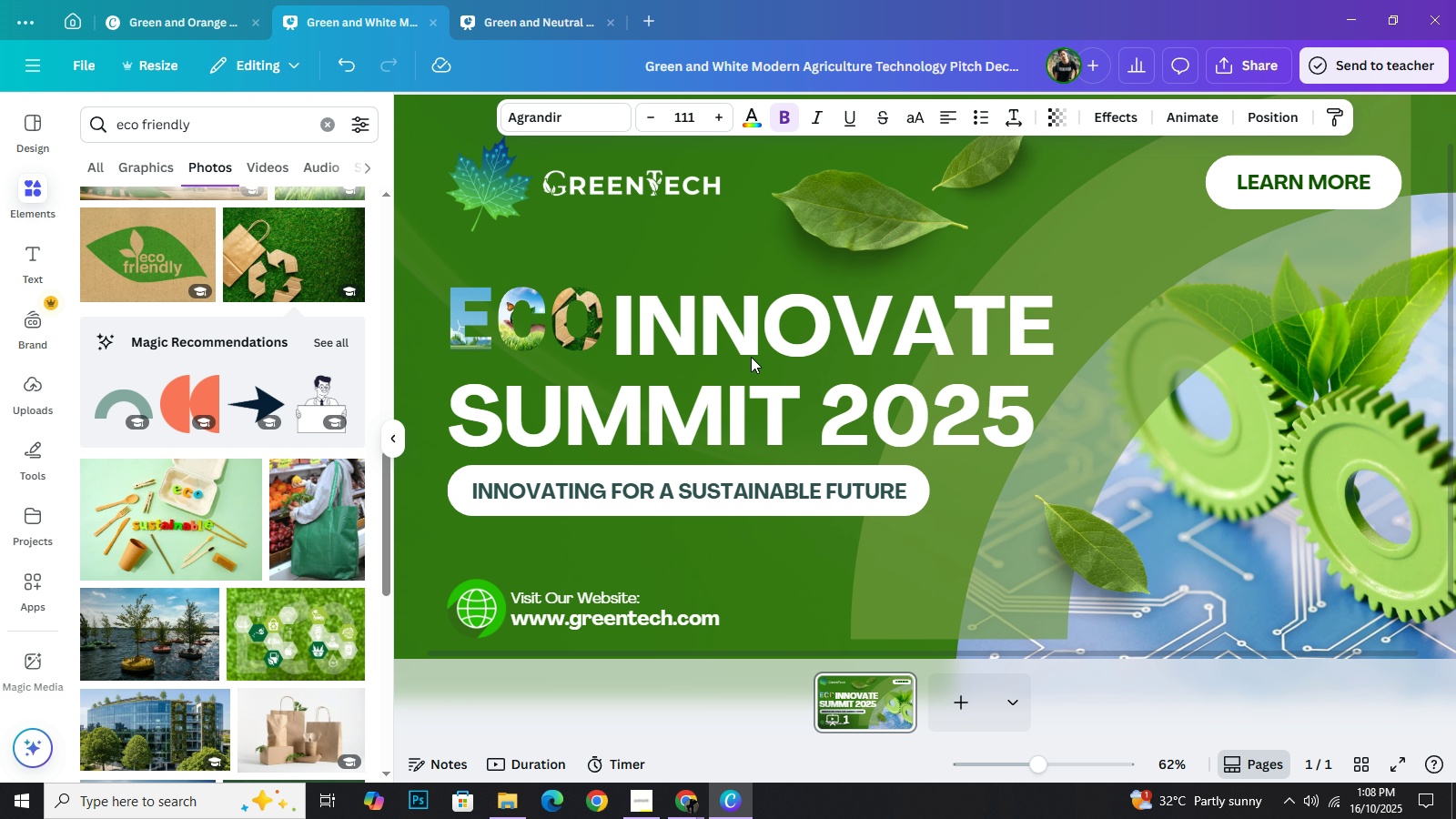 
key(ArrowUp)
 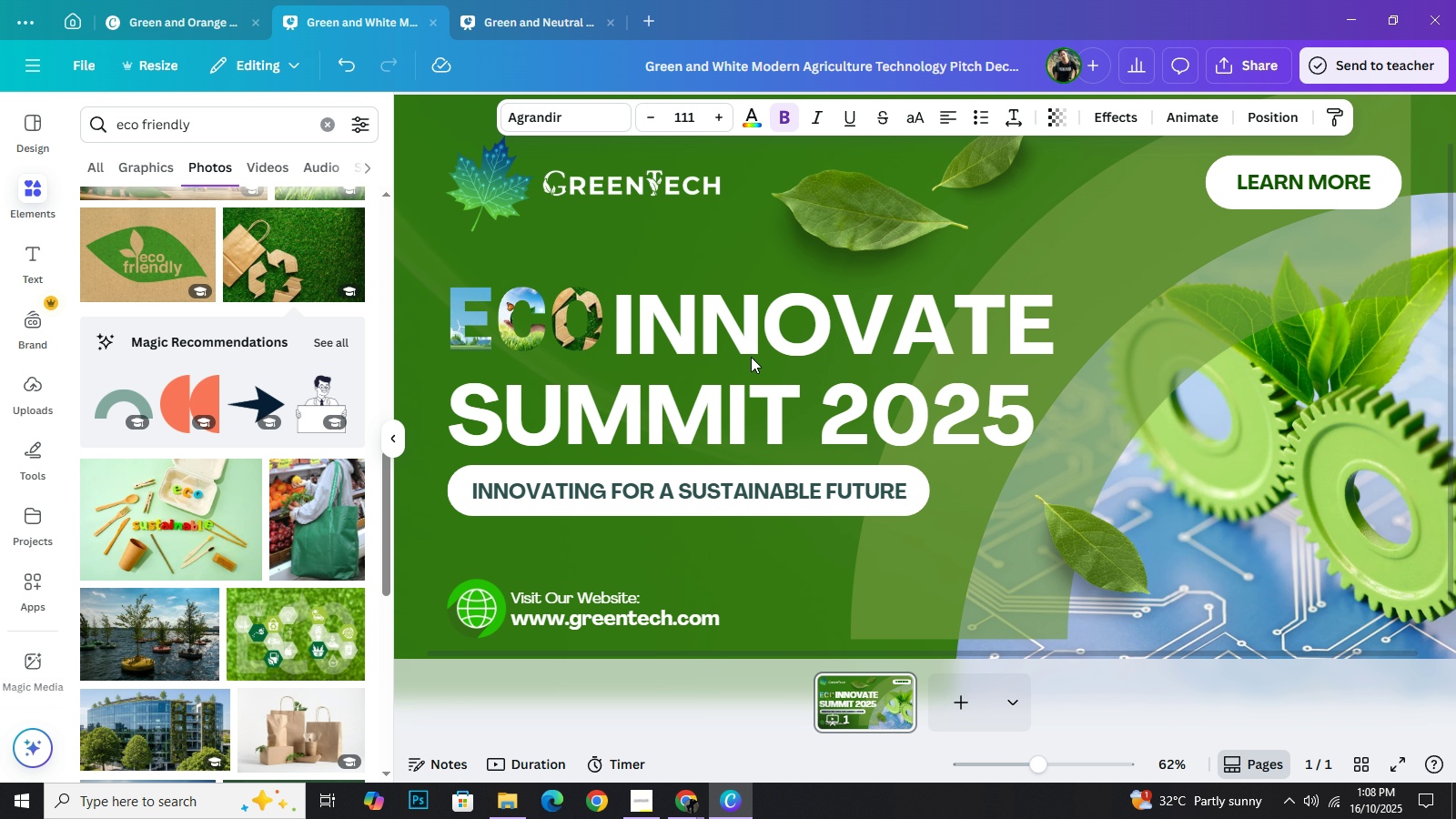 
key(ArrowUp)
 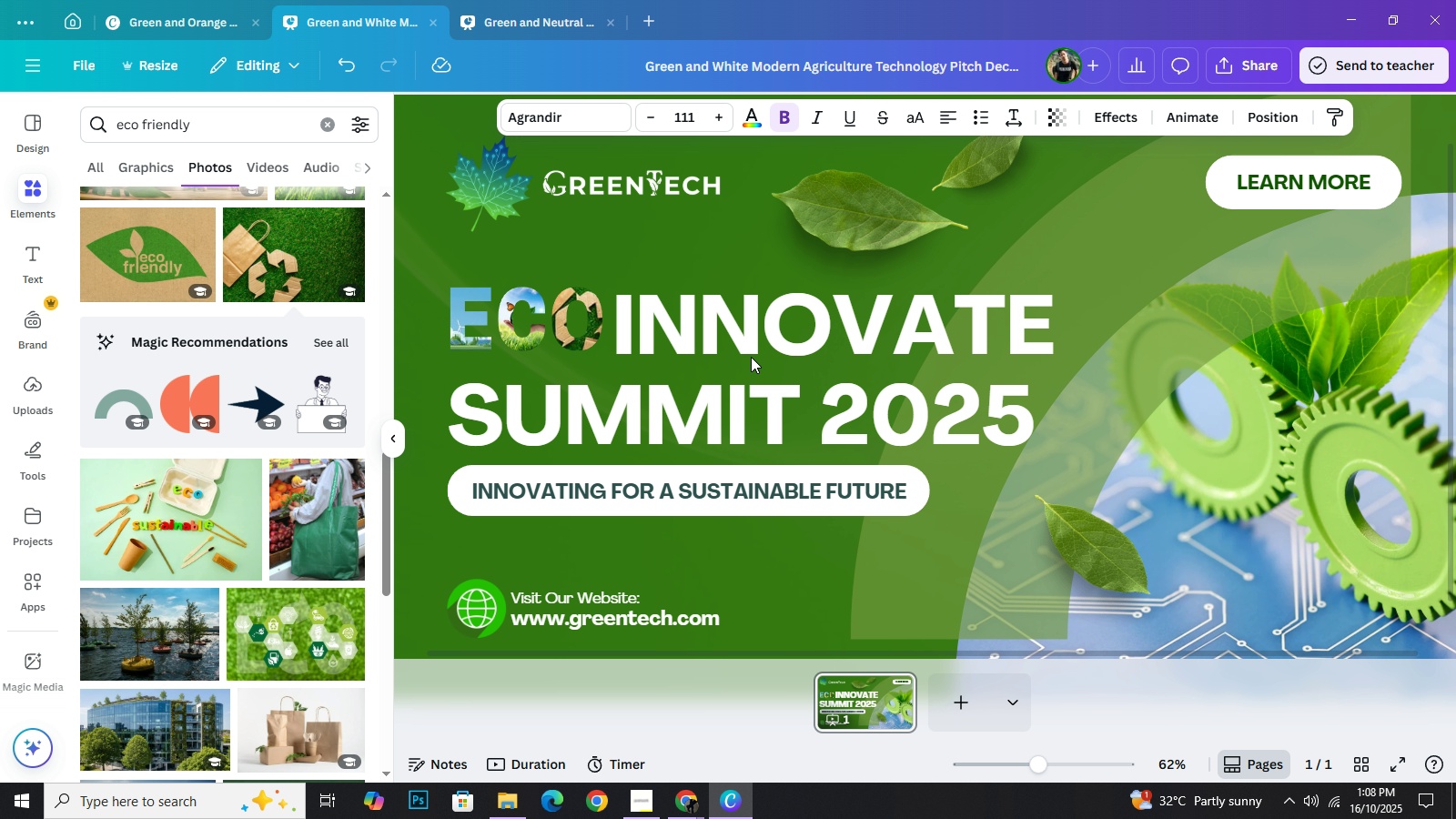 
hold_key(key=ArrowUp, duration=0.79)
 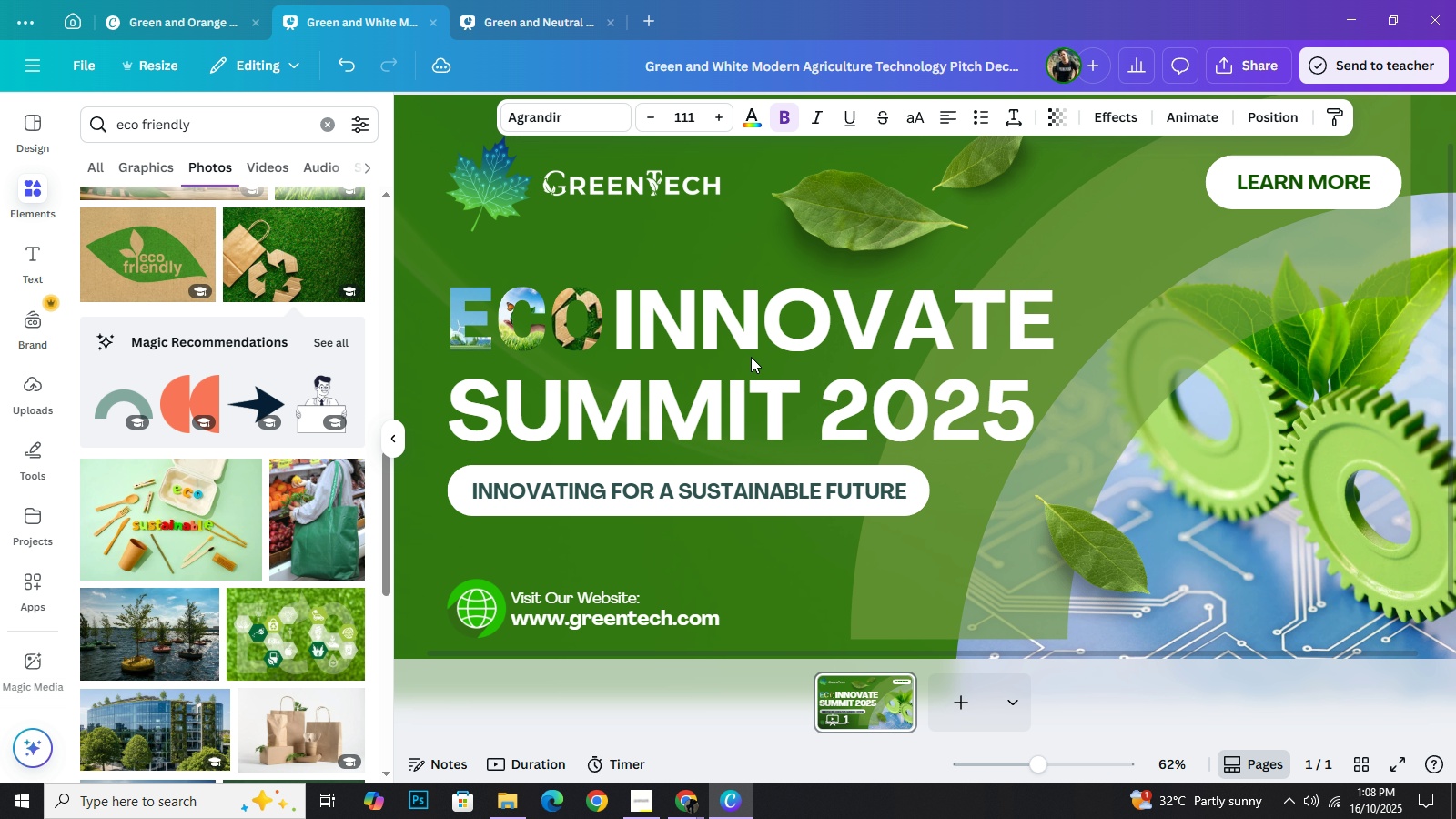 
key(ArrowUp)
 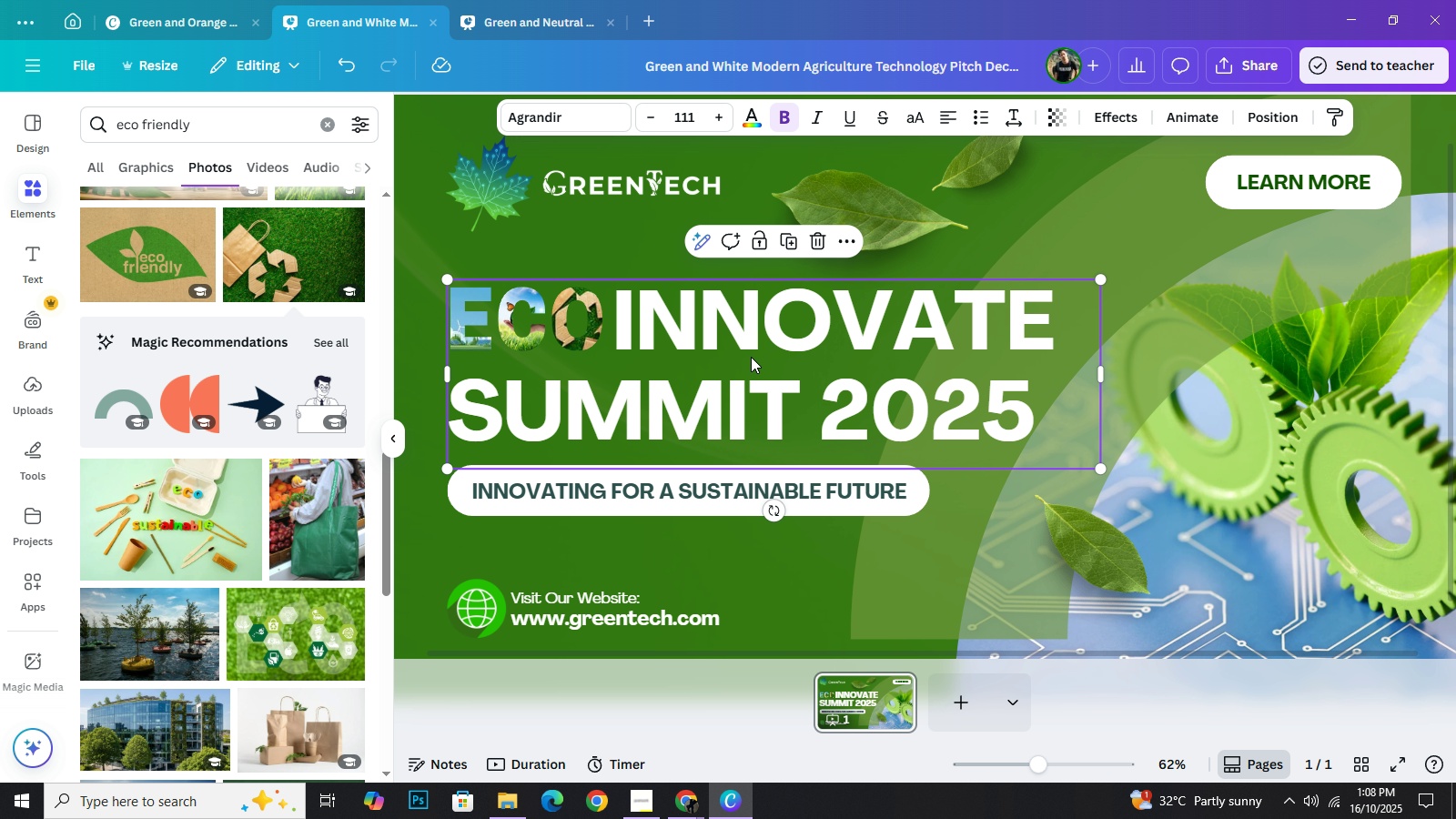 
key(ArrowUp)
 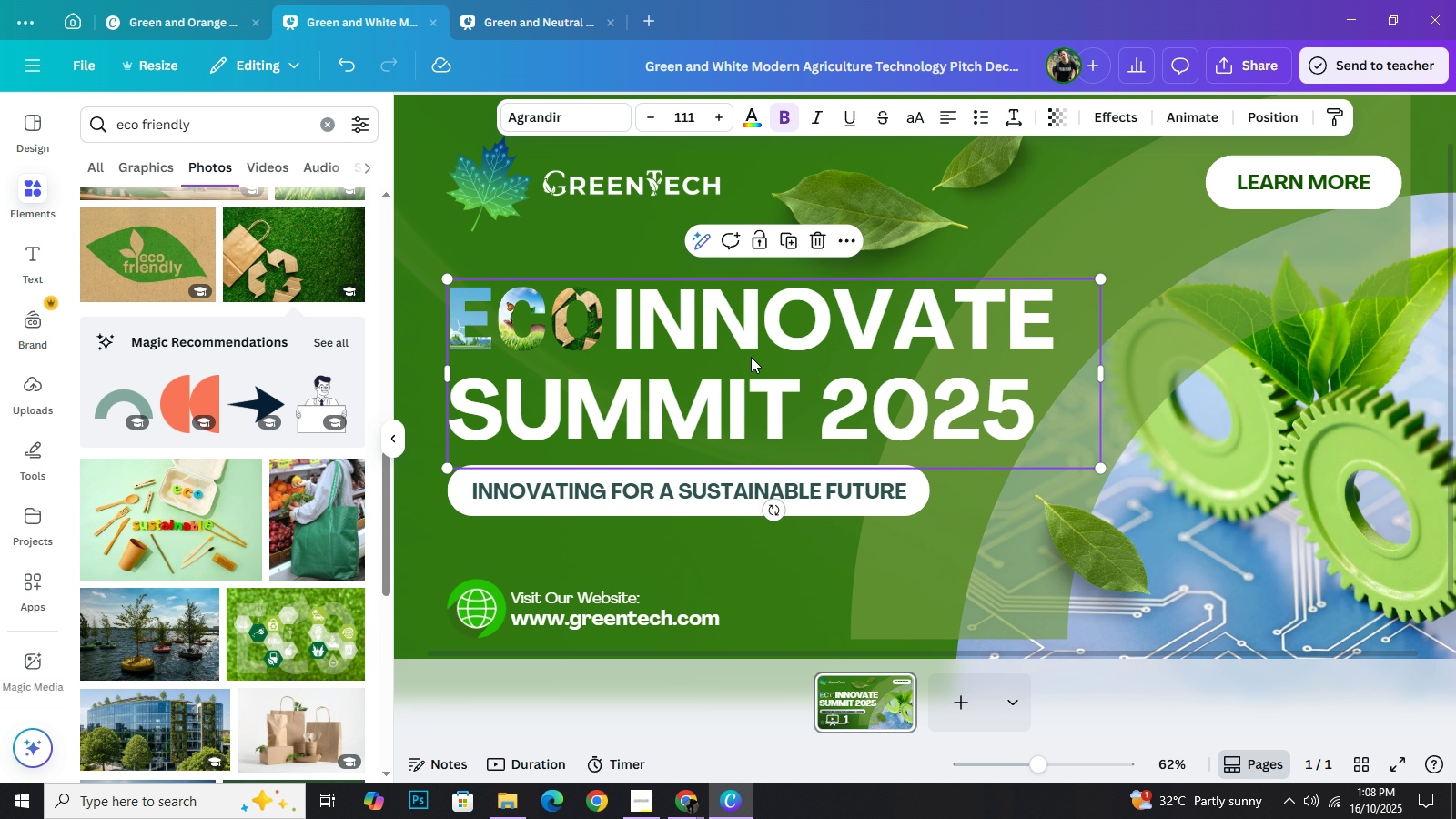 
key(ArrowUp)
 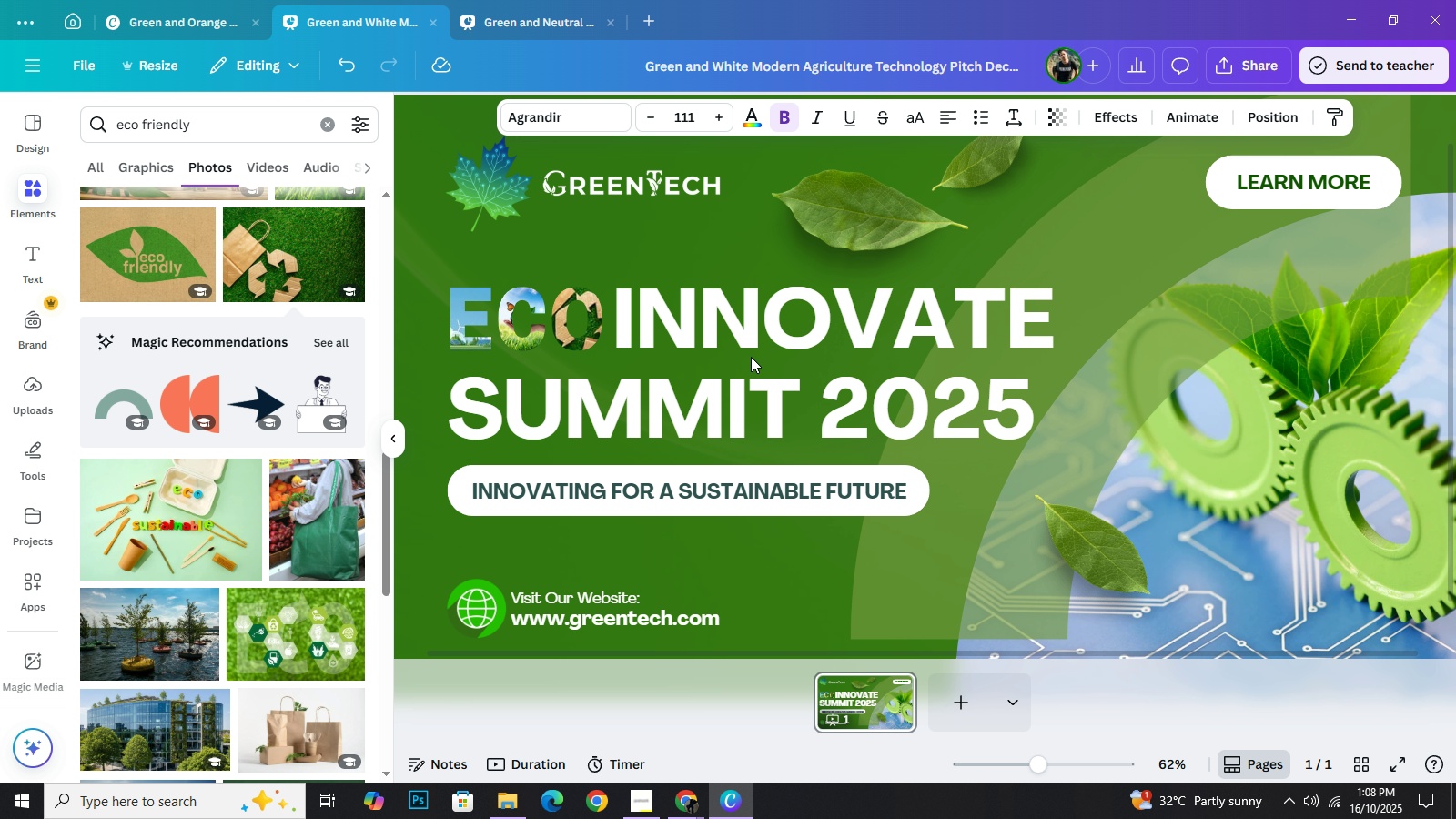 
key(ArrowUp)
 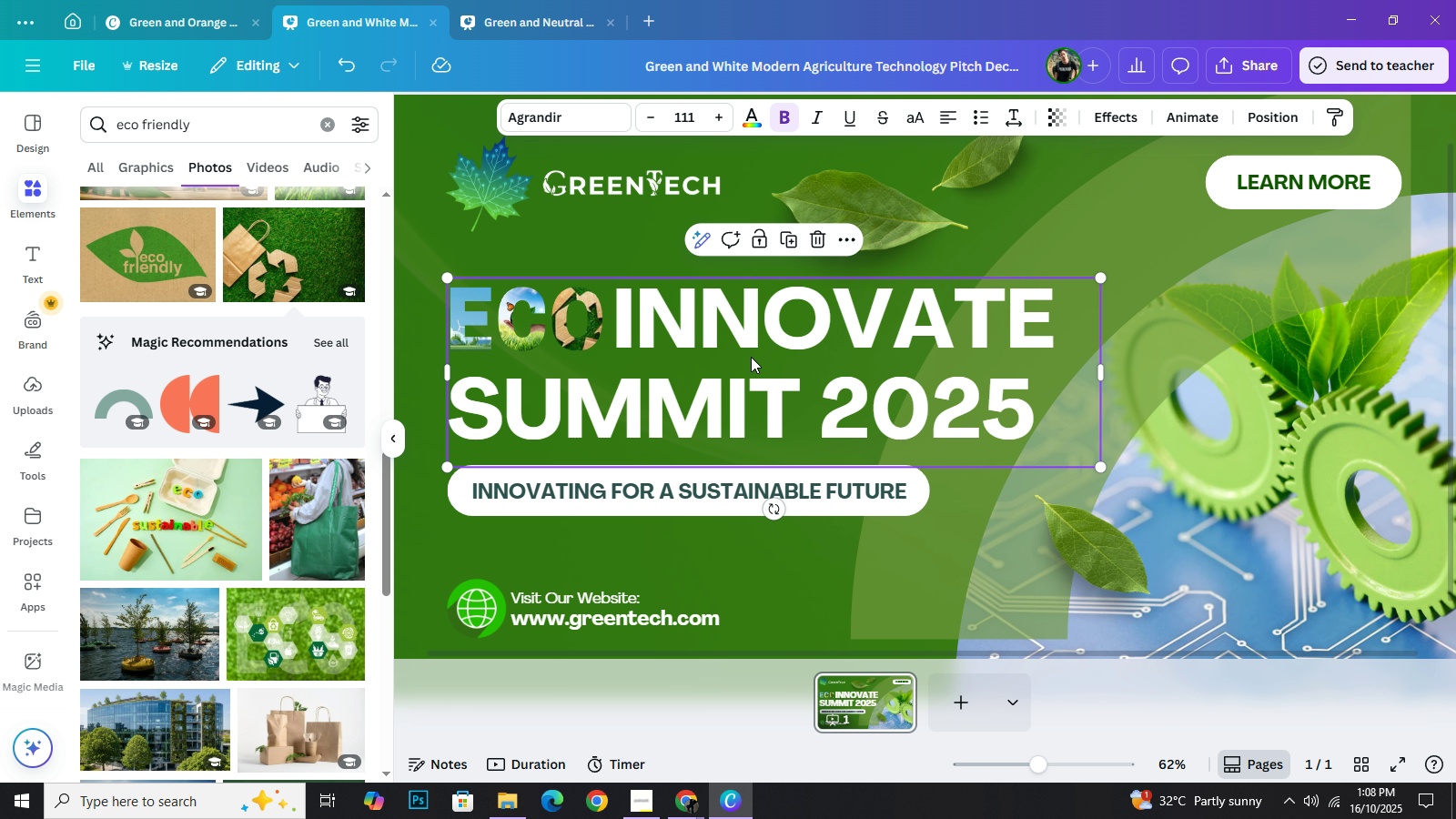 
key(ArrowDown)
 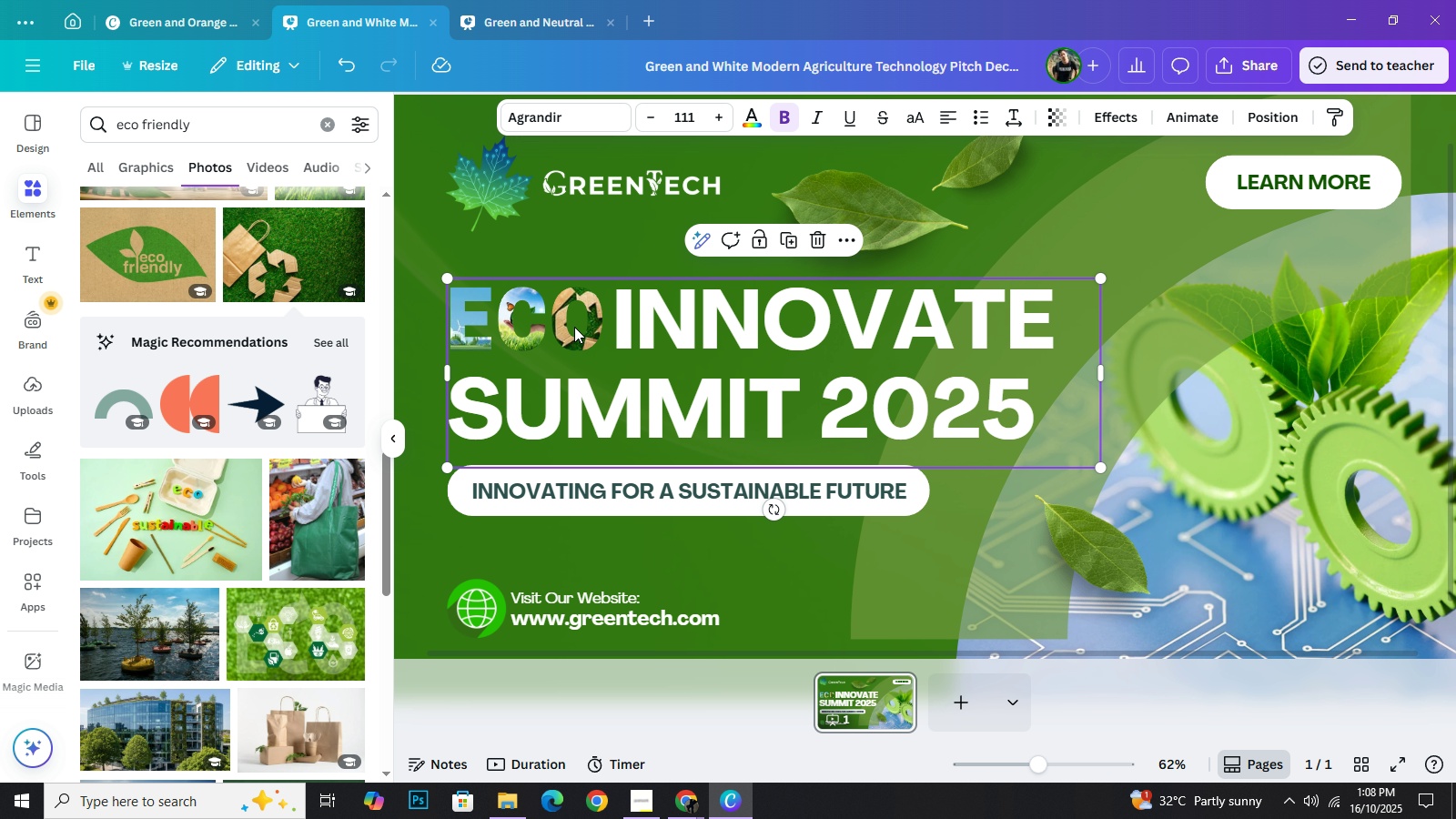 
left_click([574, 327])
 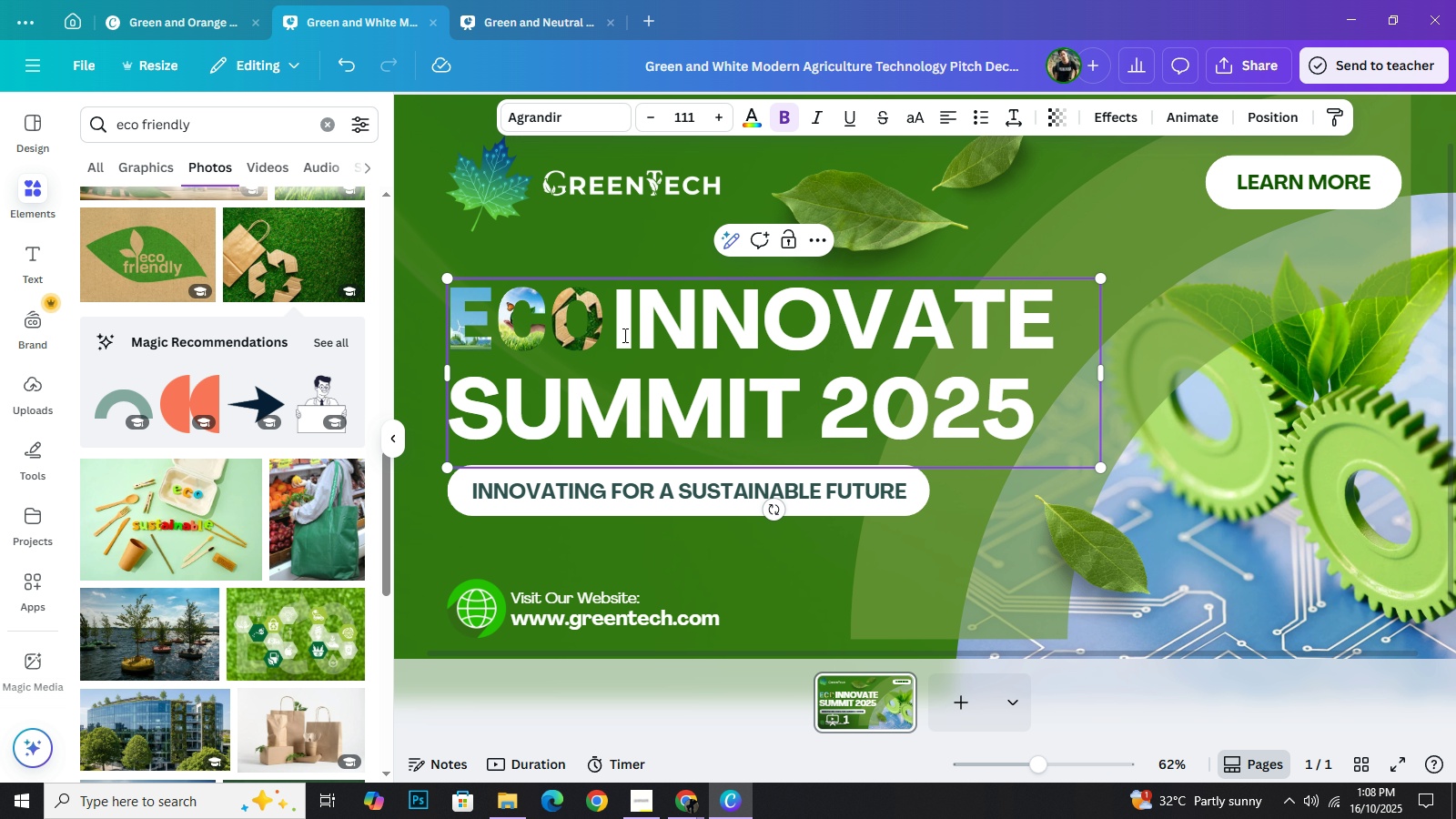 
left_click([623, 335])
 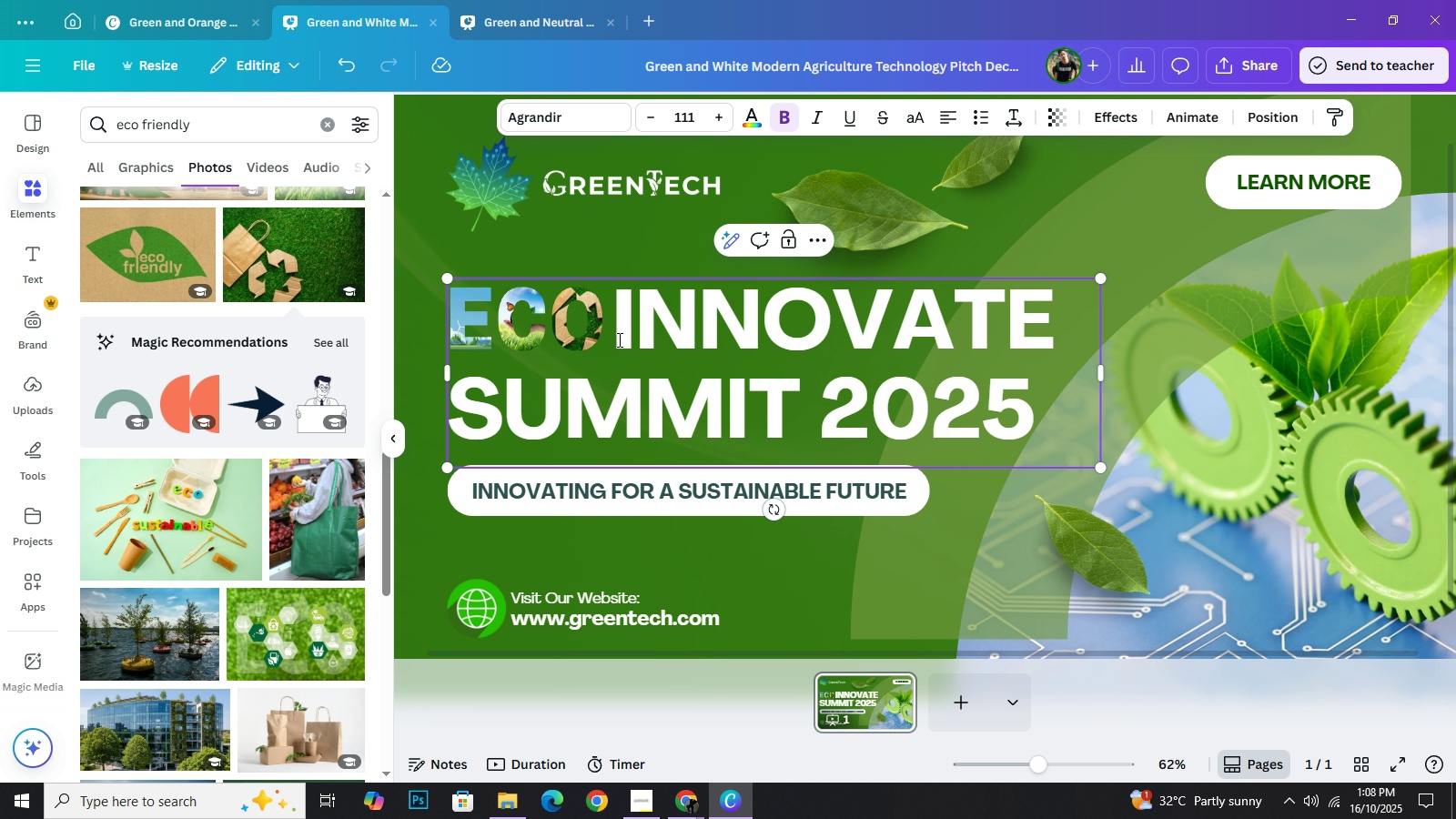 
key(Backspace)
 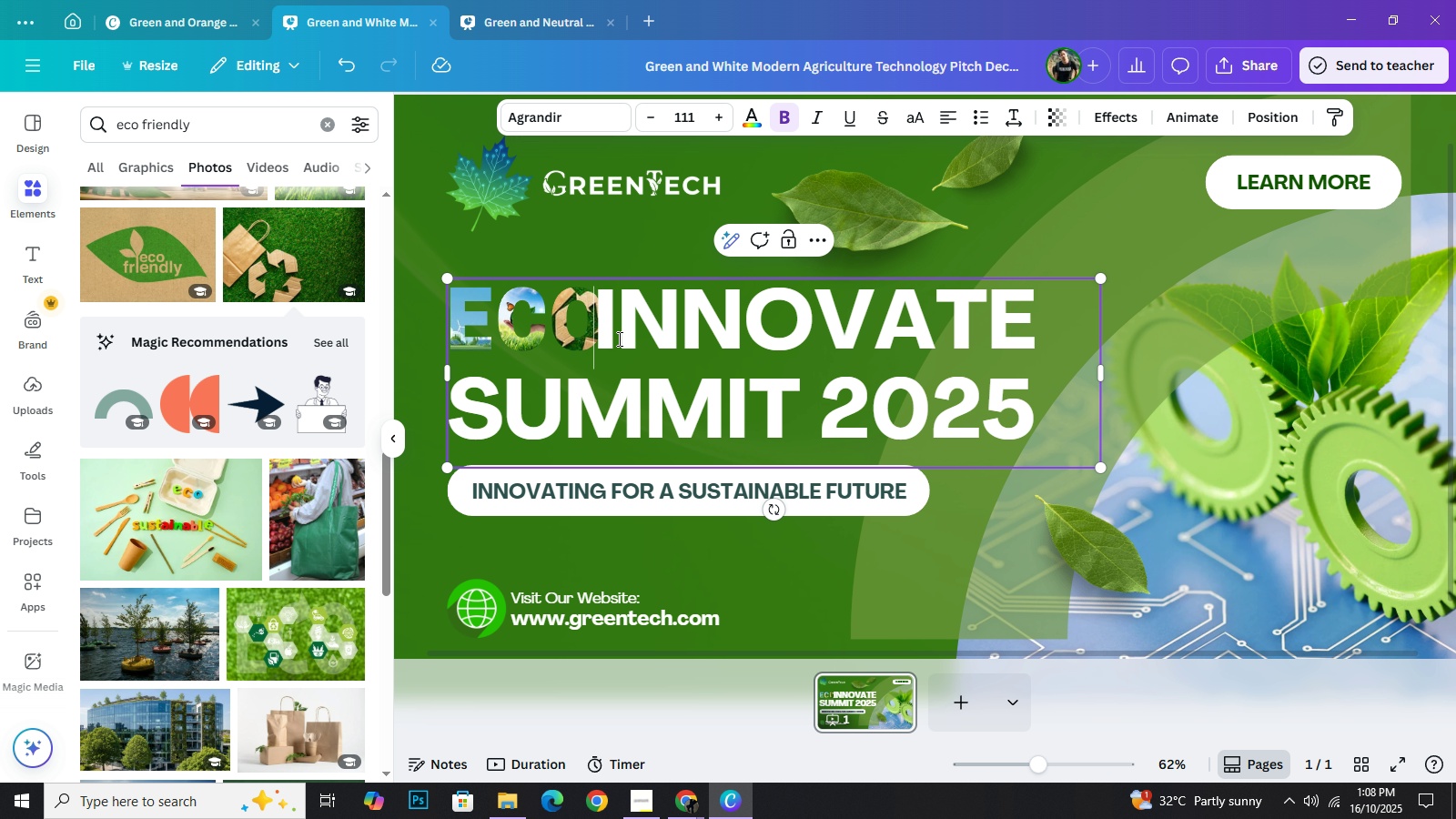 
key(Space)
 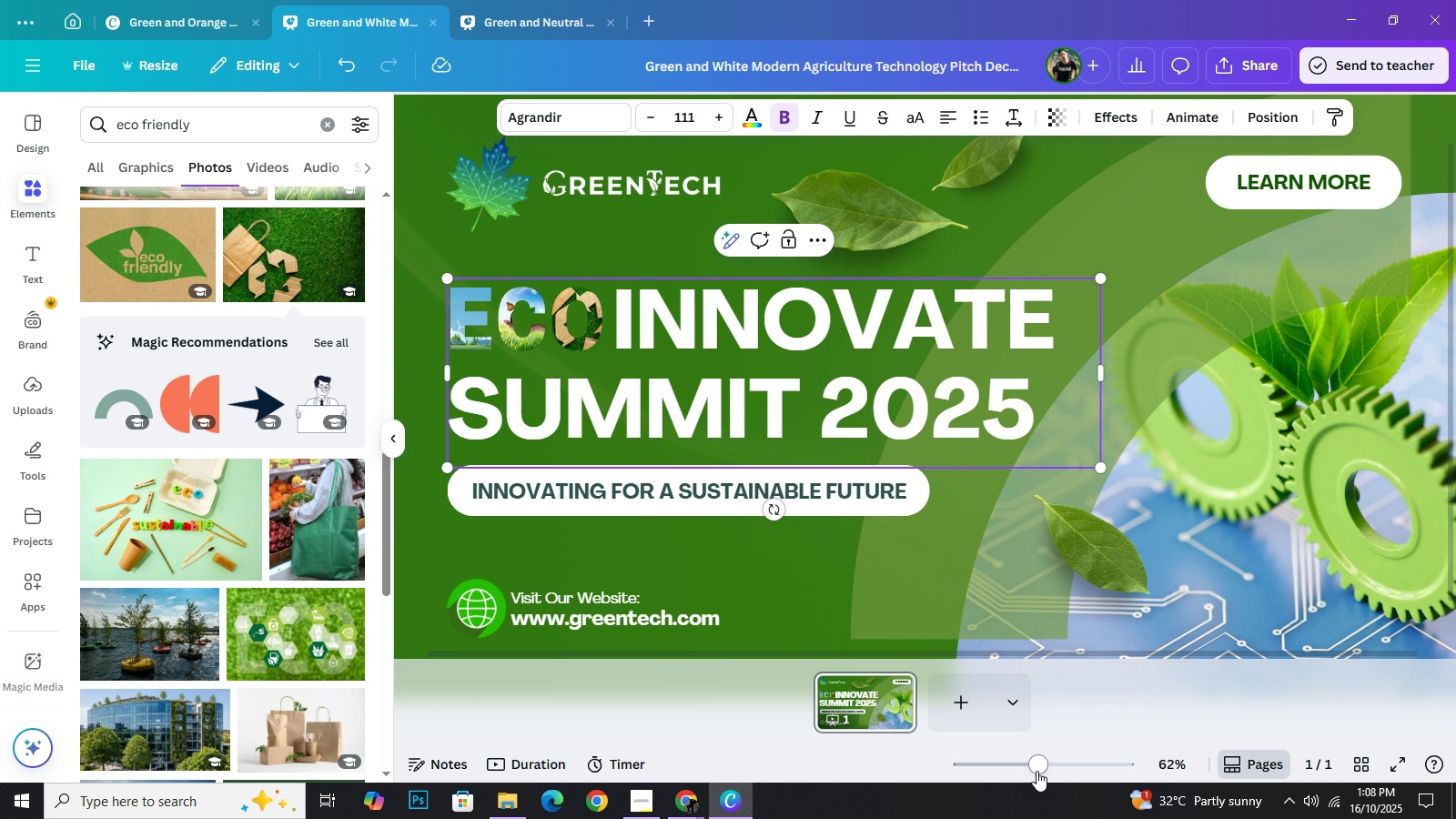 
left_click([1027, 771])
 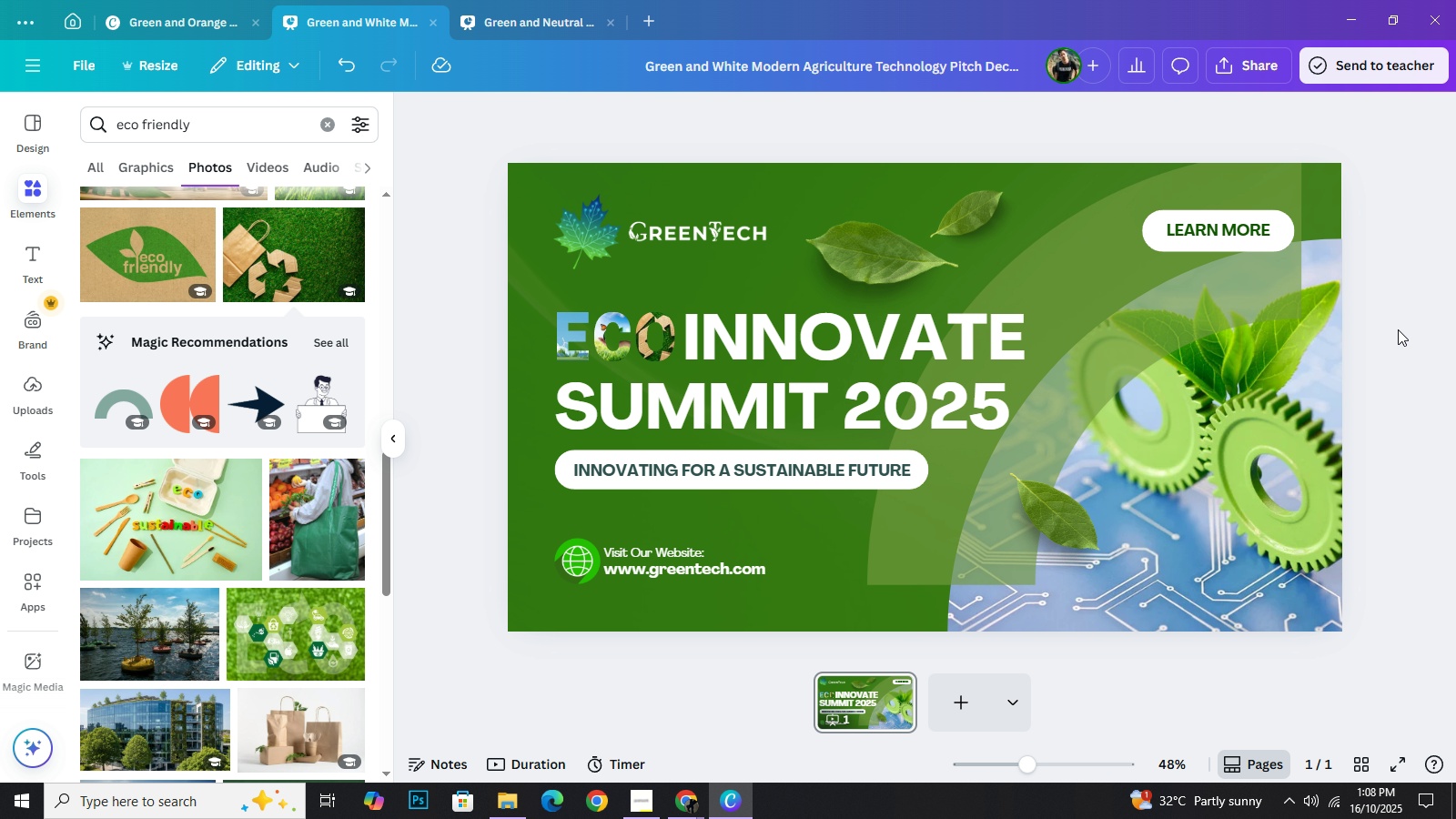 
left_click([1425, 280])
 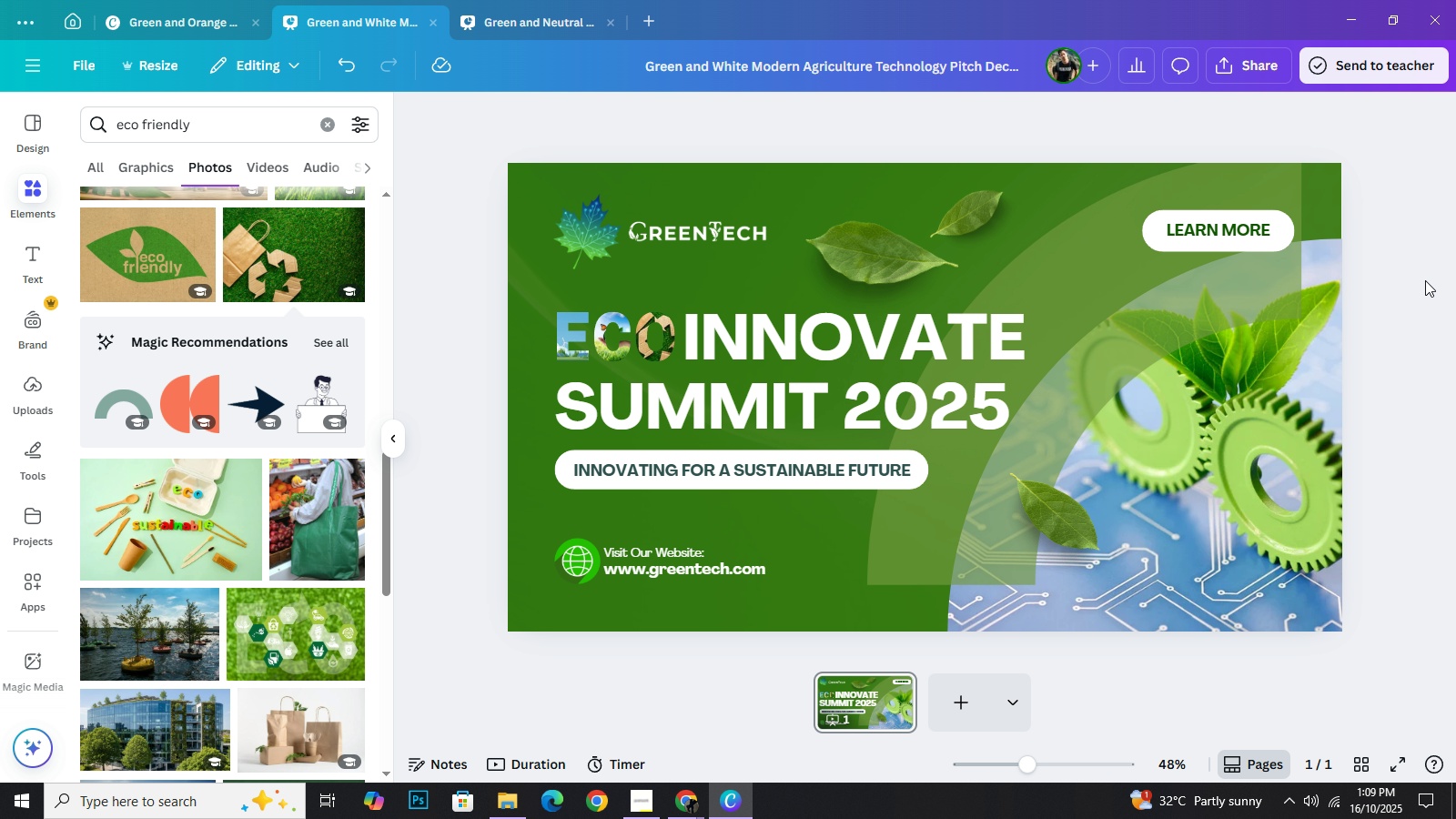 
wait(7.81)
 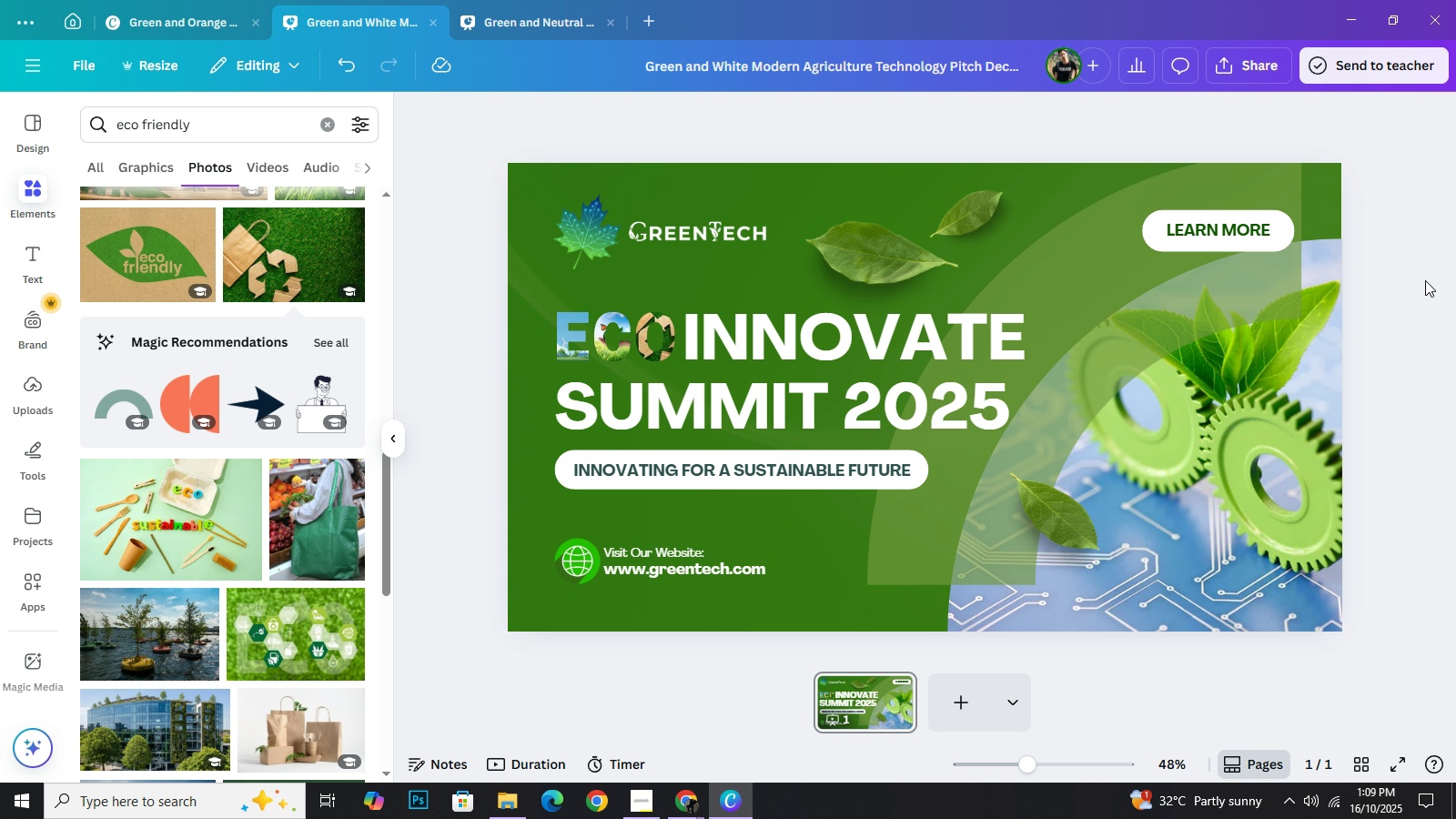 
scroll: coordinate [207, 512], scroll_direction: down, amount: 9.0
 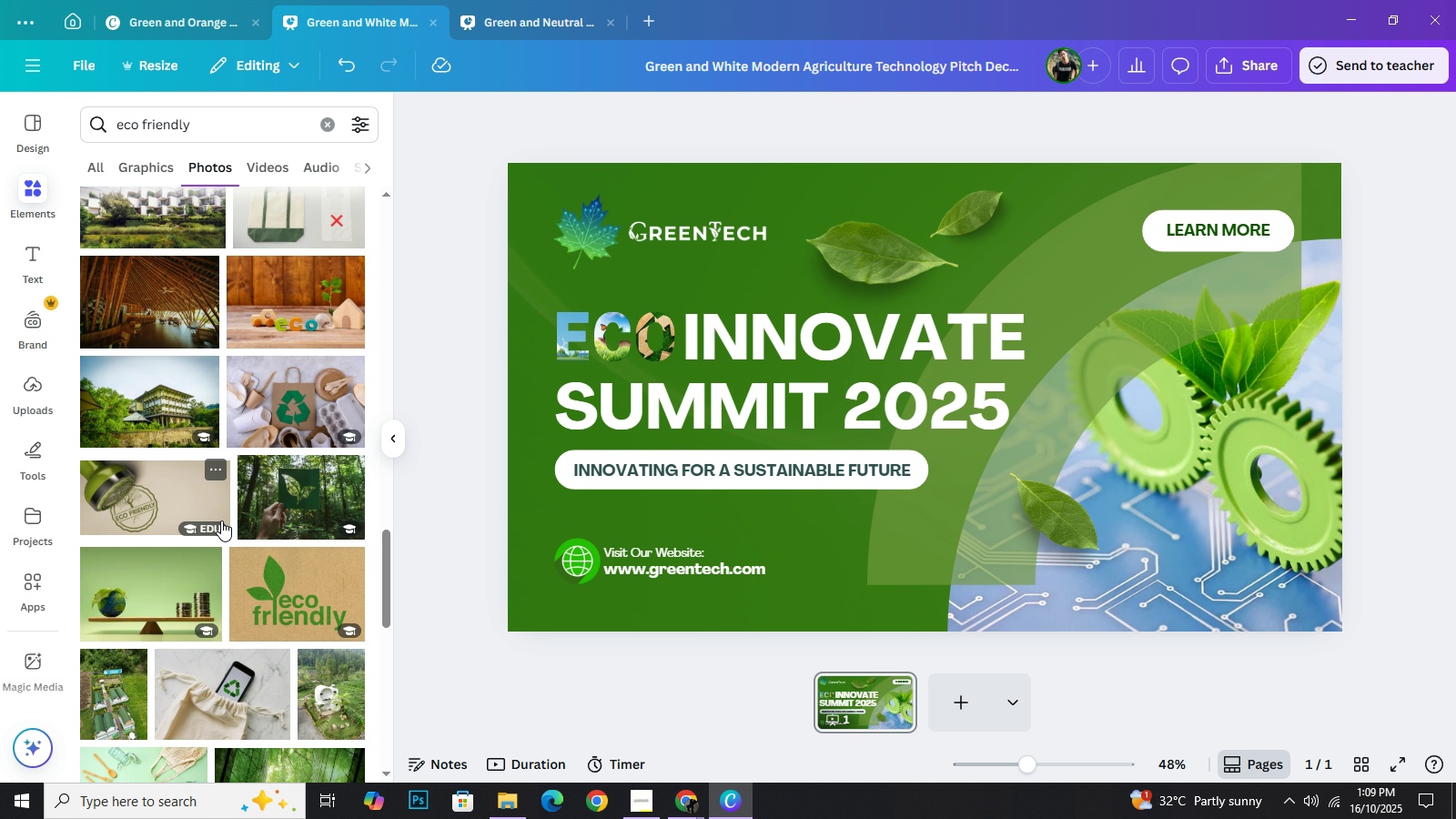 
scroll: coordinate [260, 490], scroll_direction: down, amount: 11.0
 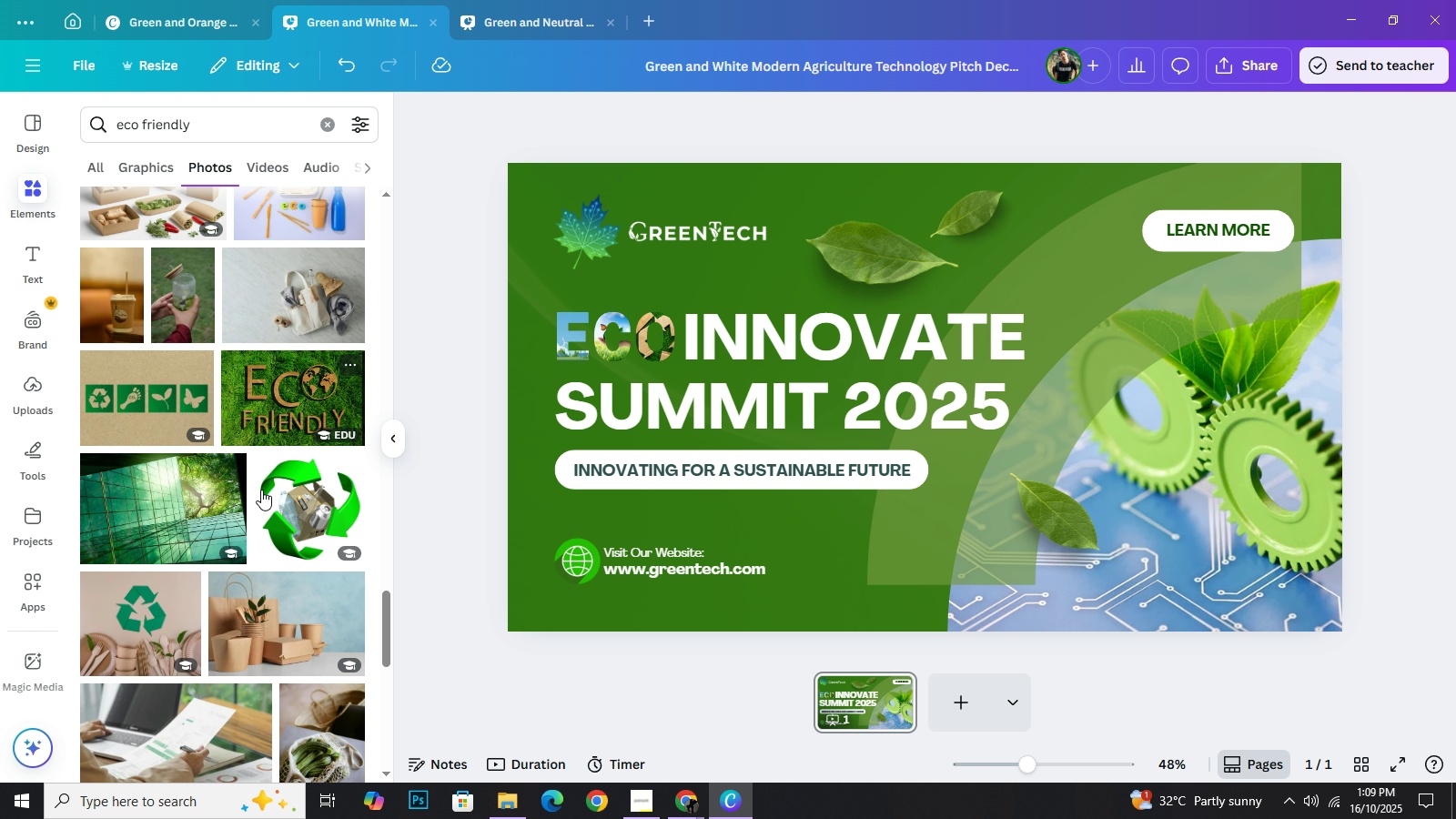 
scroll: coordinate [165, 464], scroll_direction: down, amount: 11.0
 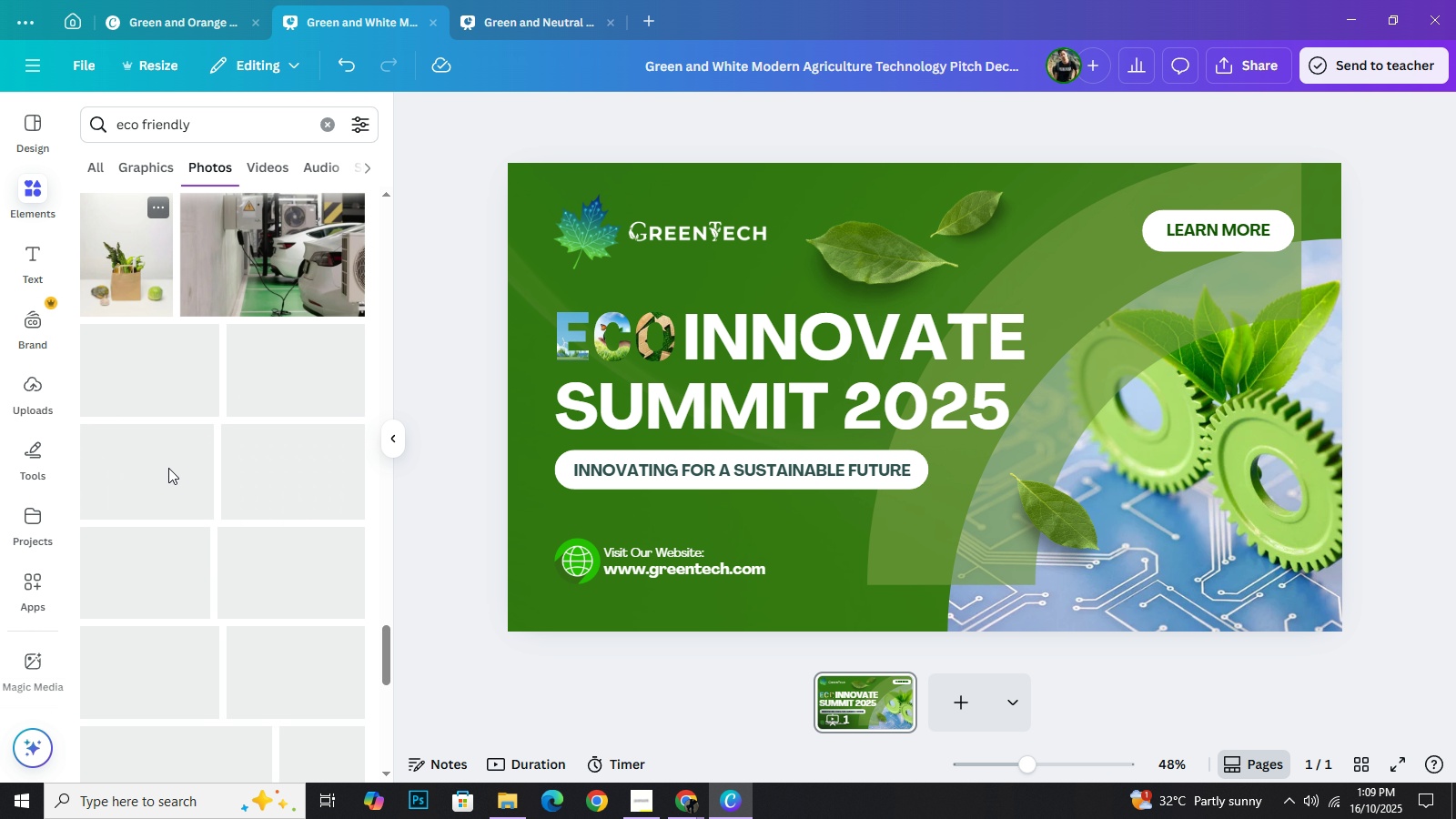 
scroll: coordinate [168, 468], scroll_direction: down, amount: 3.0
 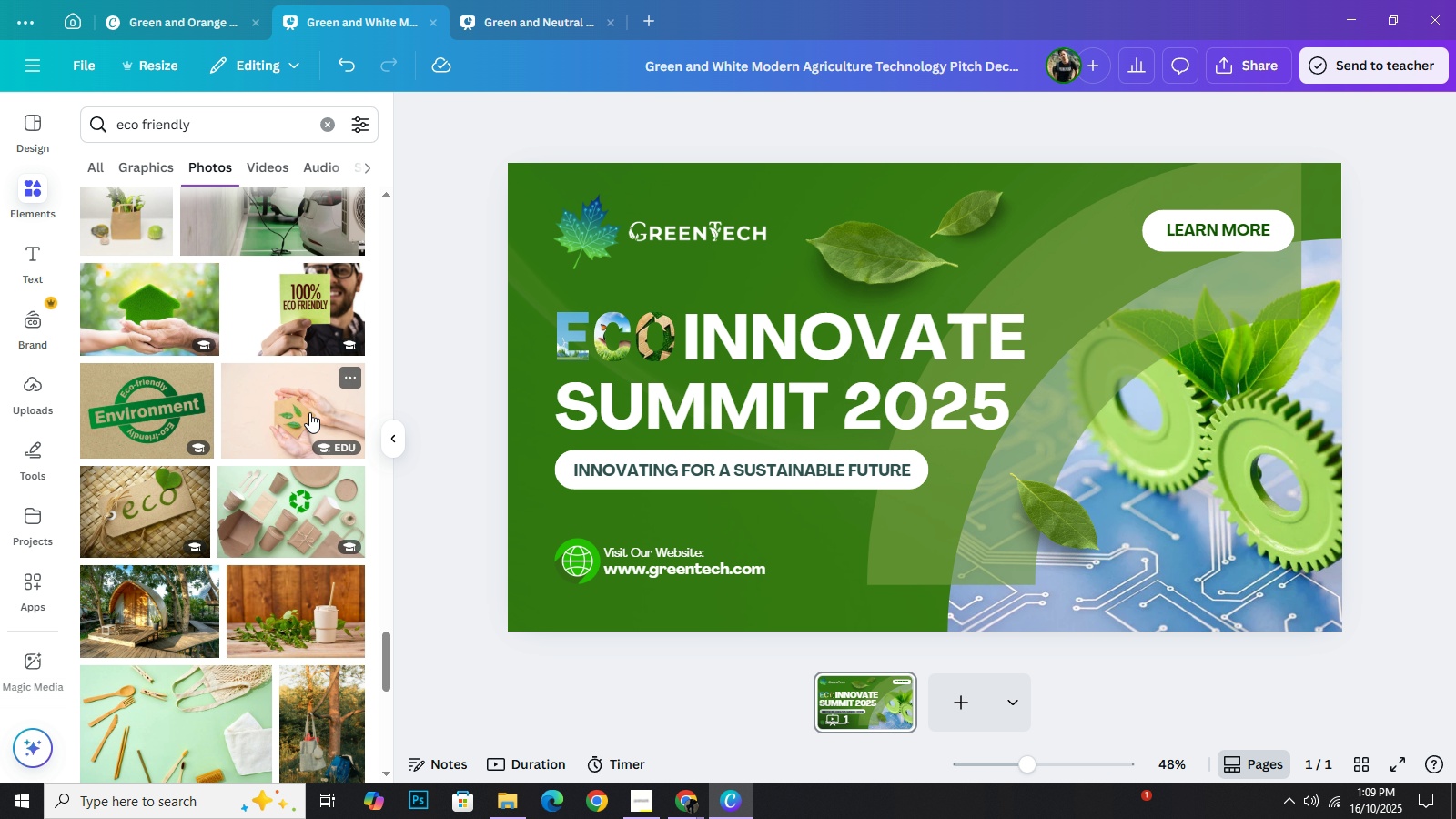 
wait(7.64)
 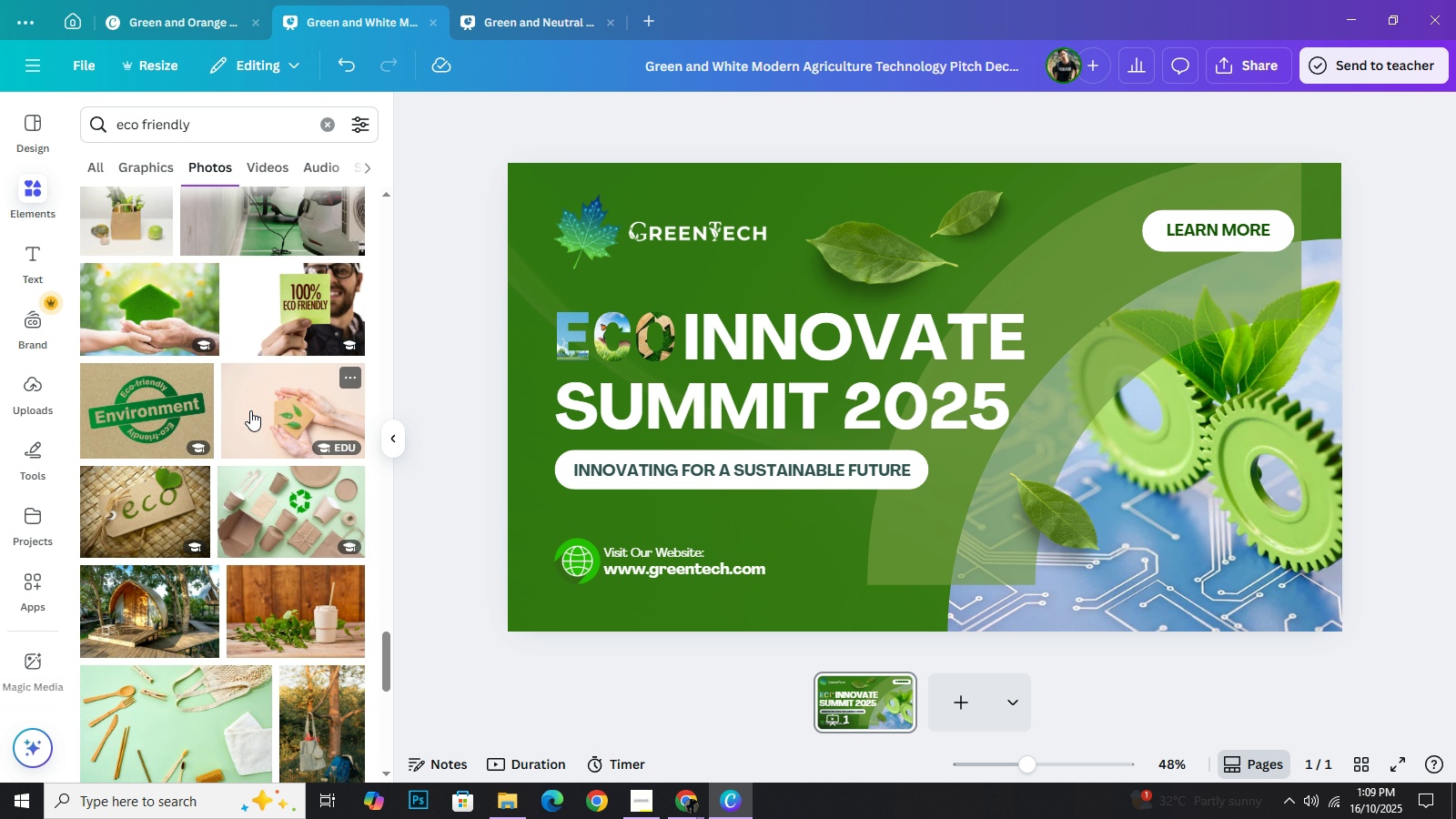 
left_click([309, 412])
 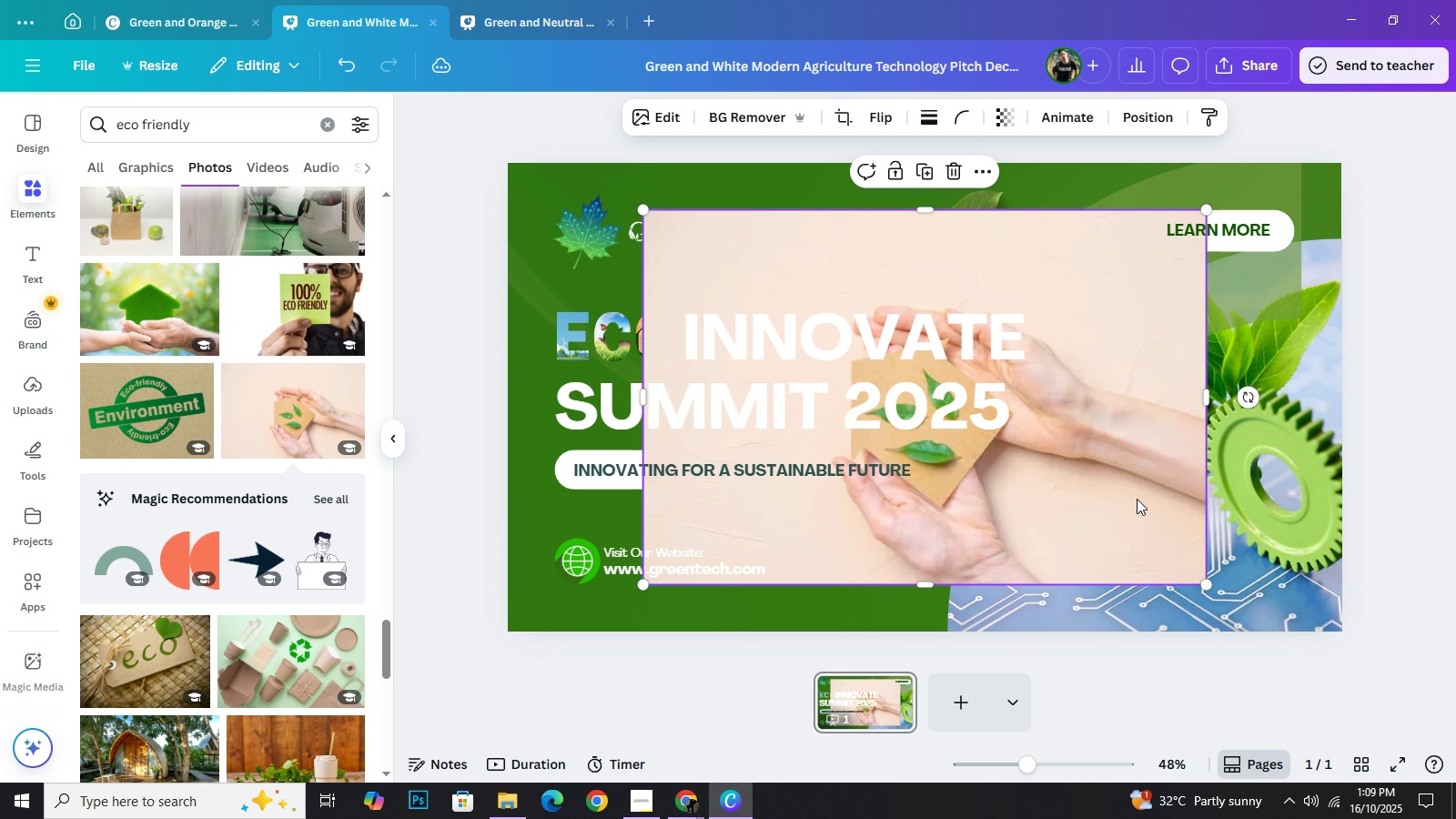 
left_click_drag(start_coordinate=[1143, 500], to_coordinate=[1180, 543])
 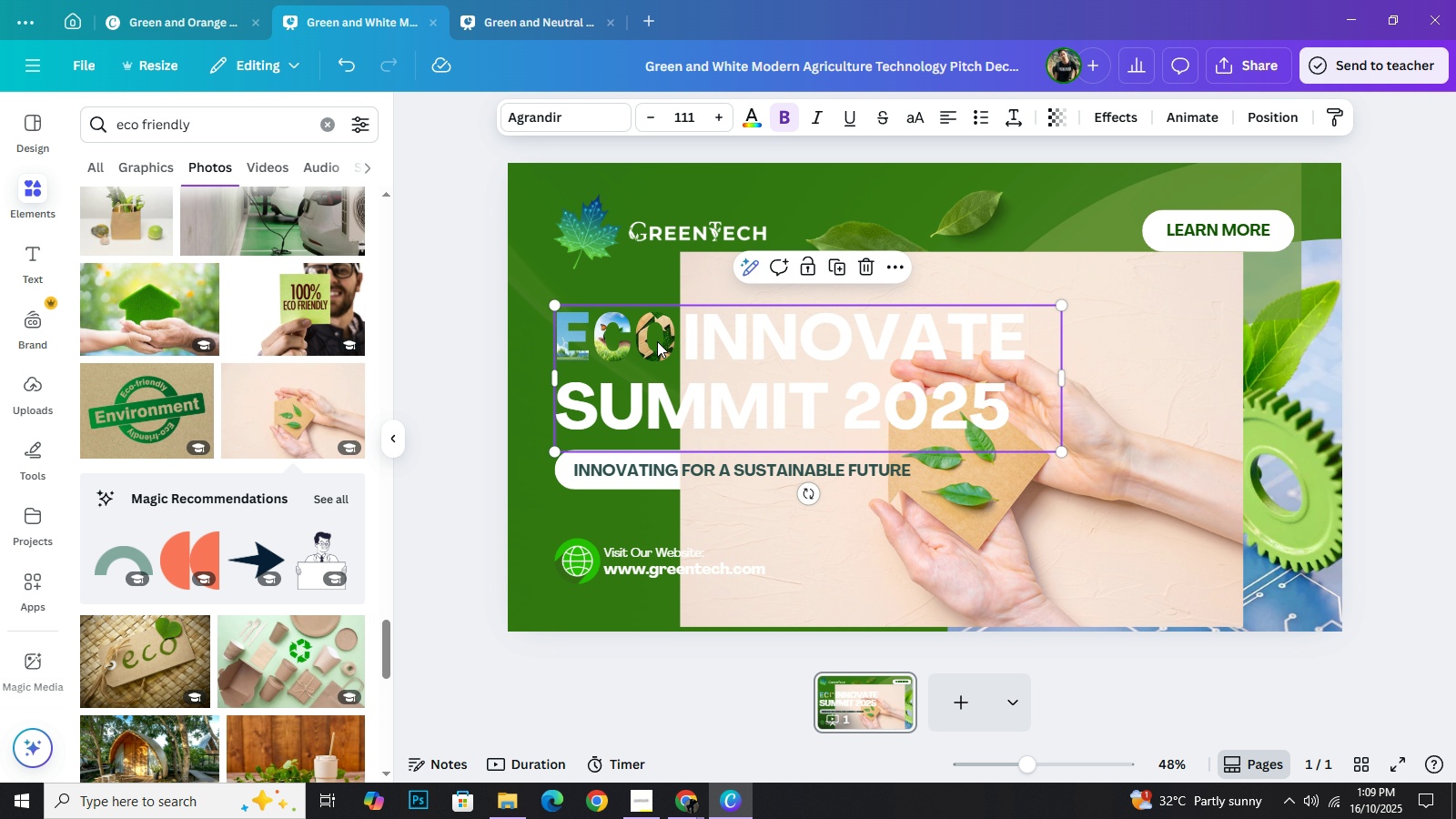 
left_click([657, 341])
 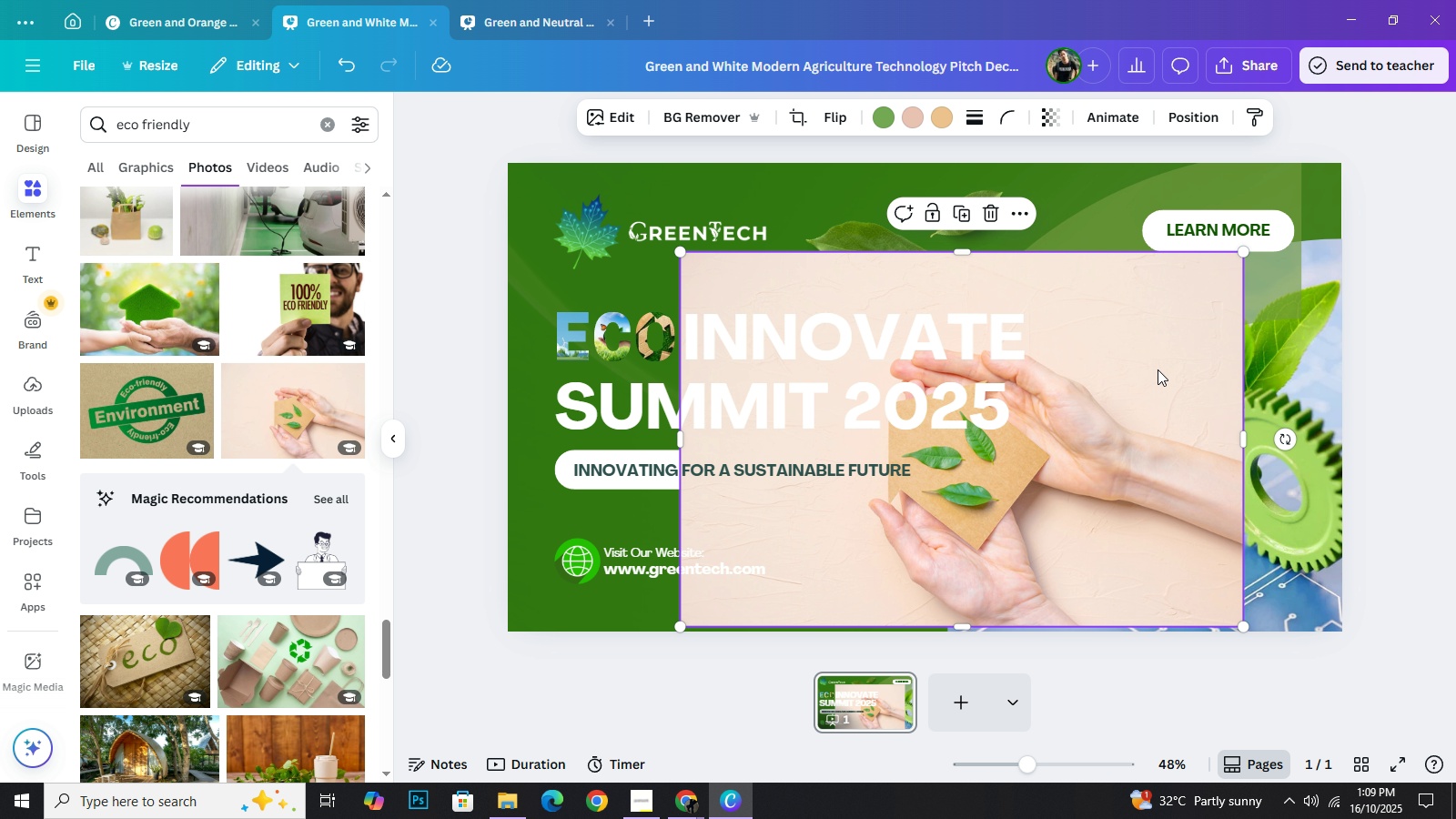 
left_click([1158, 369])
 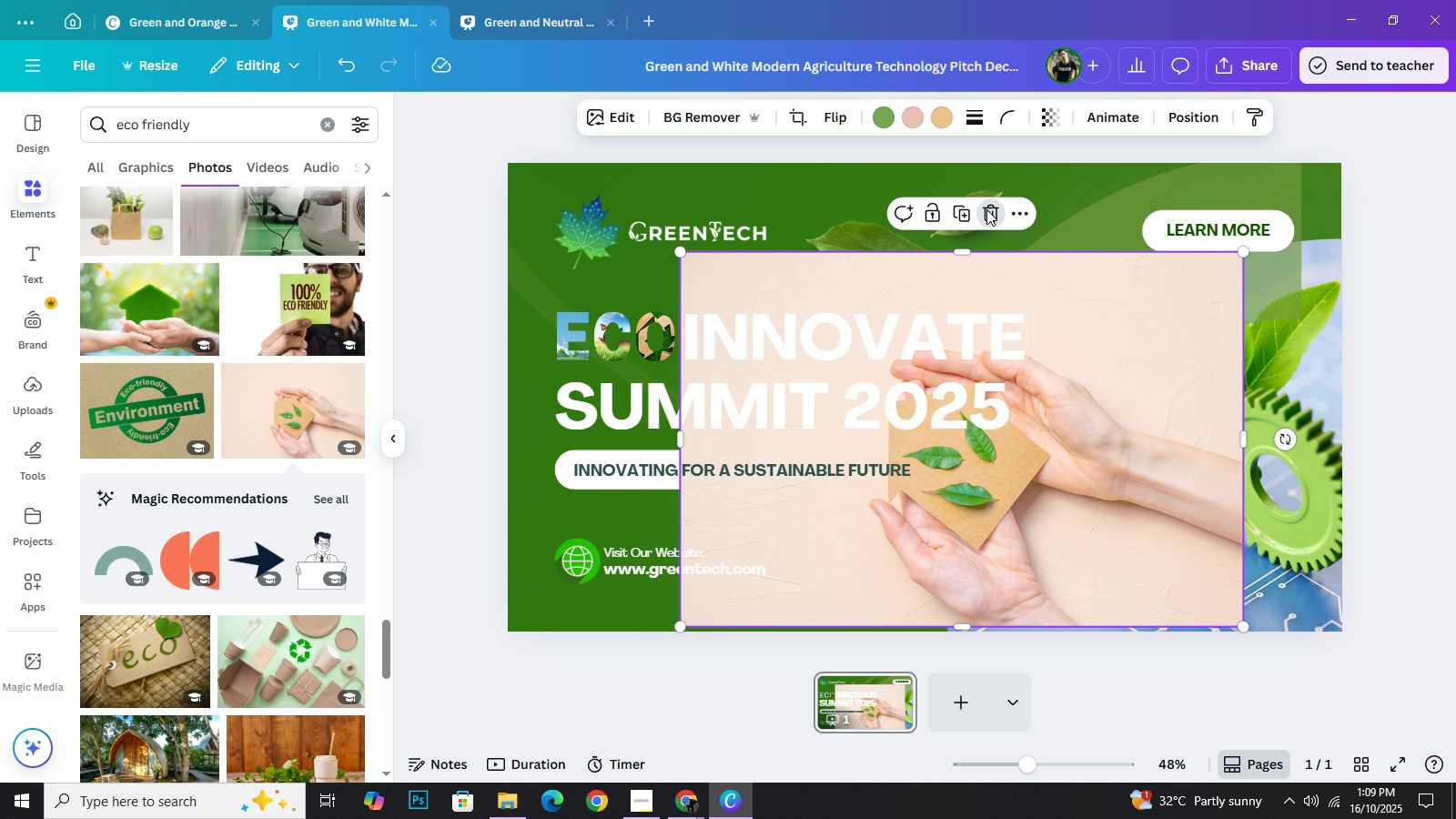 
left_click([985, 209])
 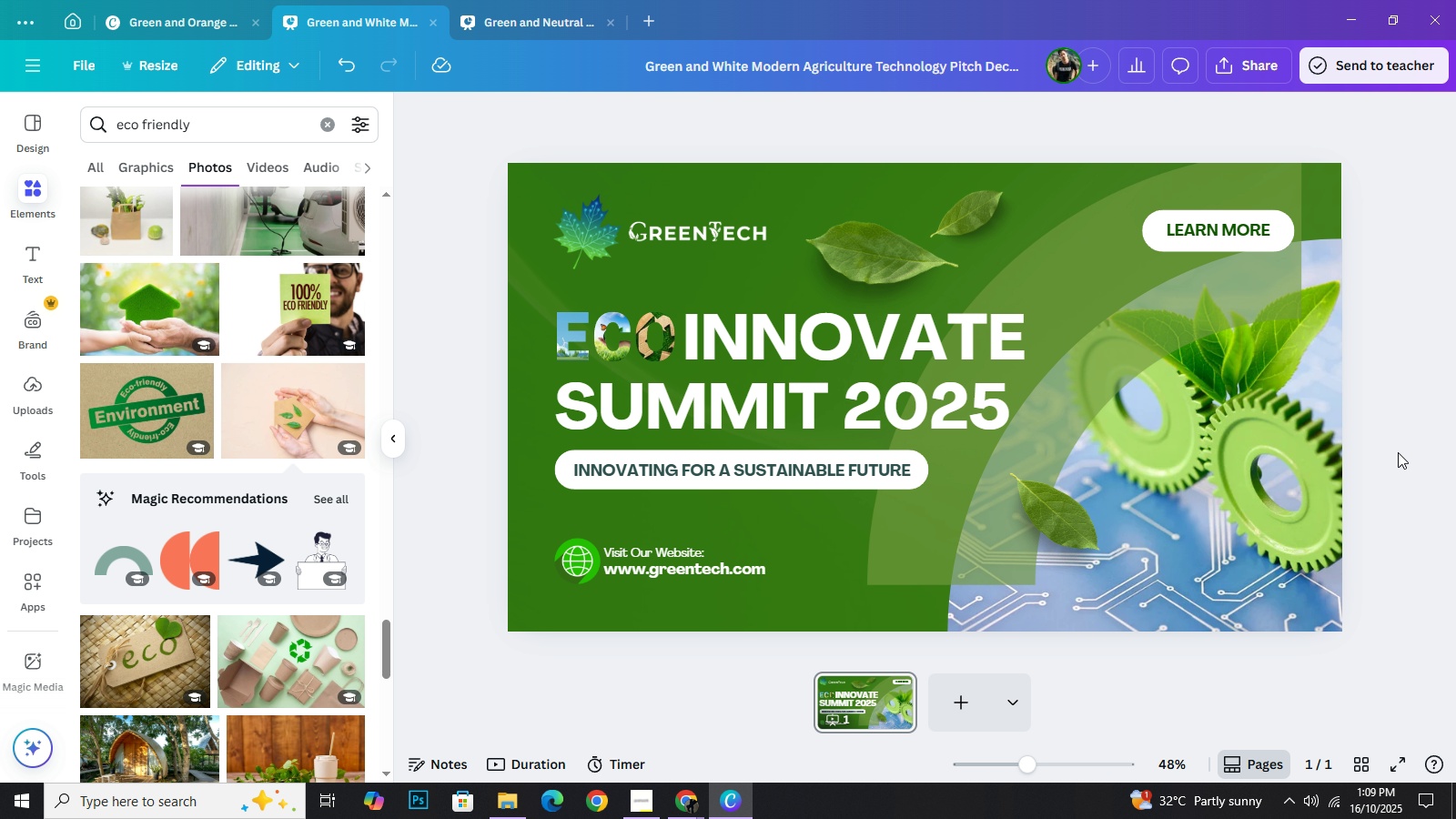 
left_click([1398, 452])
 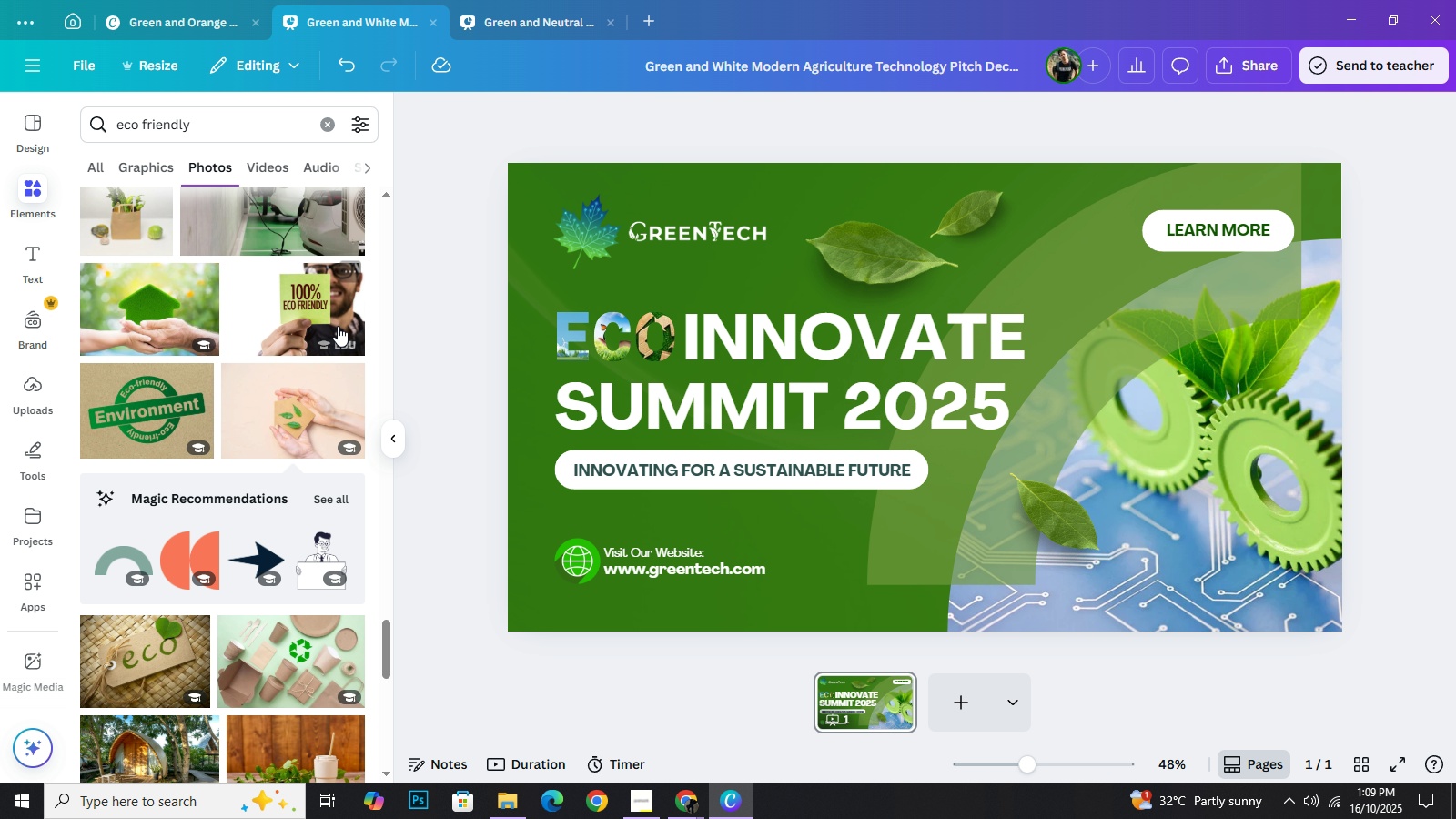 
left_click([334, 124])
 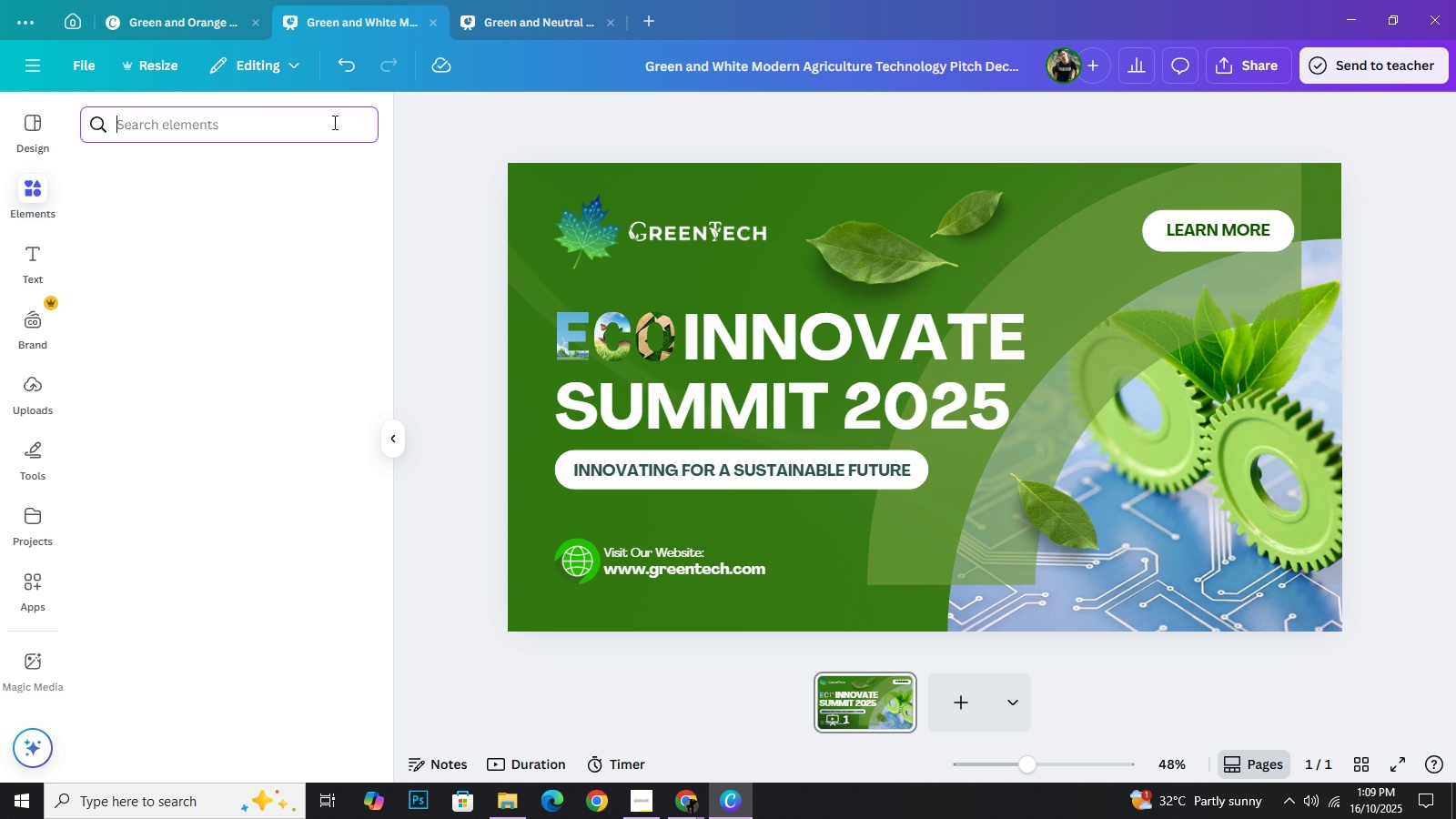 
type(green tech)
key(NumpadEnter)
 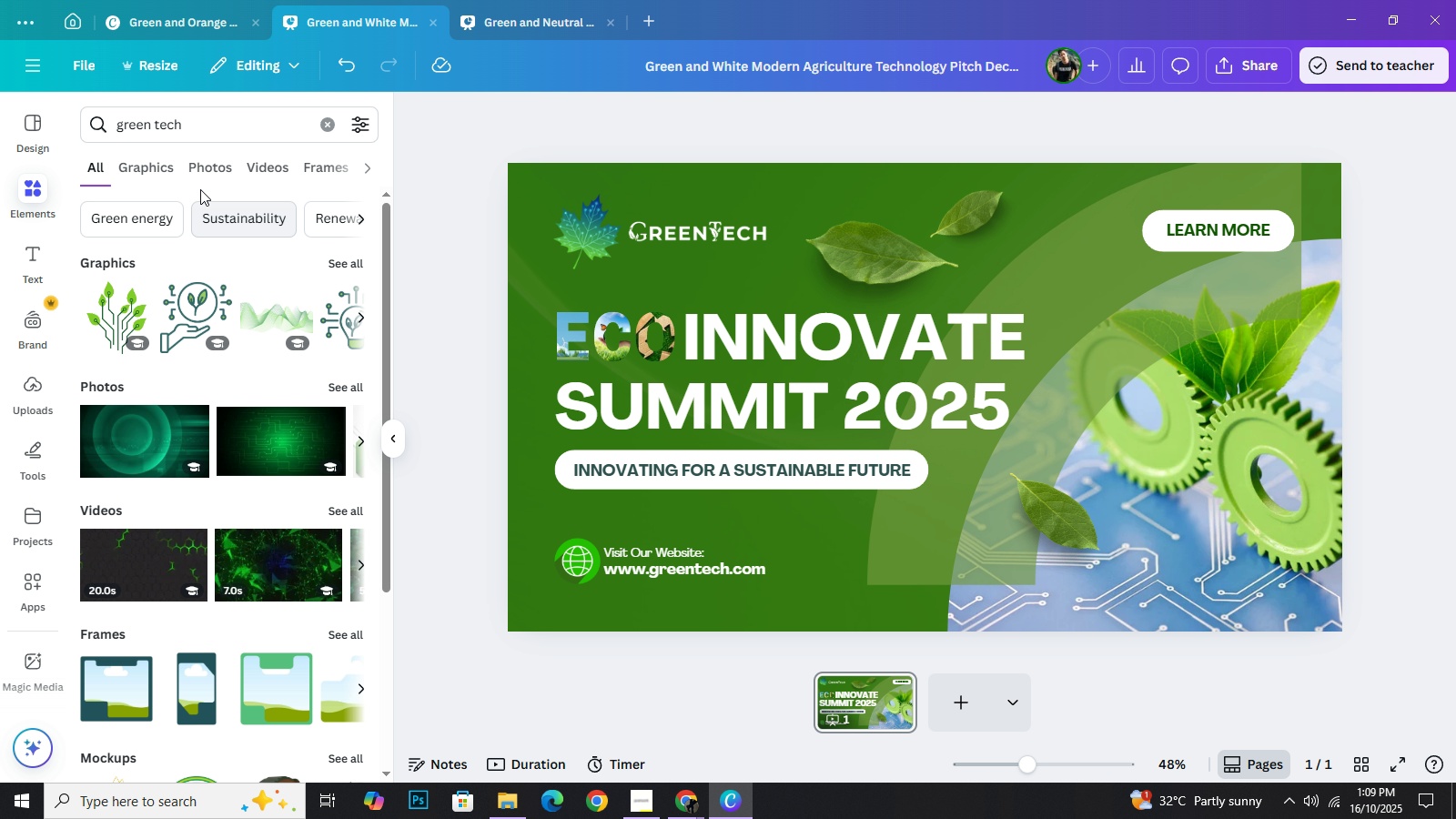 
wait(5.16)
 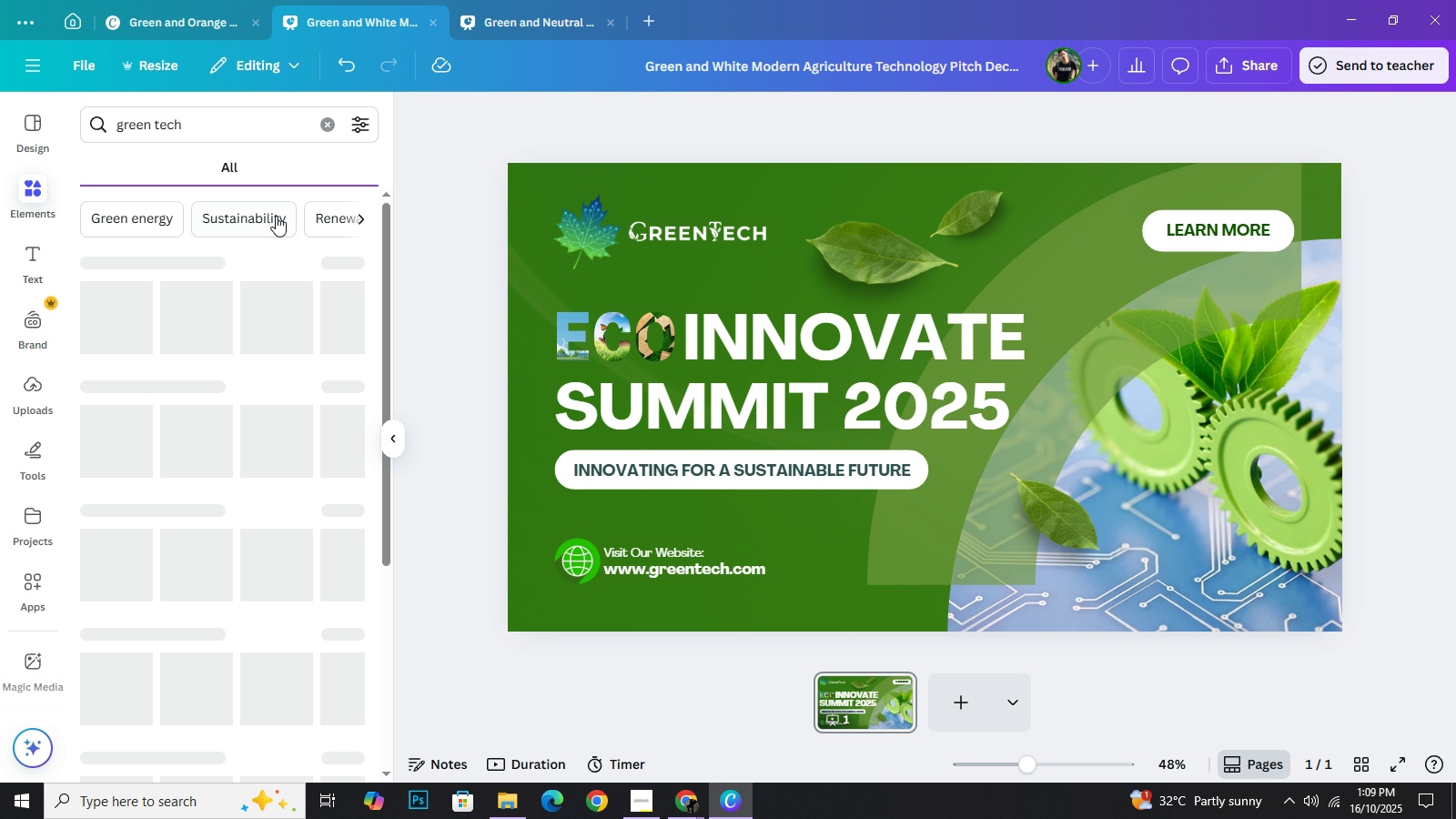 
left_click([204, 170])
 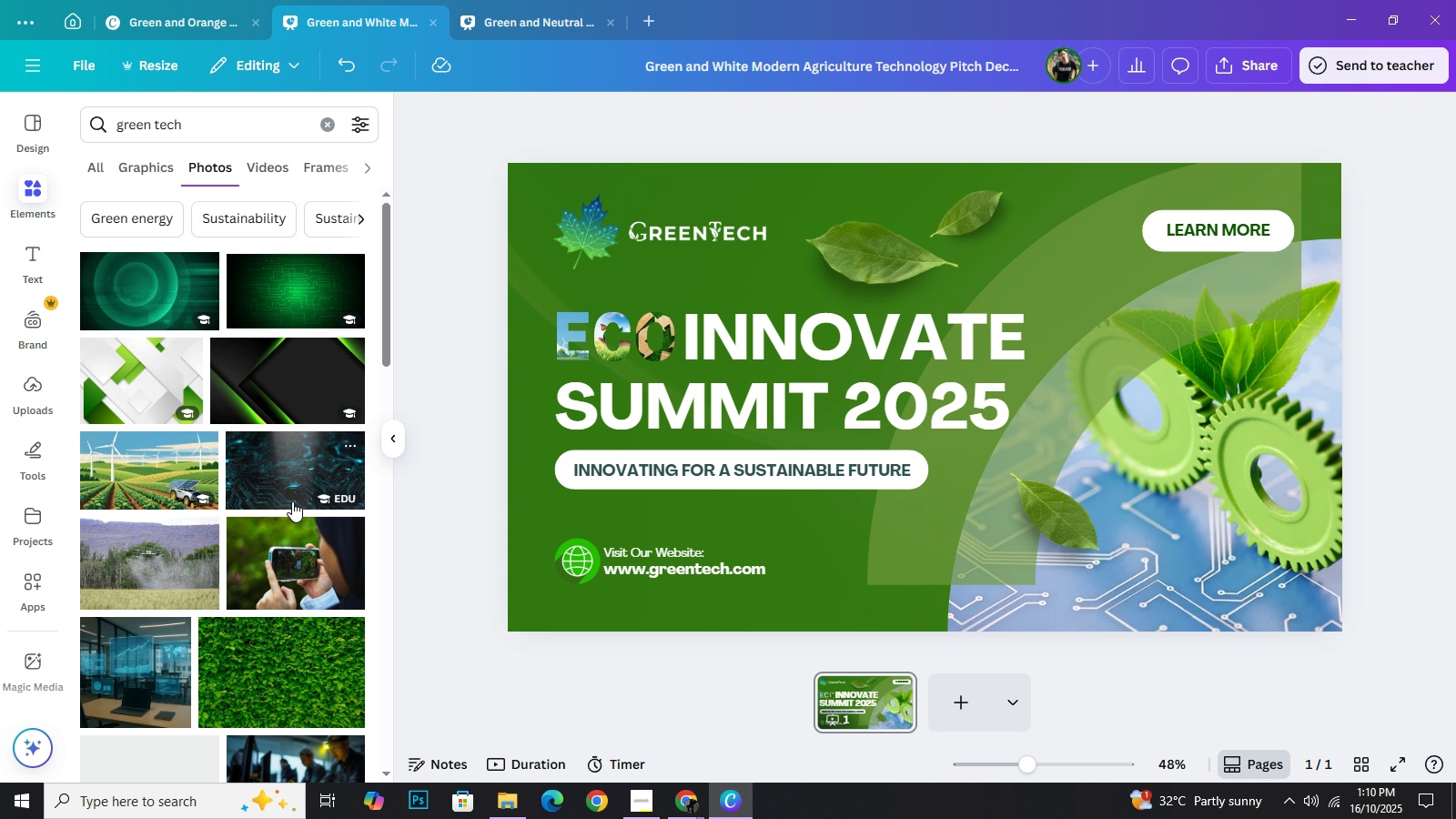 
scroll: coordinate [283, 523], scroll_direction: down, amount: 16.0
 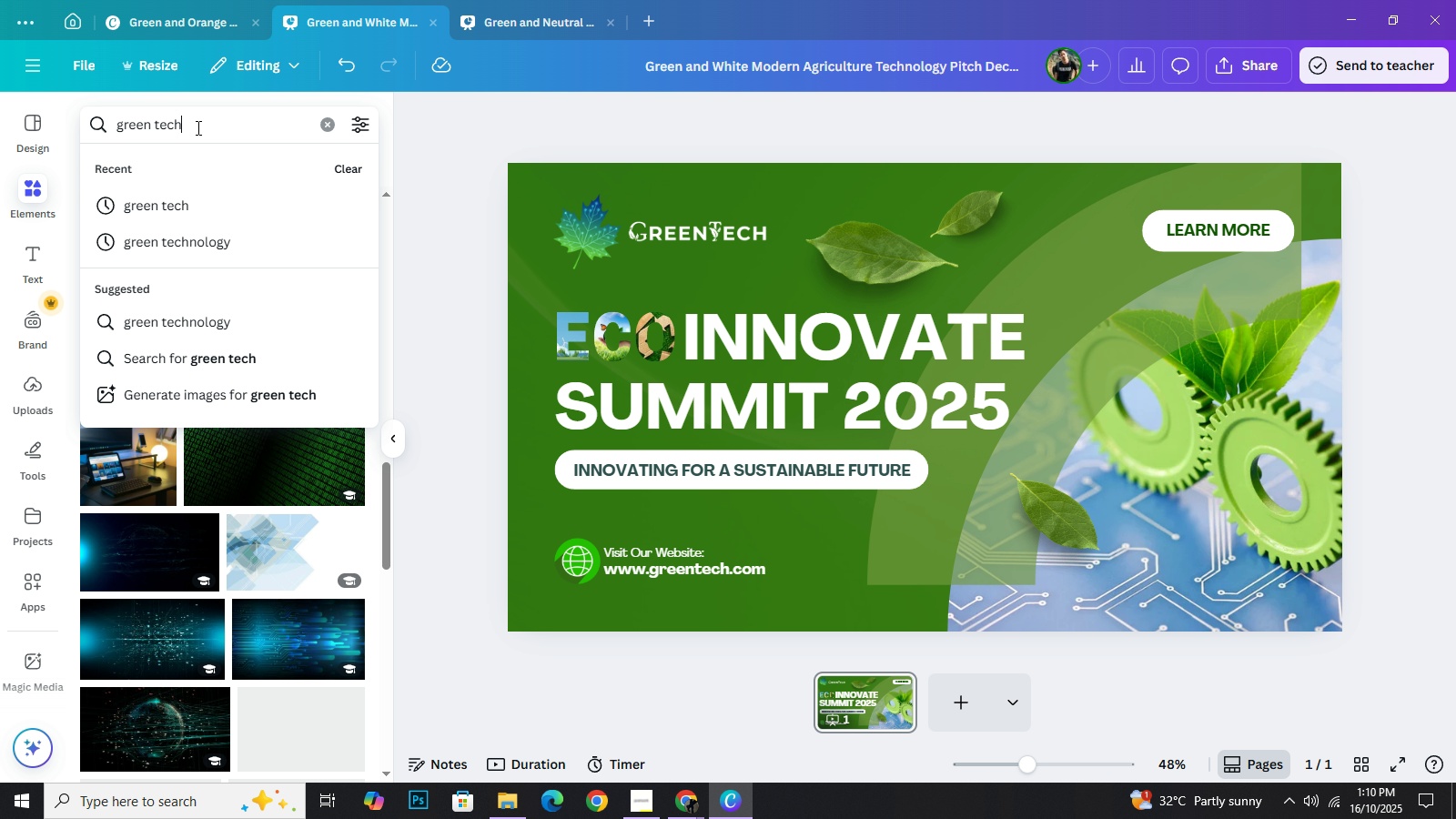 
left_click([197, 127])
 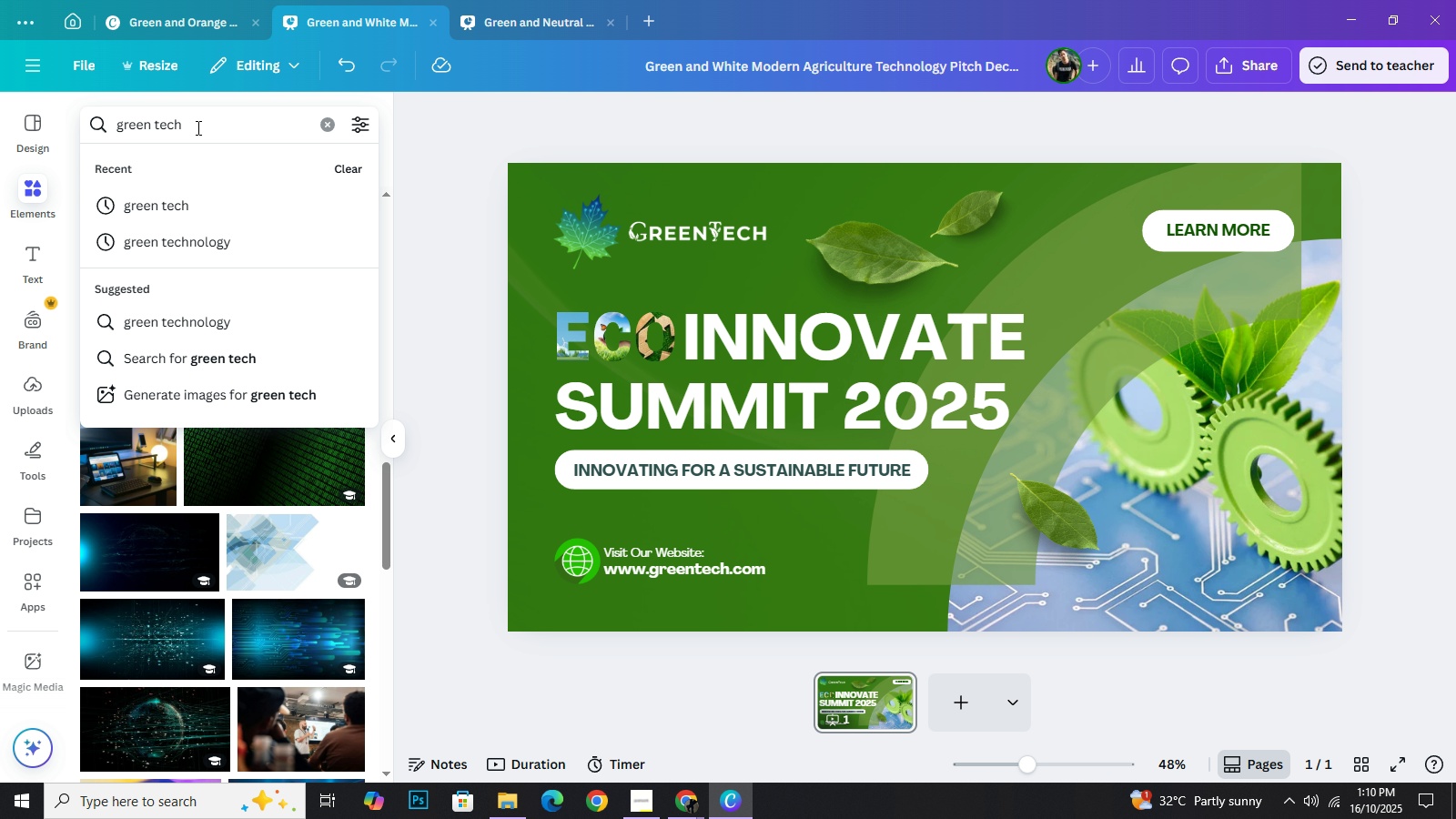 
type(nology)
 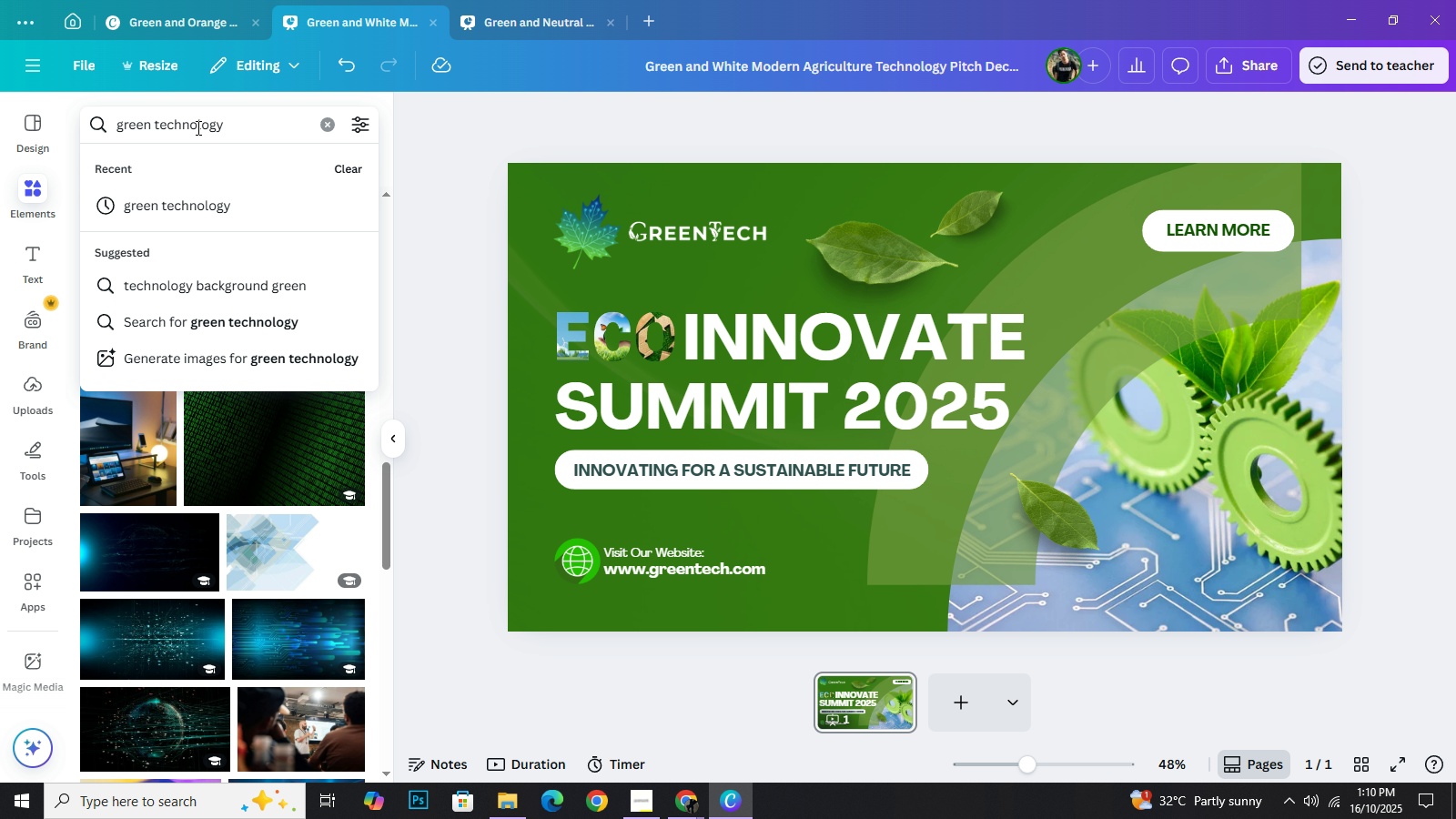 
key(Enter)
 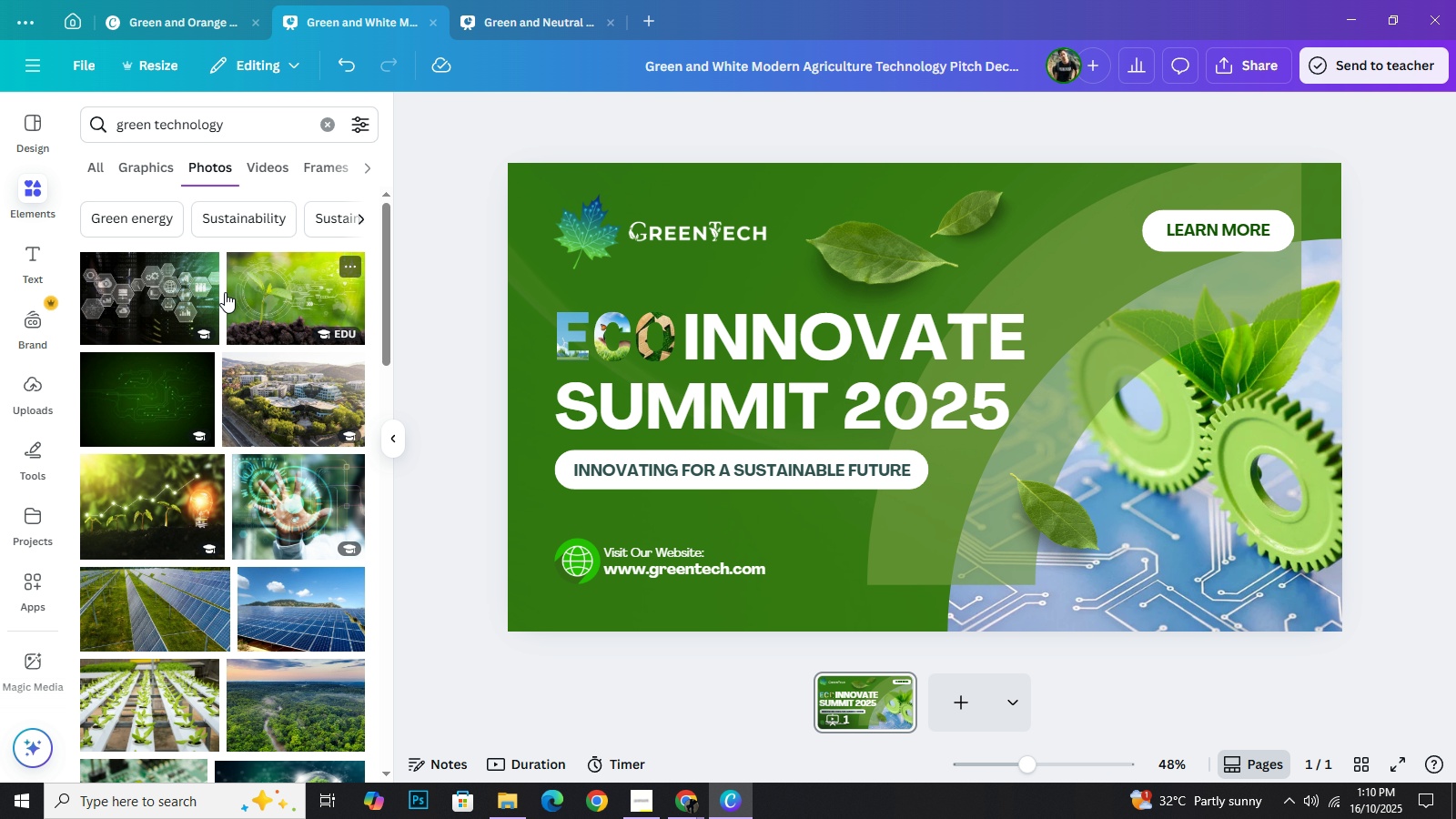 
wait(5.0)
 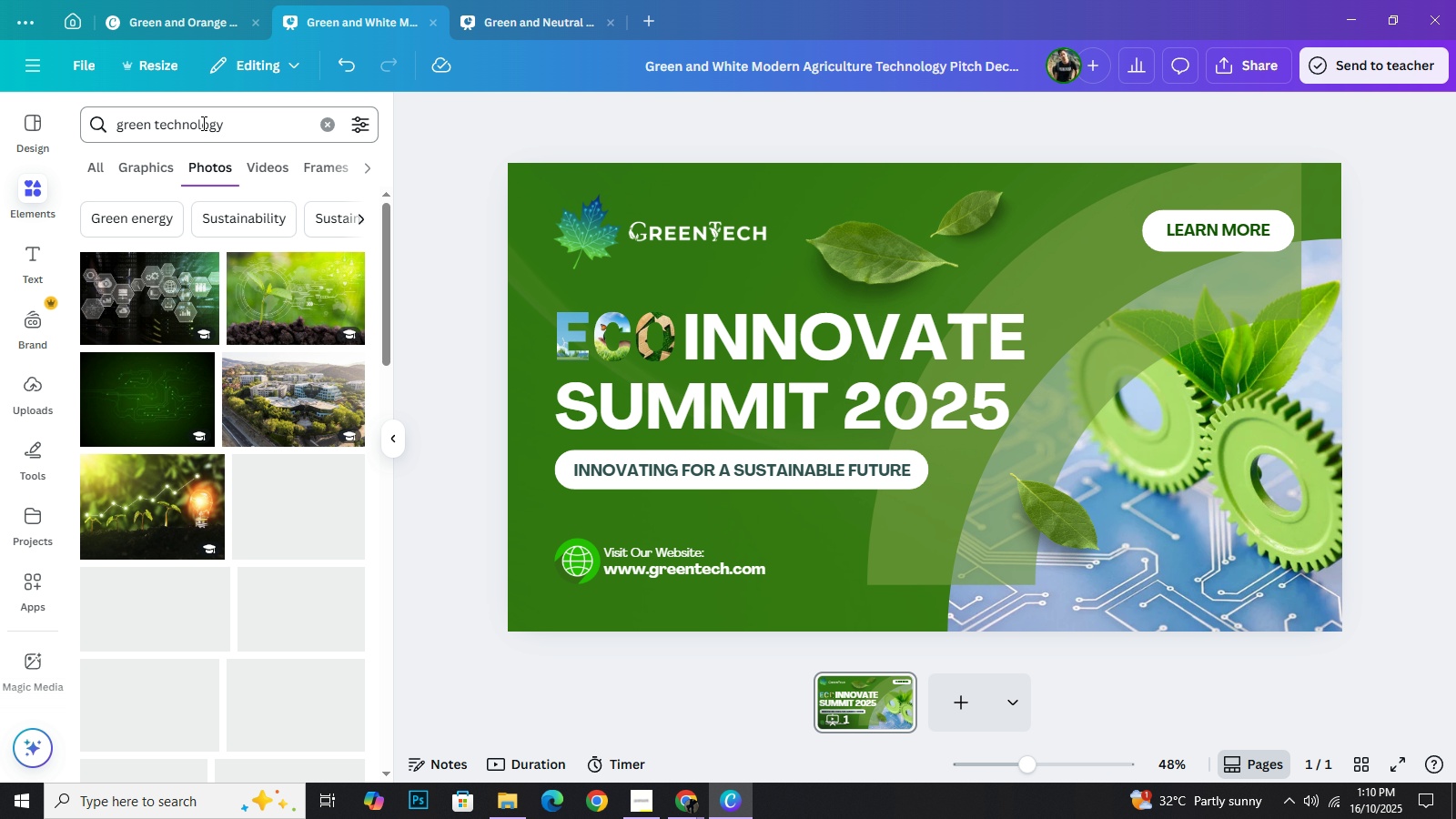 
mouse_move([183, 308])
 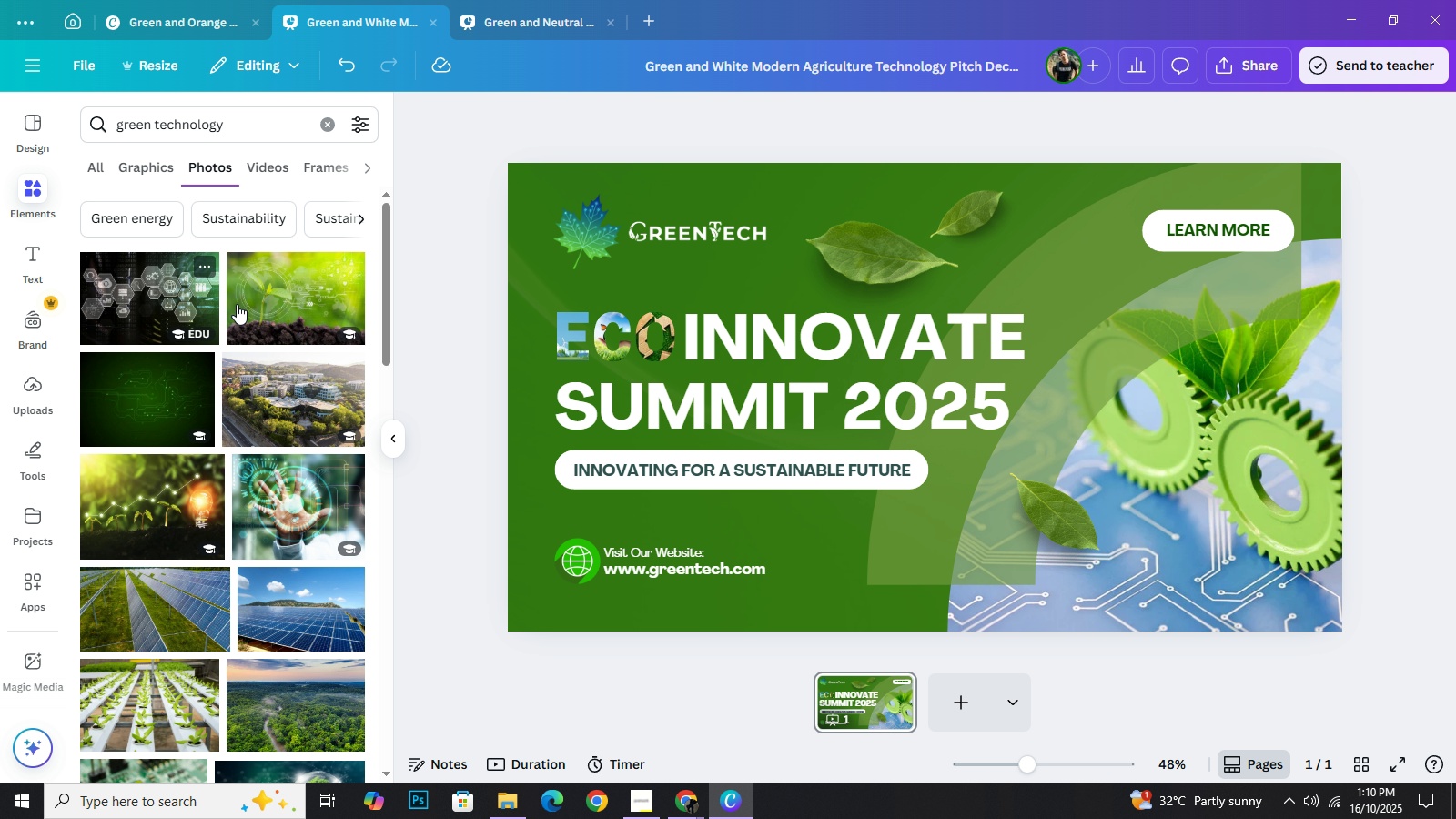 
left_click([147, 290])
 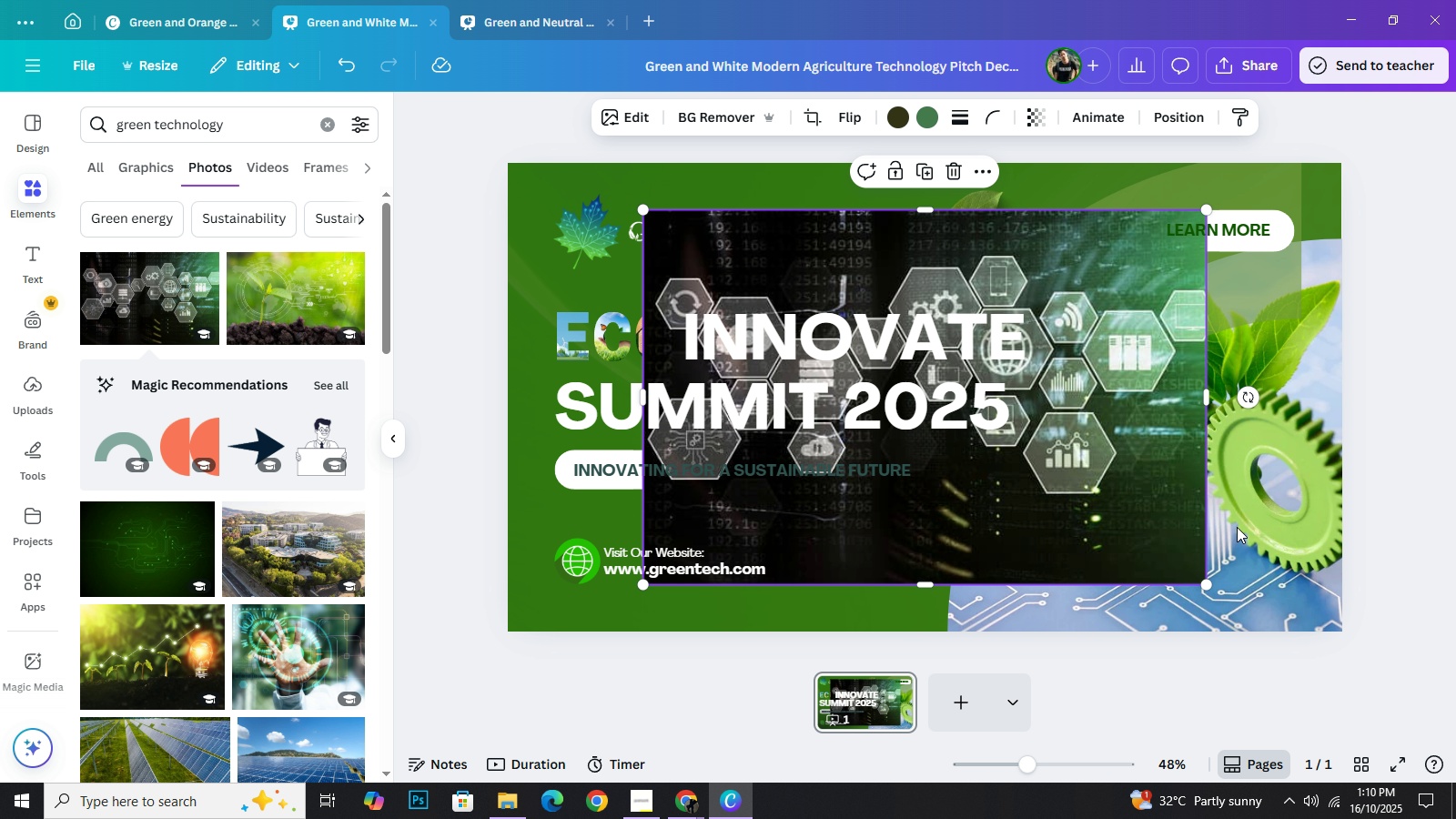 
left_click([1288, 512])
 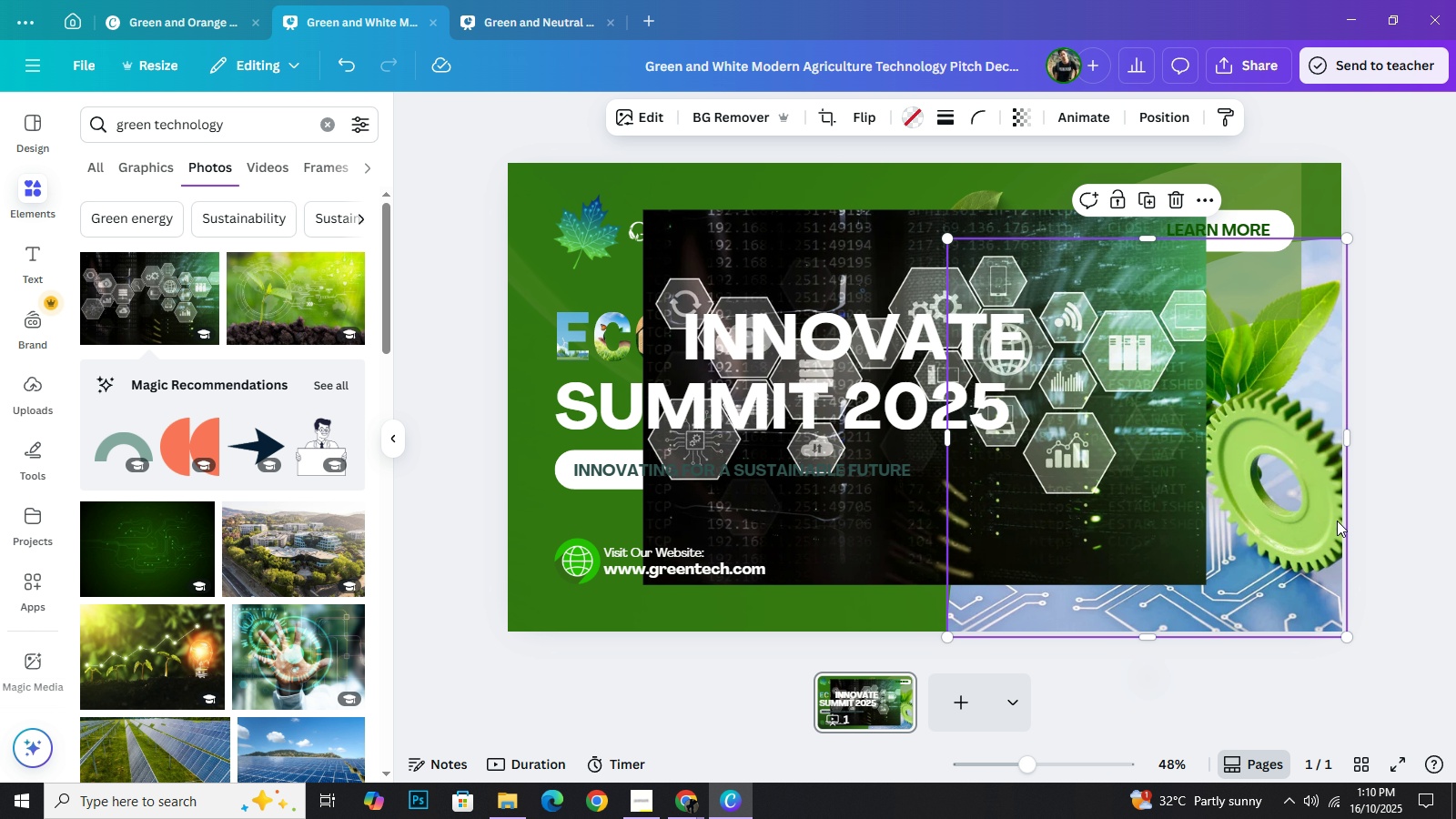 
left_click([1337, 521])
 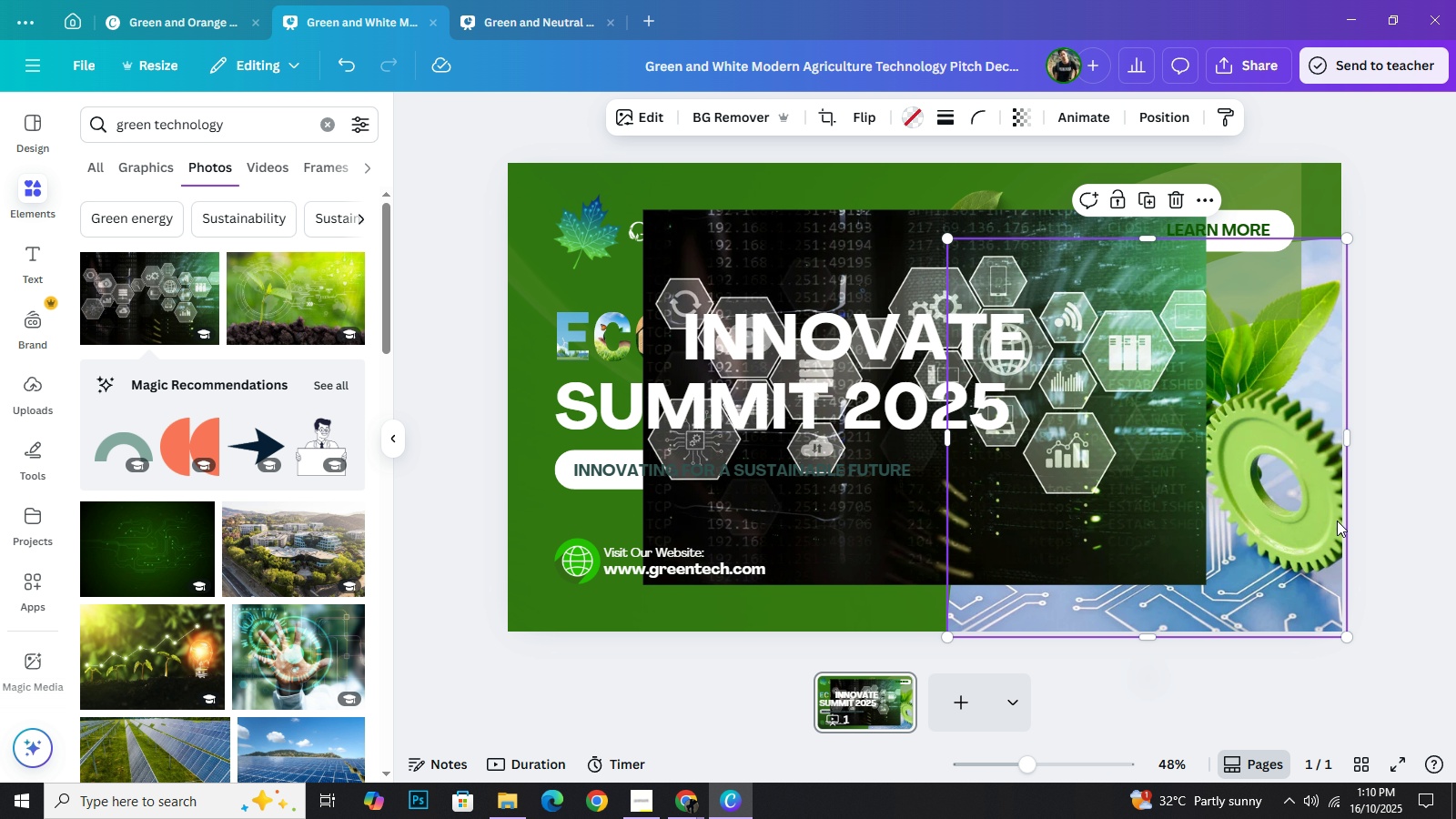 
key(Backspace)
 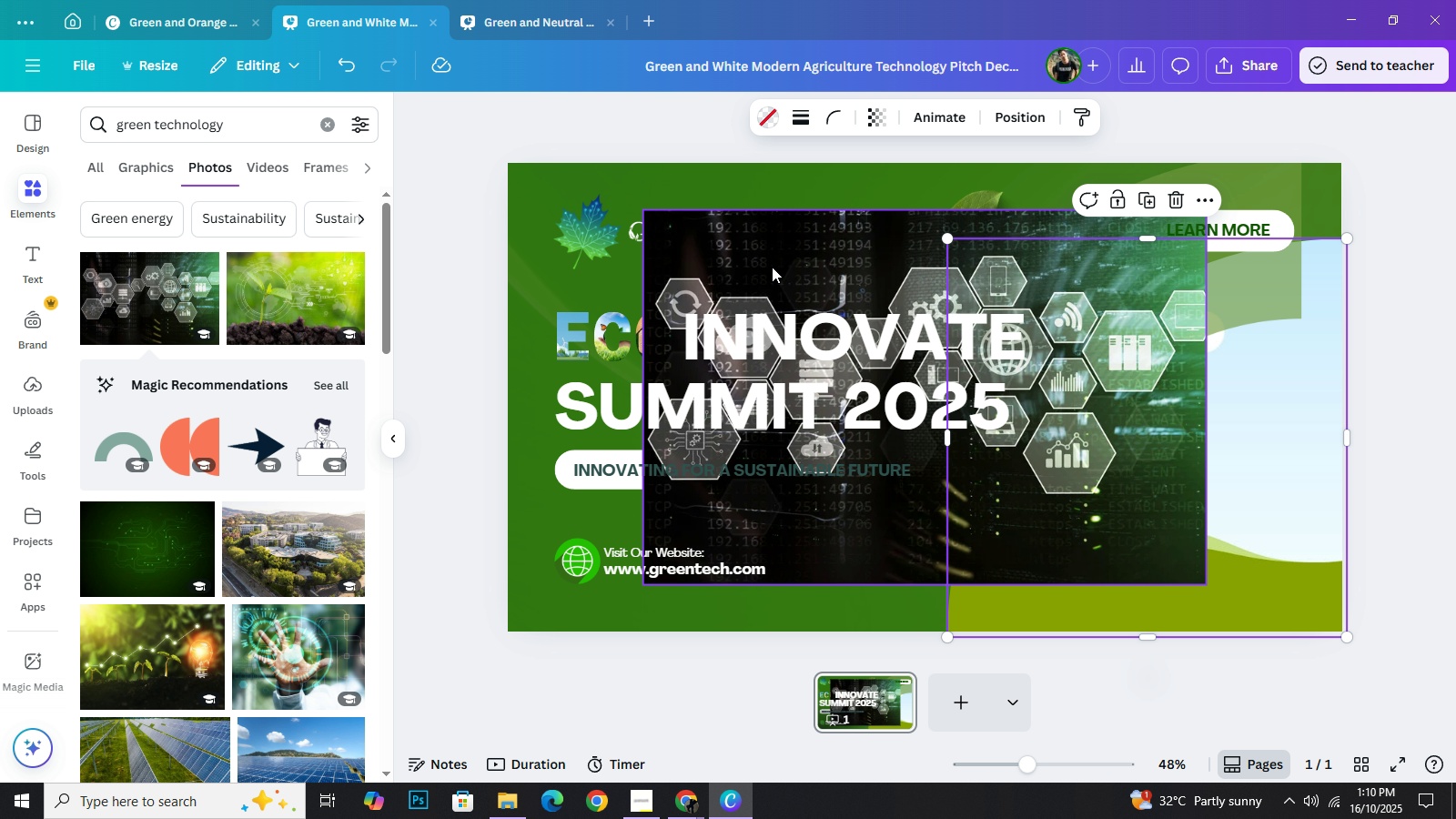 
left_click_drag(start_coordinate=[773, 257], to_coordinate=[968, 320])
 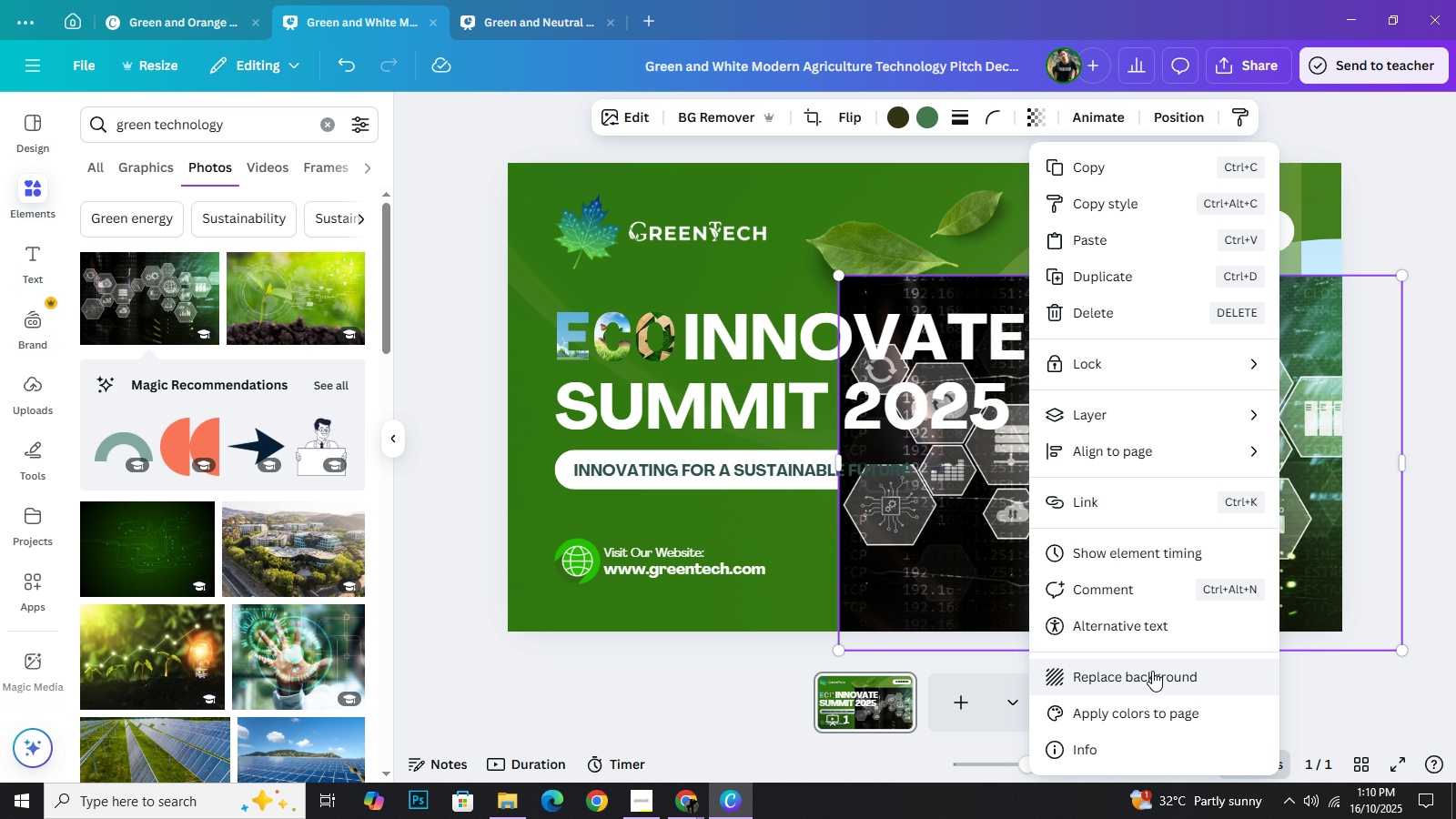 
left_click([1152, 671])
 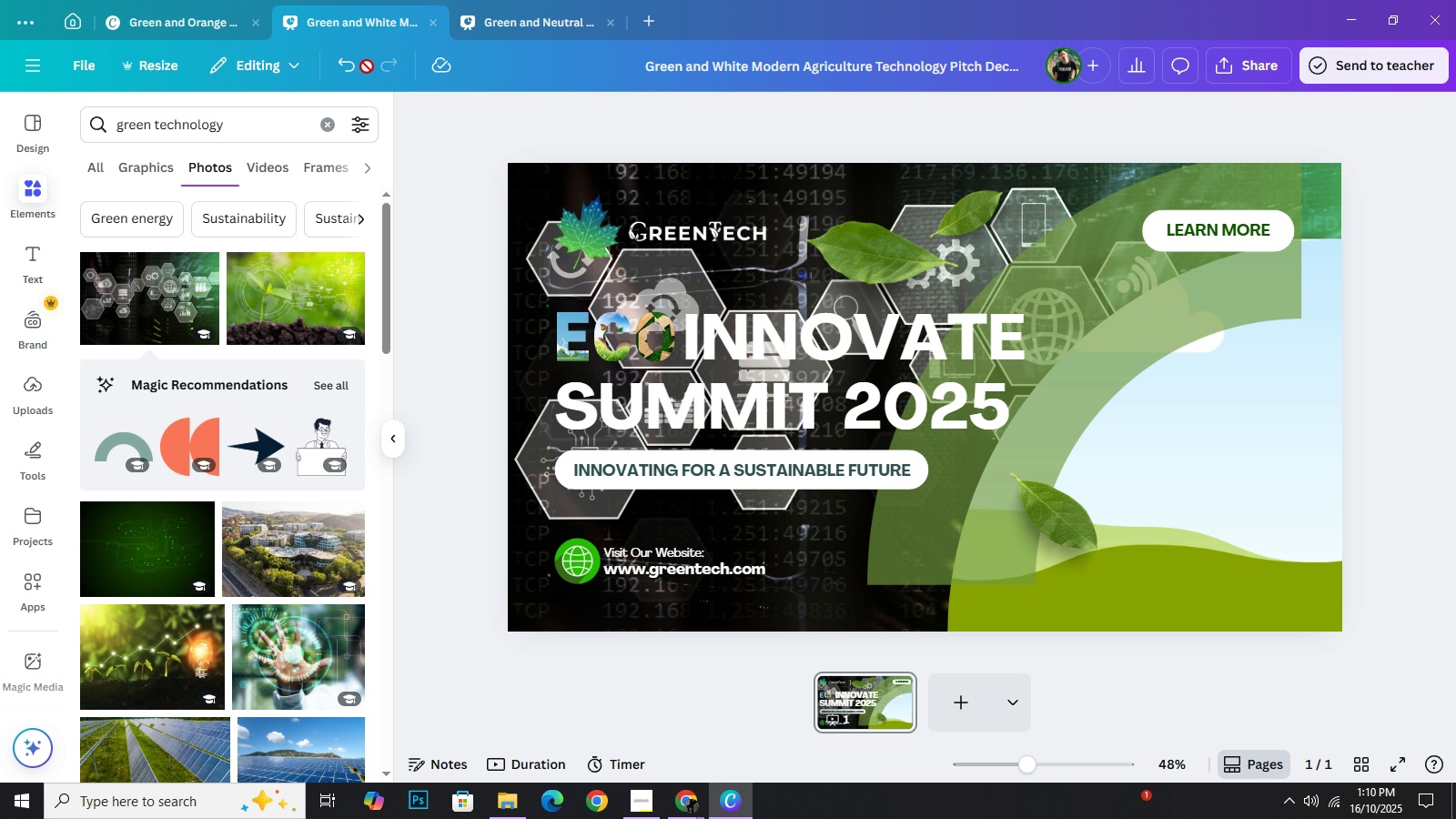 
left_click([359, 70])
 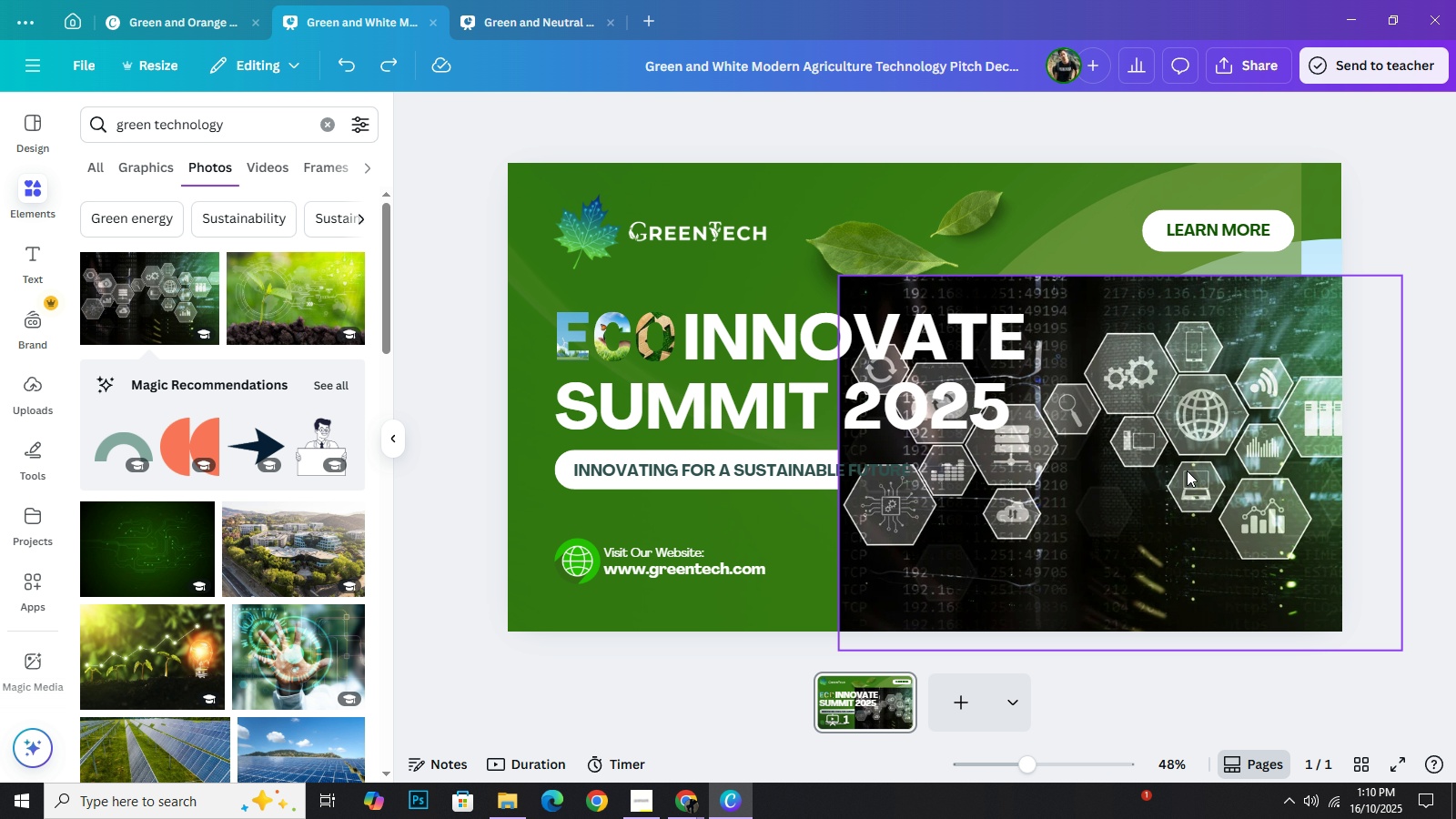 
left_click_drag(start_coordinate=[1187, 470], to_coordinate=[1324, 444])
 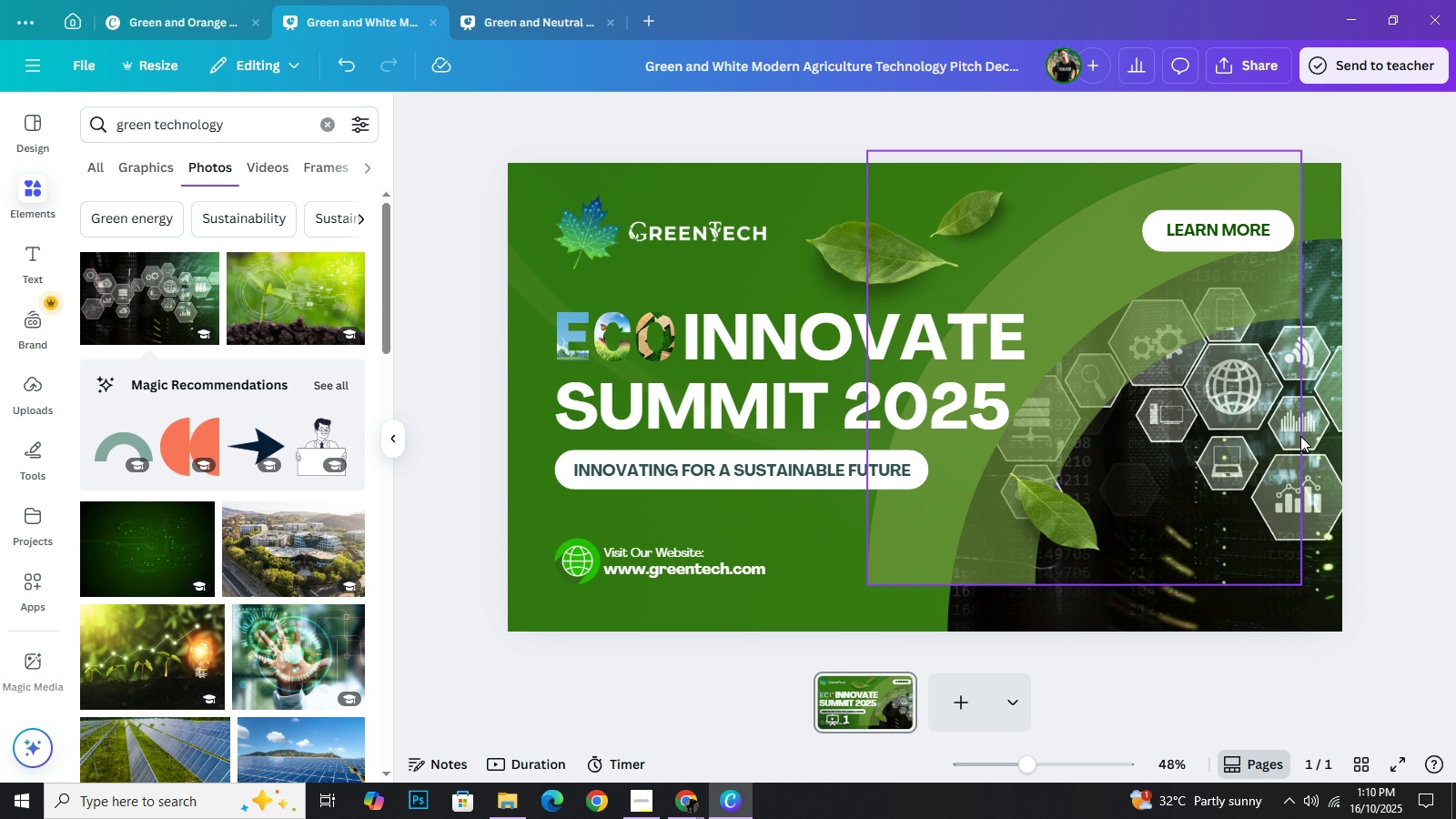 
left_click([1320, 424])
 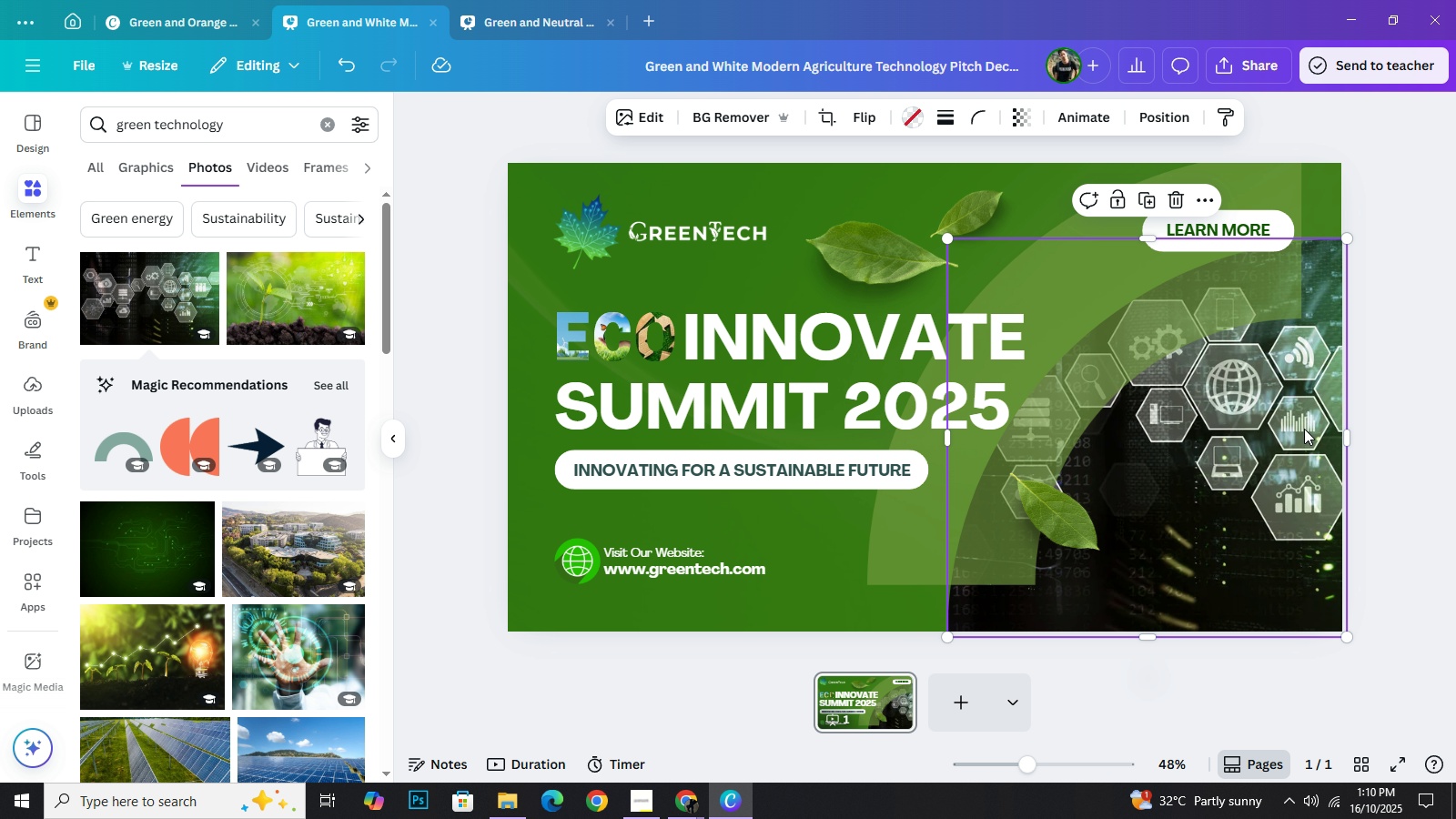 
left_click_drag(start_coordinate=[1302, 430], to_coordinate=[1250, 450])
 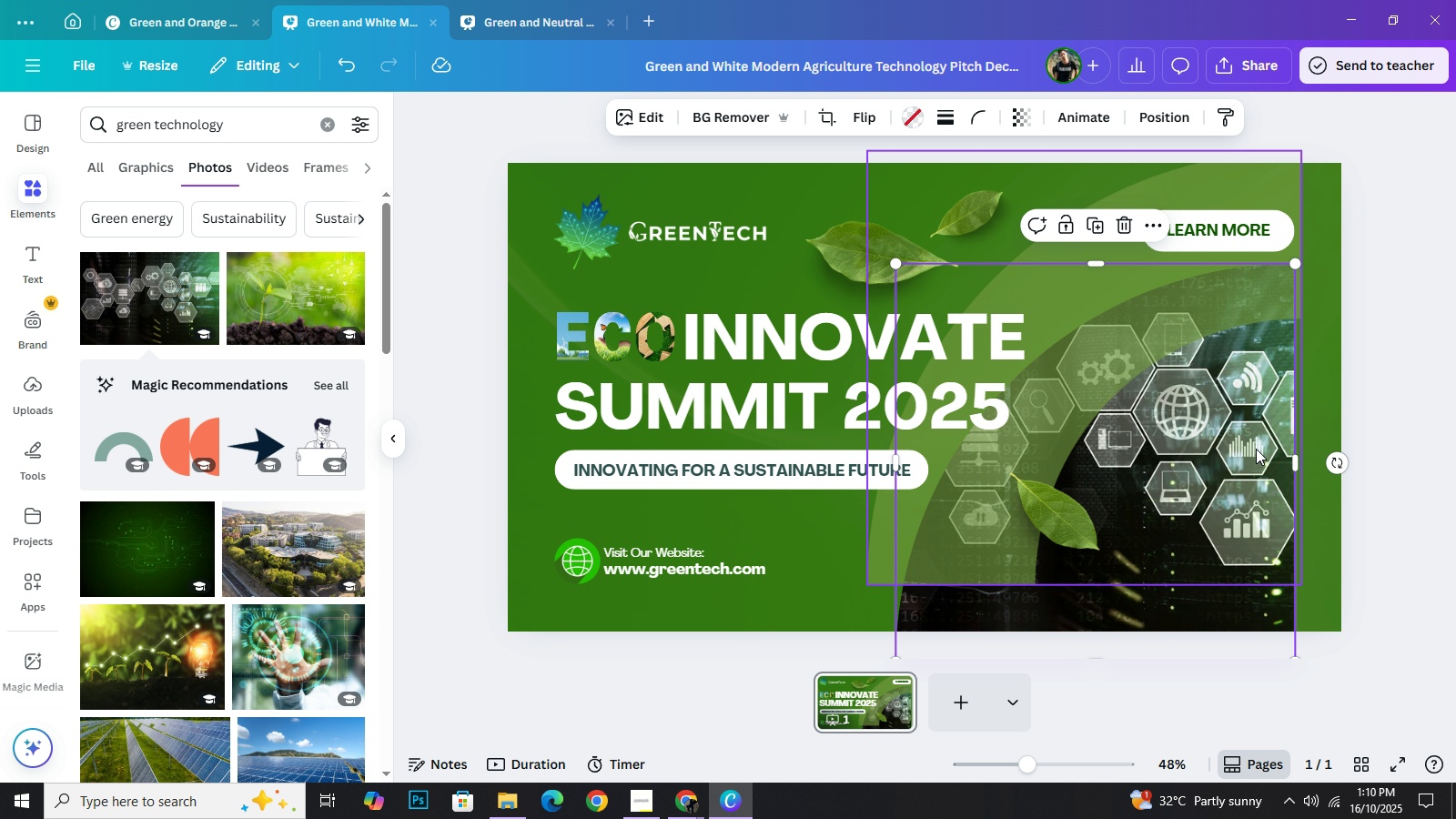 
key(Control+Z)
 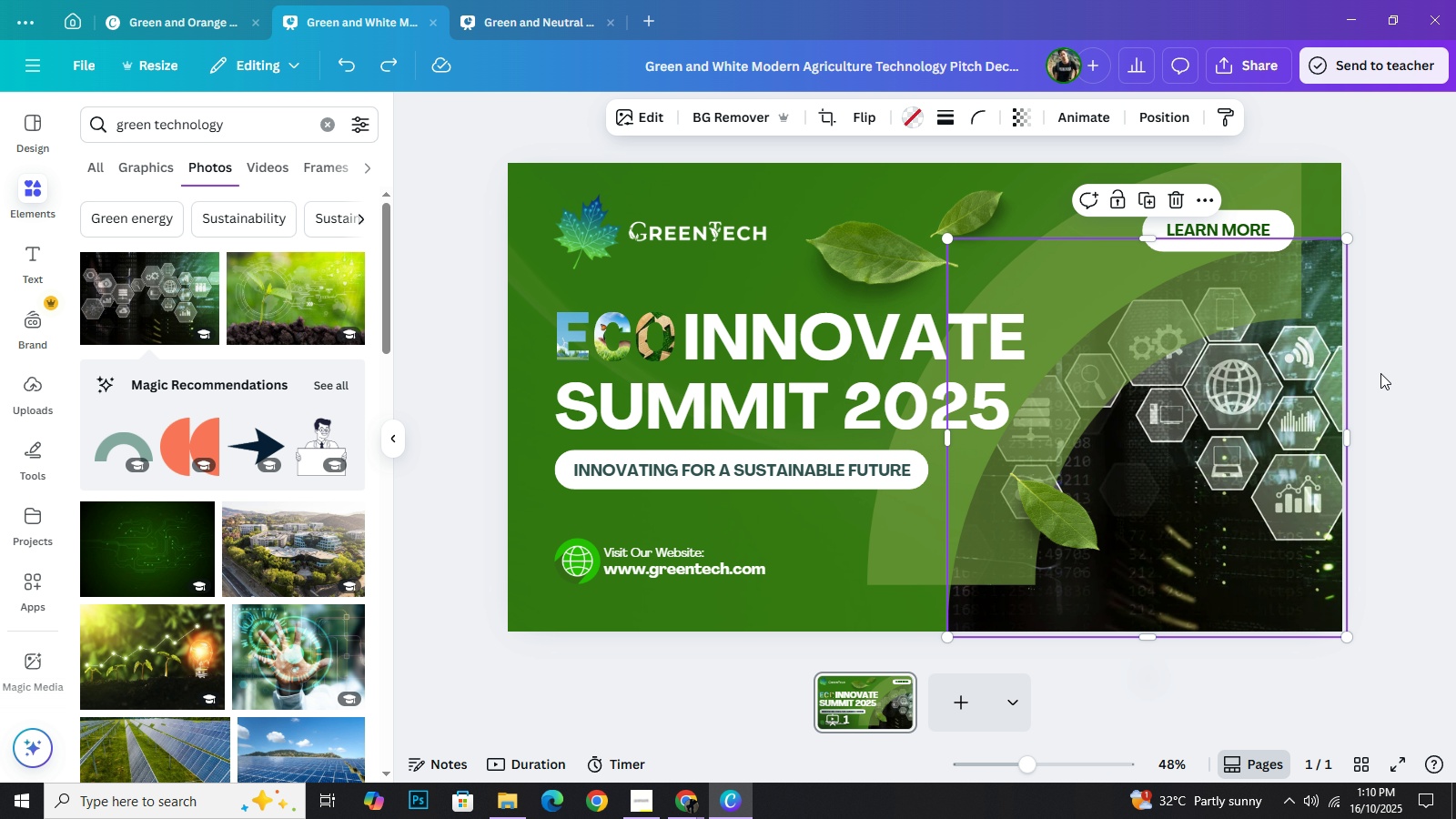 
left_click([1322, 393])
 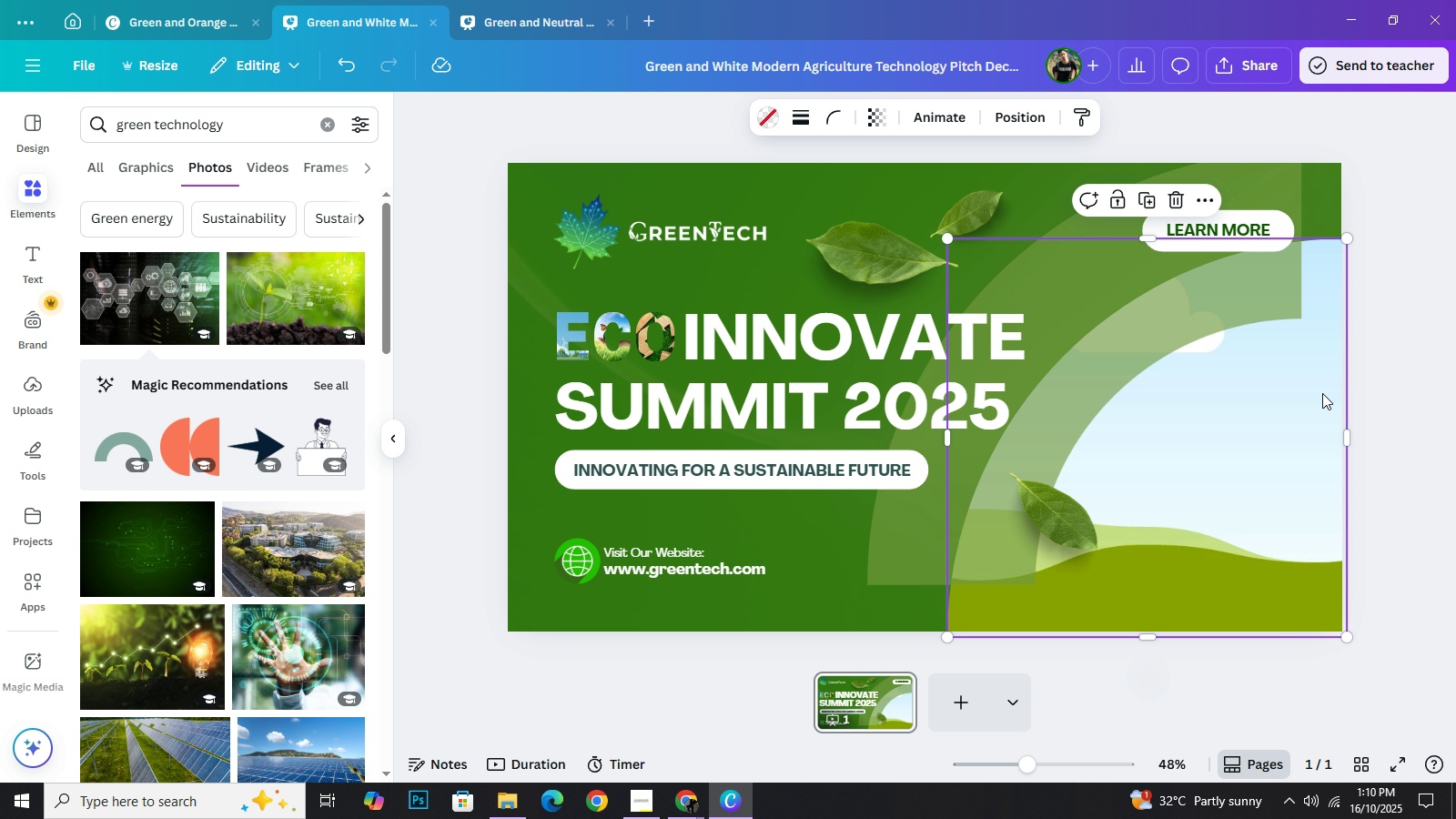 
key(Backspace)
 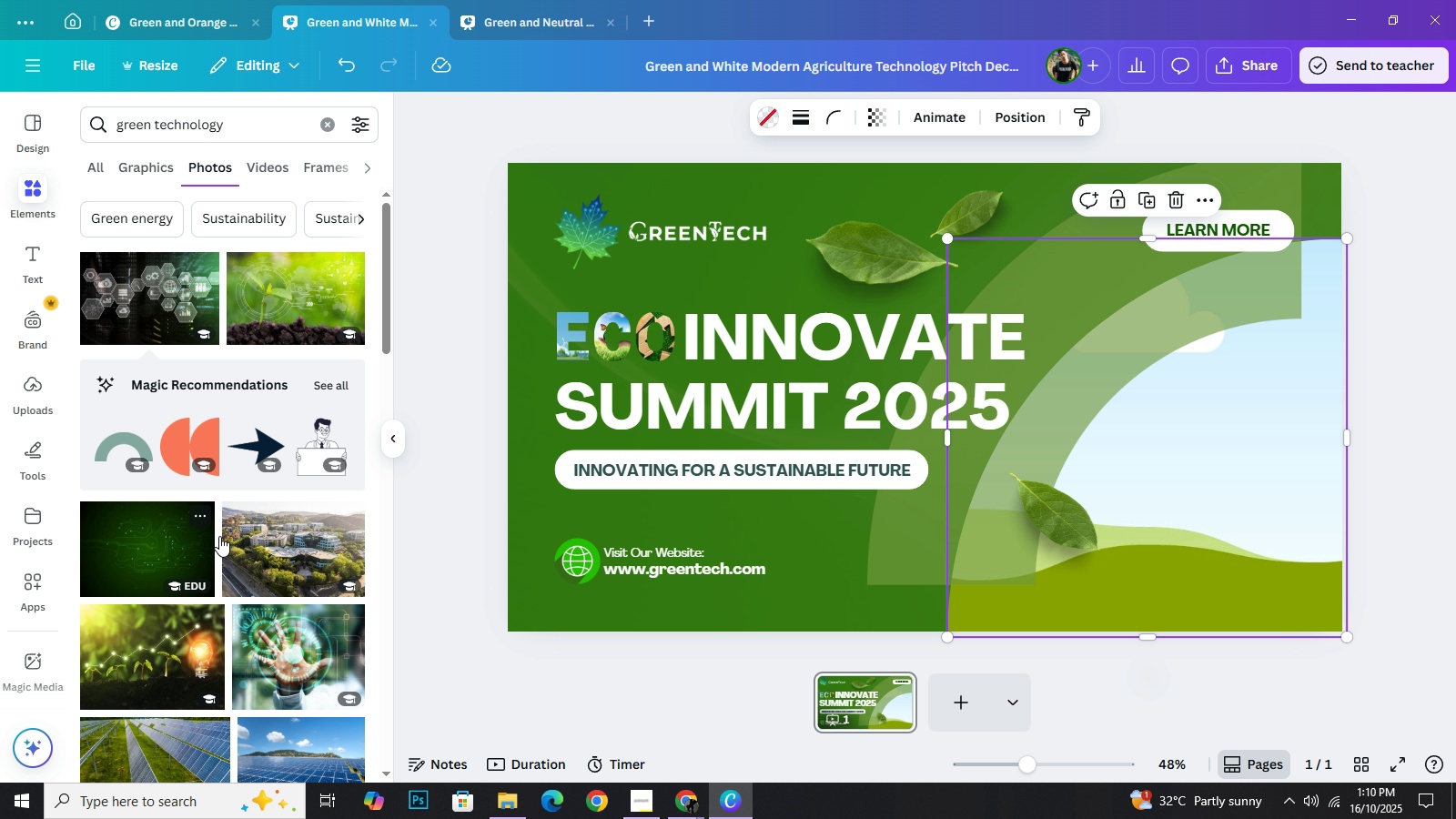 
scroll: coordinate [256, 560], scroll_direction: down, amount: 2.0
 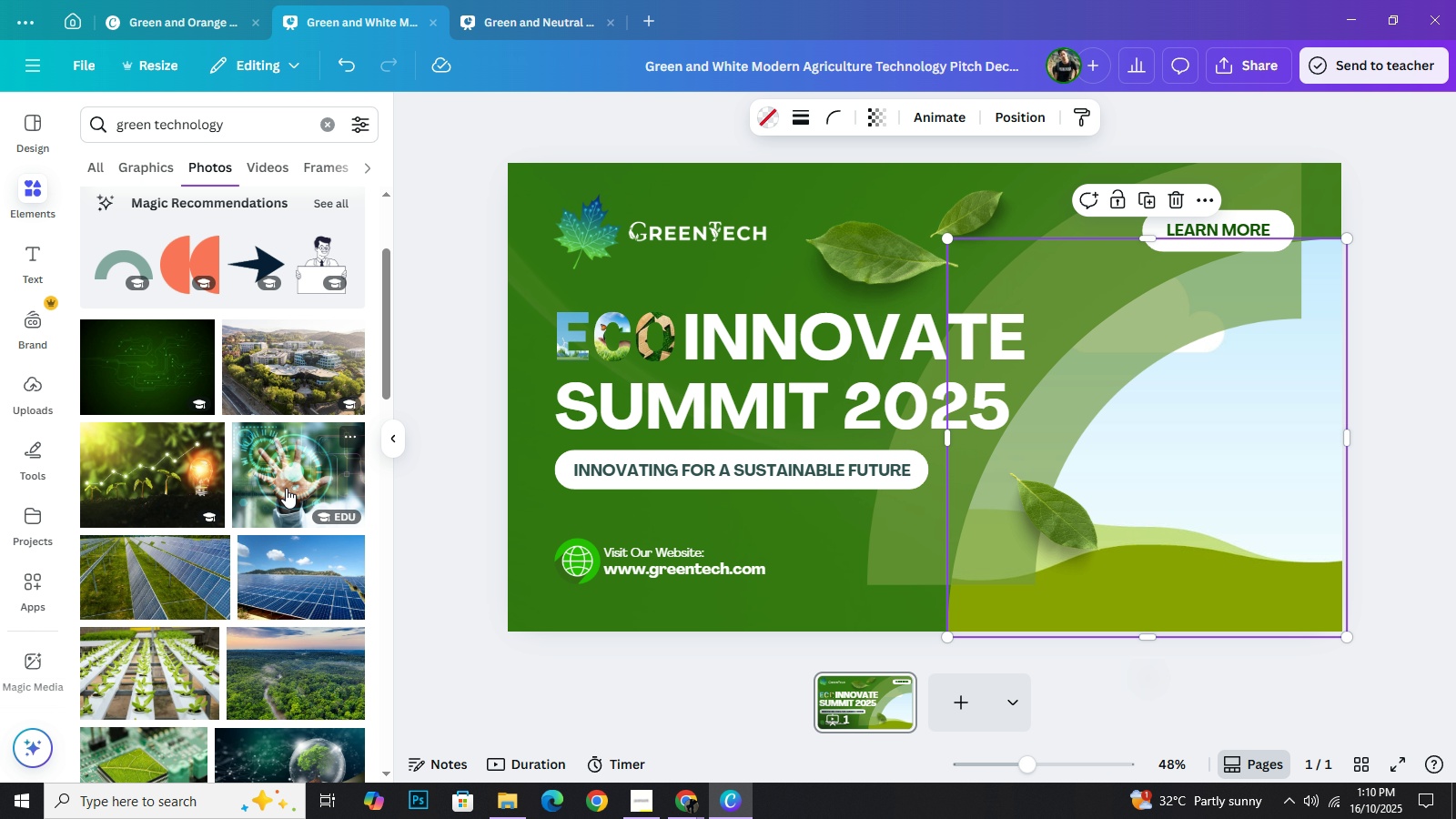 
left_click([286, 488])
 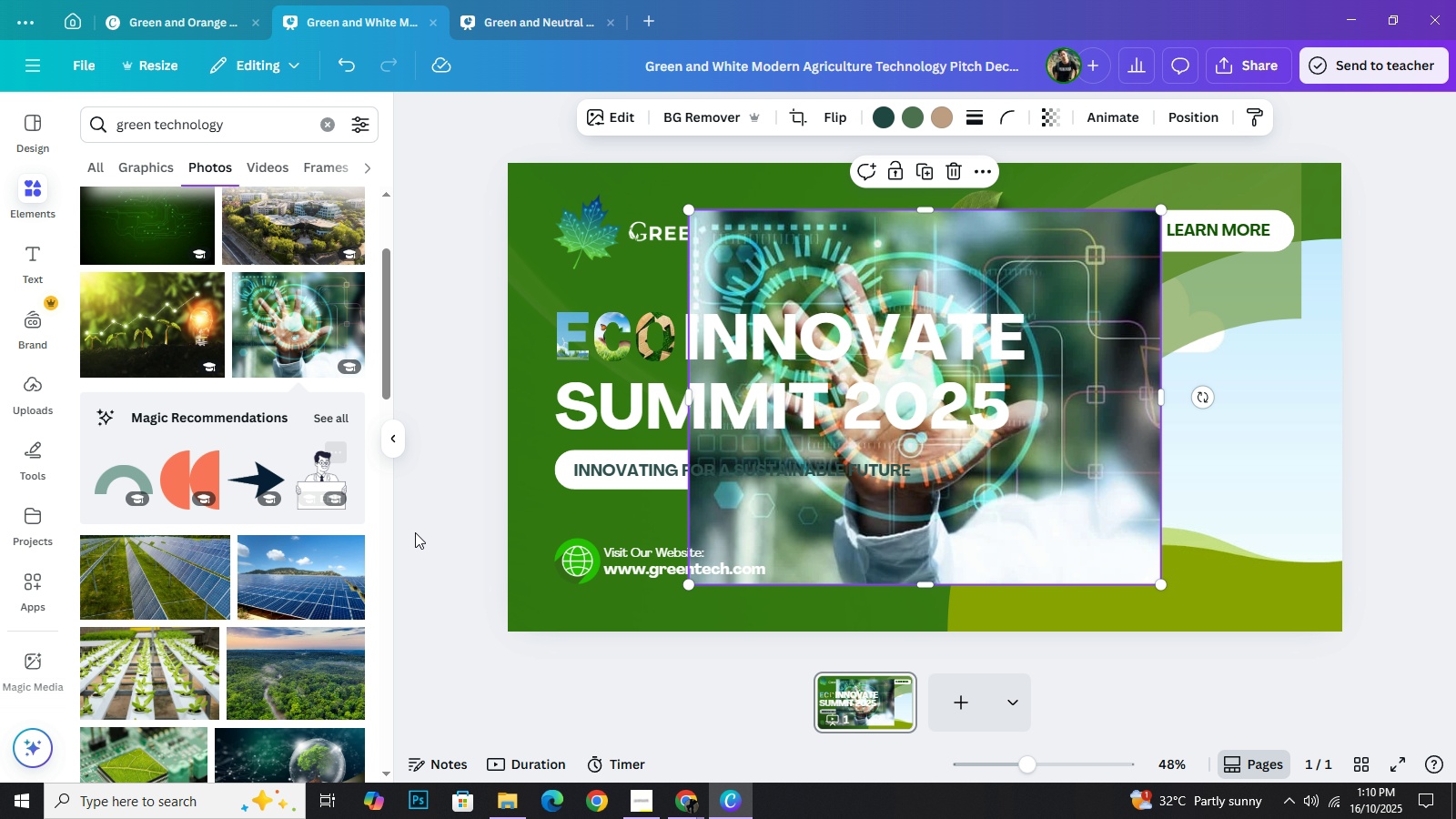 
left_click_drag(start_coordinate=[999, 485], to_coordinate=[1331, 536])
 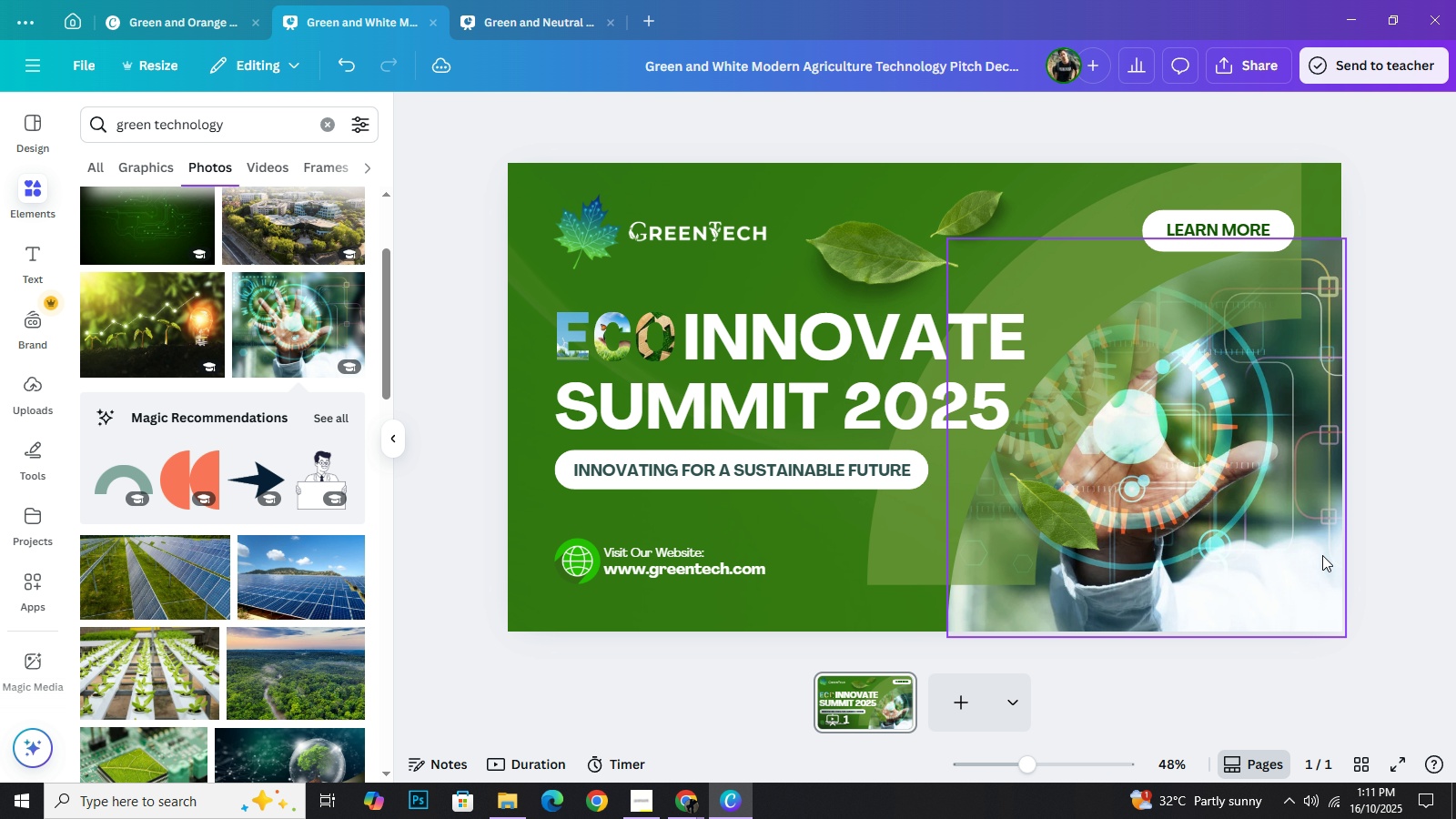 
left_click([1322, 555])
 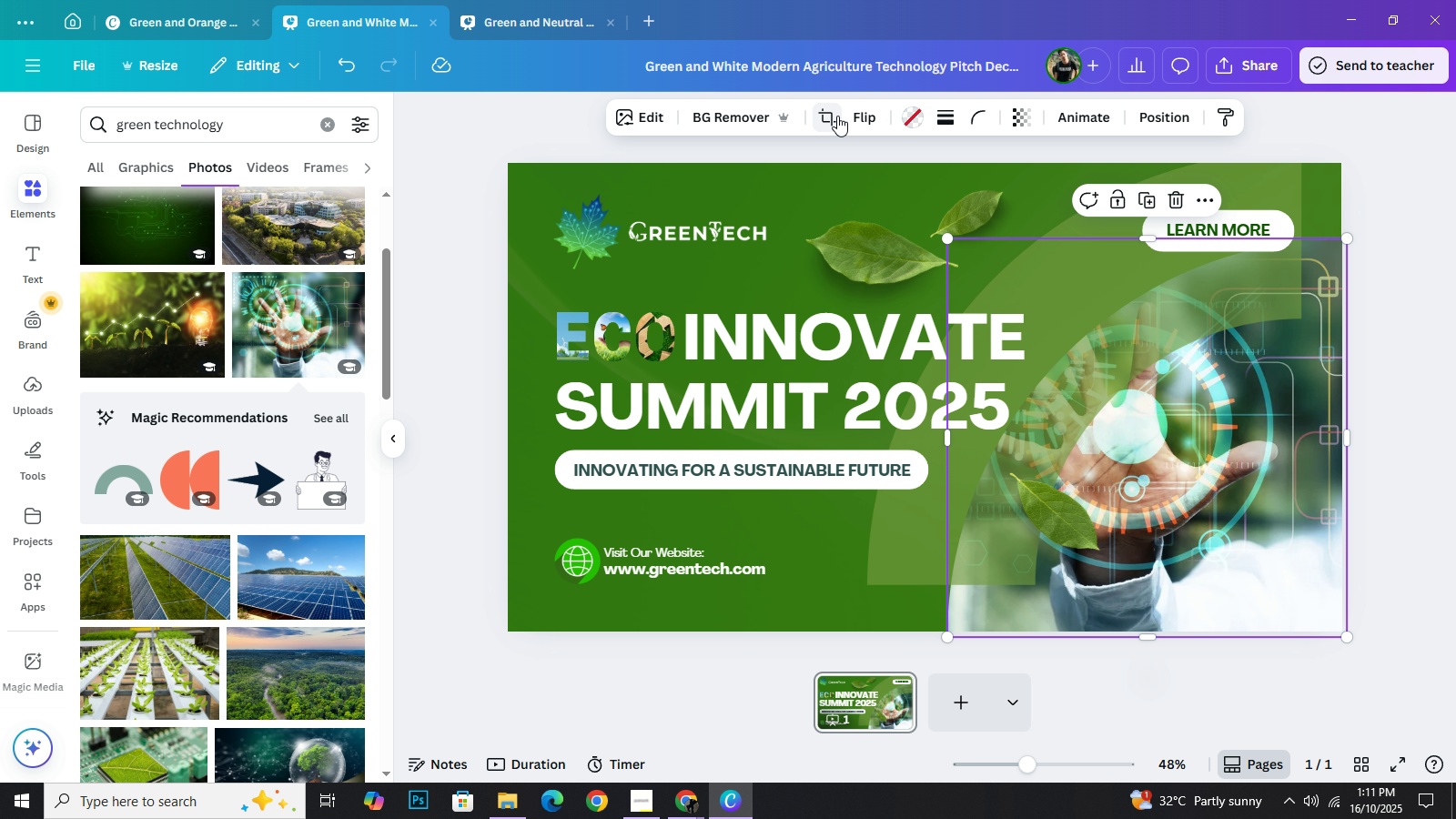 
left_click([837, 116])
 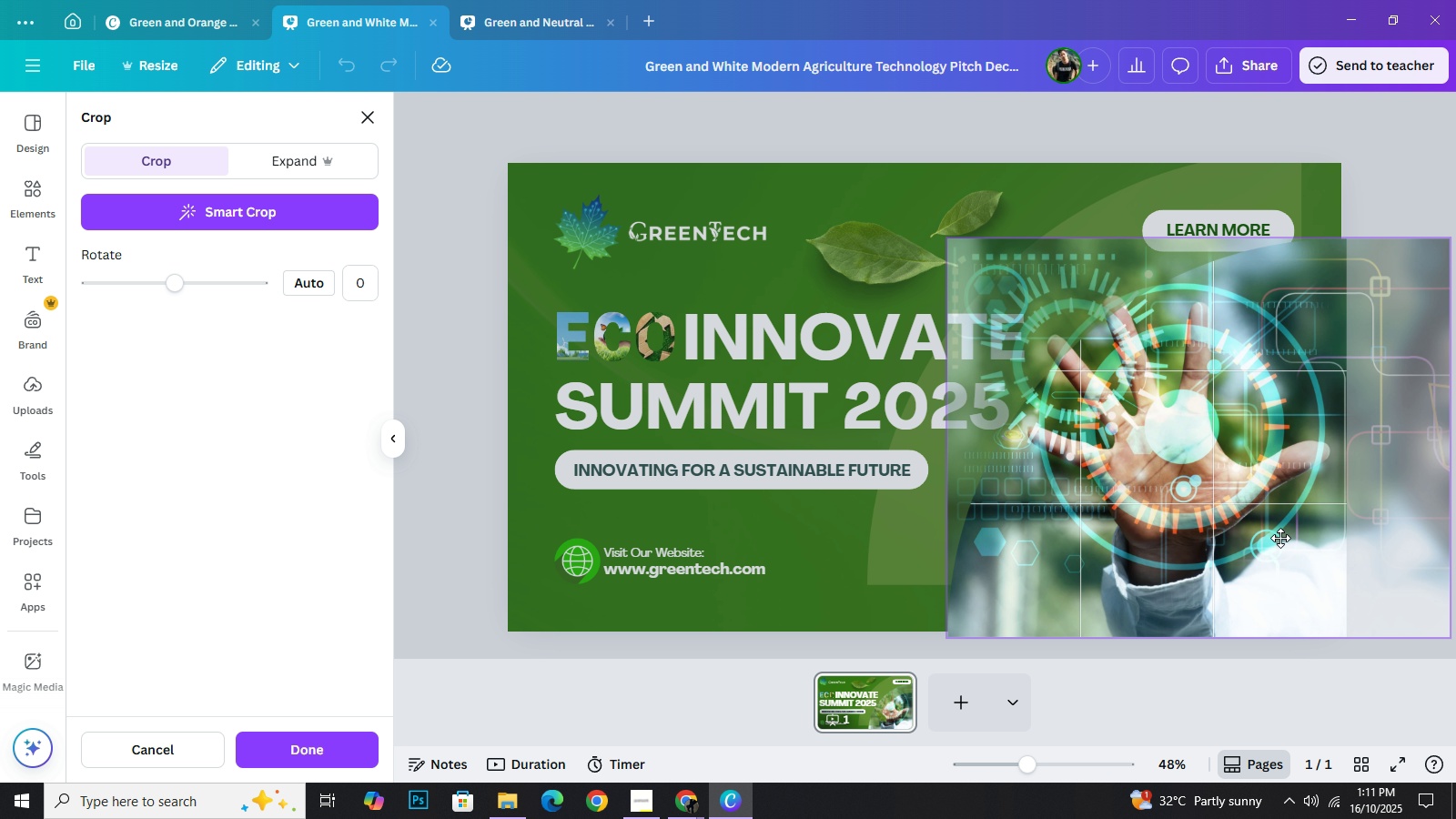 
left_click_drag(start_coordinate=[1181, 472], to_coordinate=[1283, 581])
 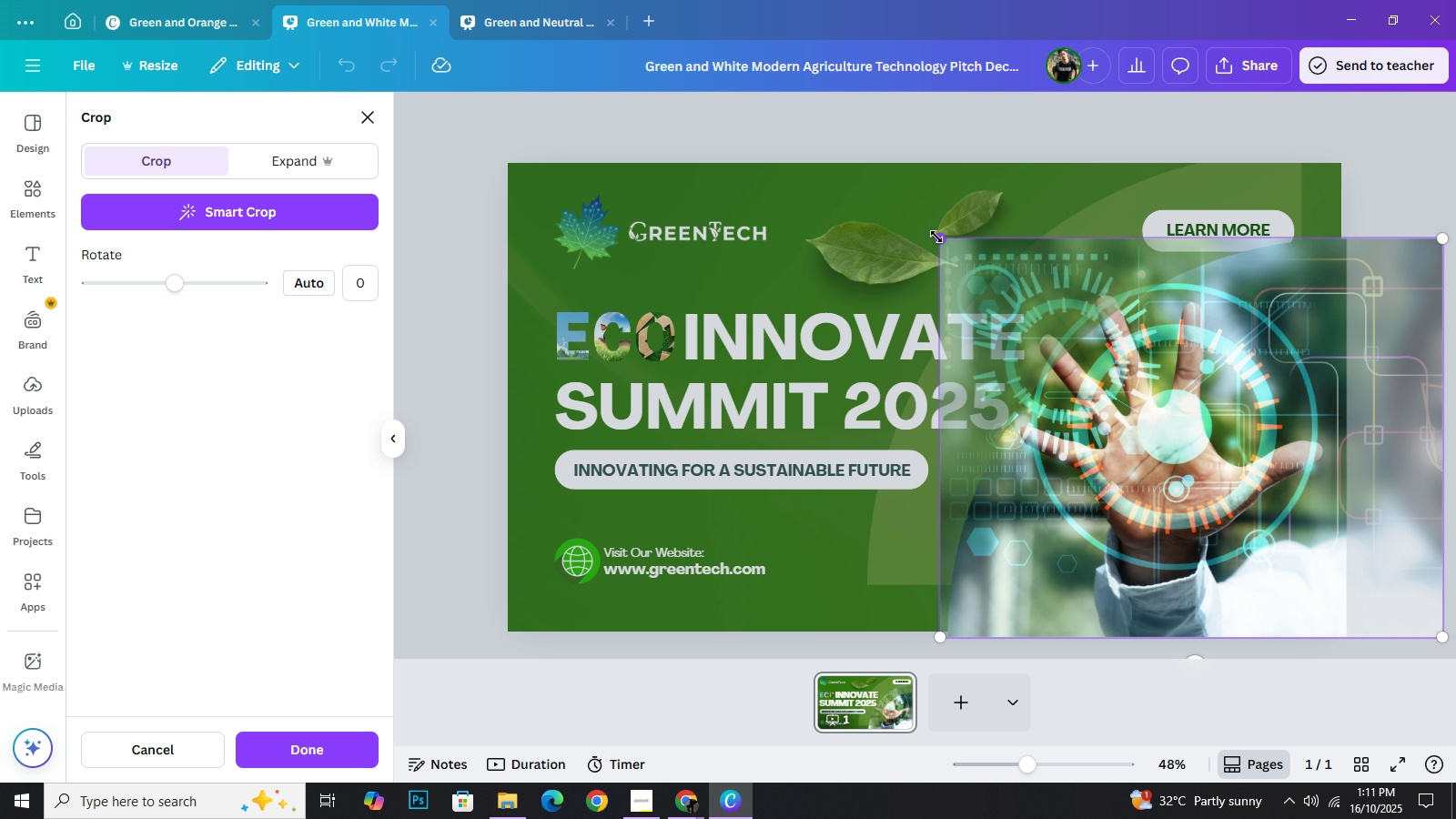 
left_click_drag(start_coordinate=[936, 237], to_coordinate=[1221, 483])
 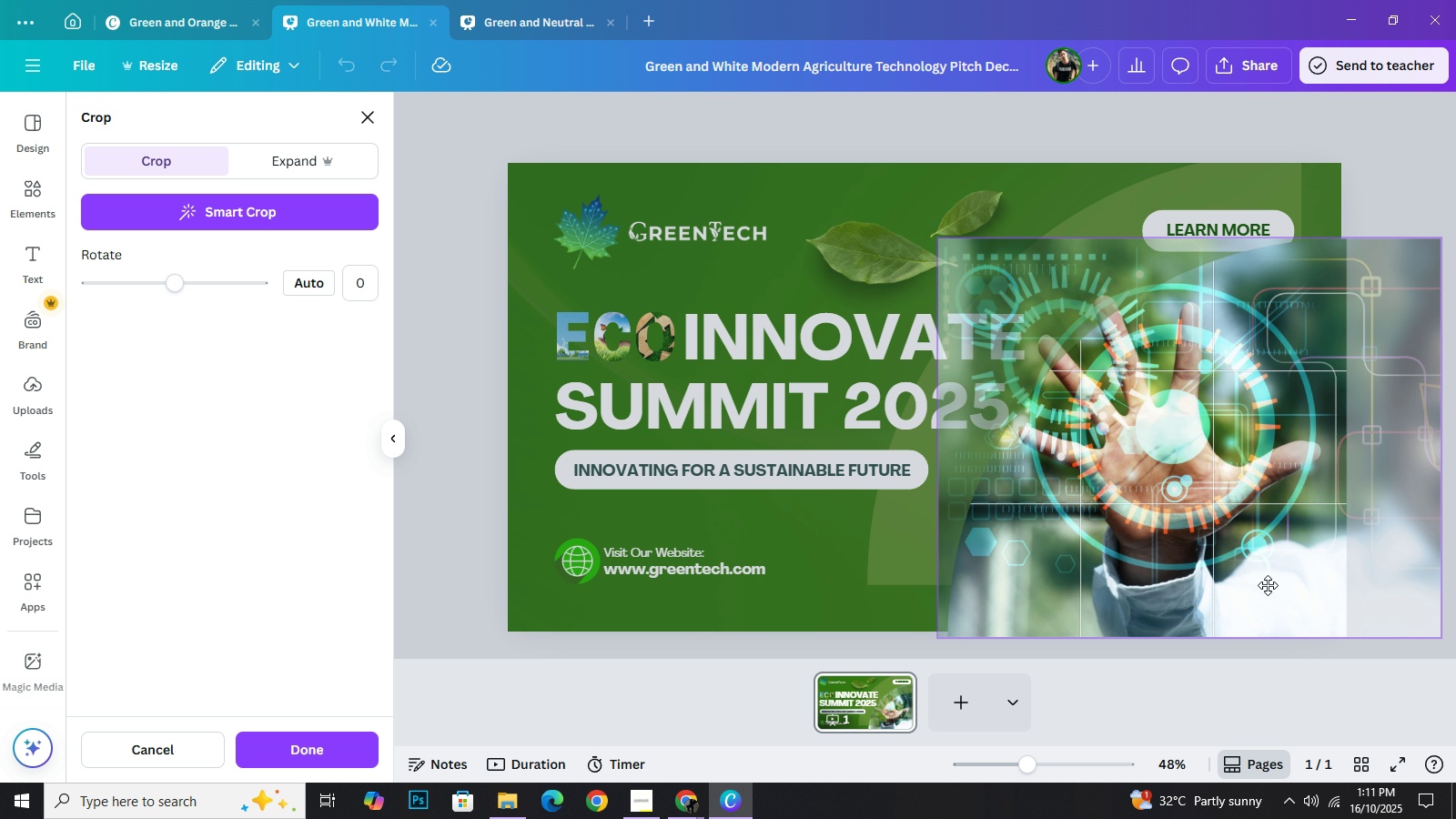 
left_click_drag(start_coordinate=[1272, 521], to_coordinate=[1287, 623])
 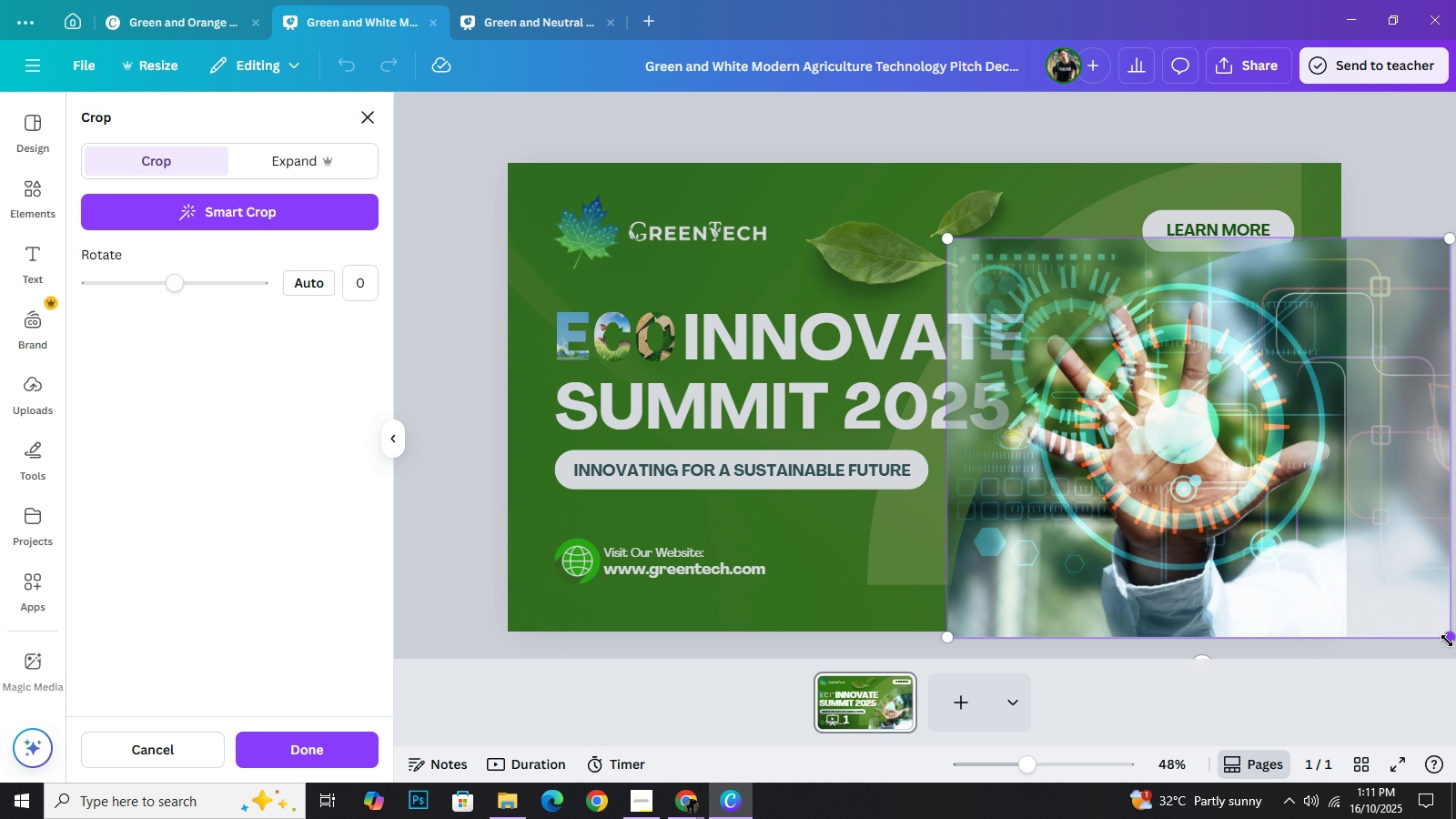 
left_click_drag(start_coordinate=[1447, 640], to_coordinate=[1361, 567])
 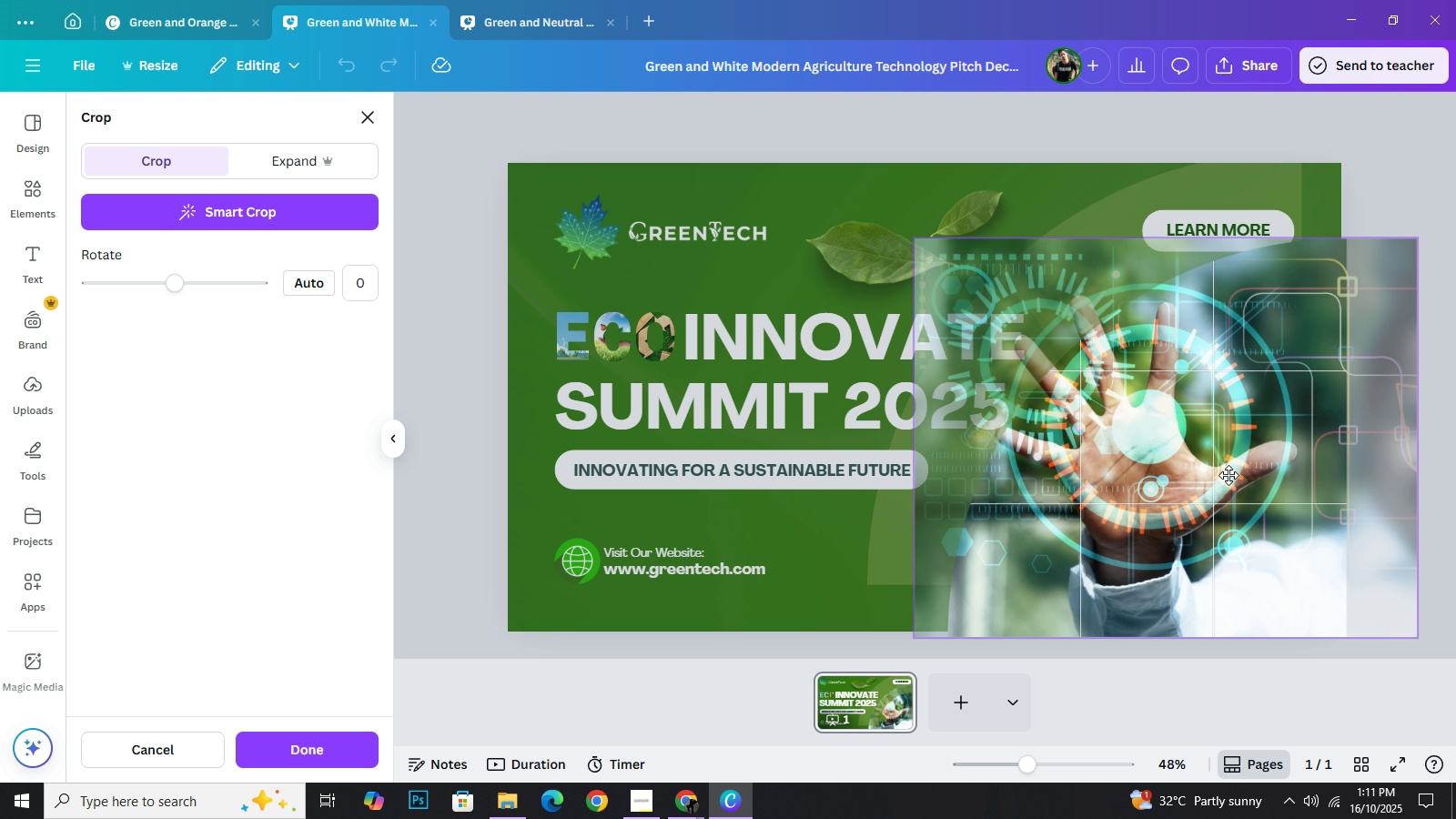 
left_click_drag(start_coordinate=[1279, 535], to_coordinate=[1330, 571])
 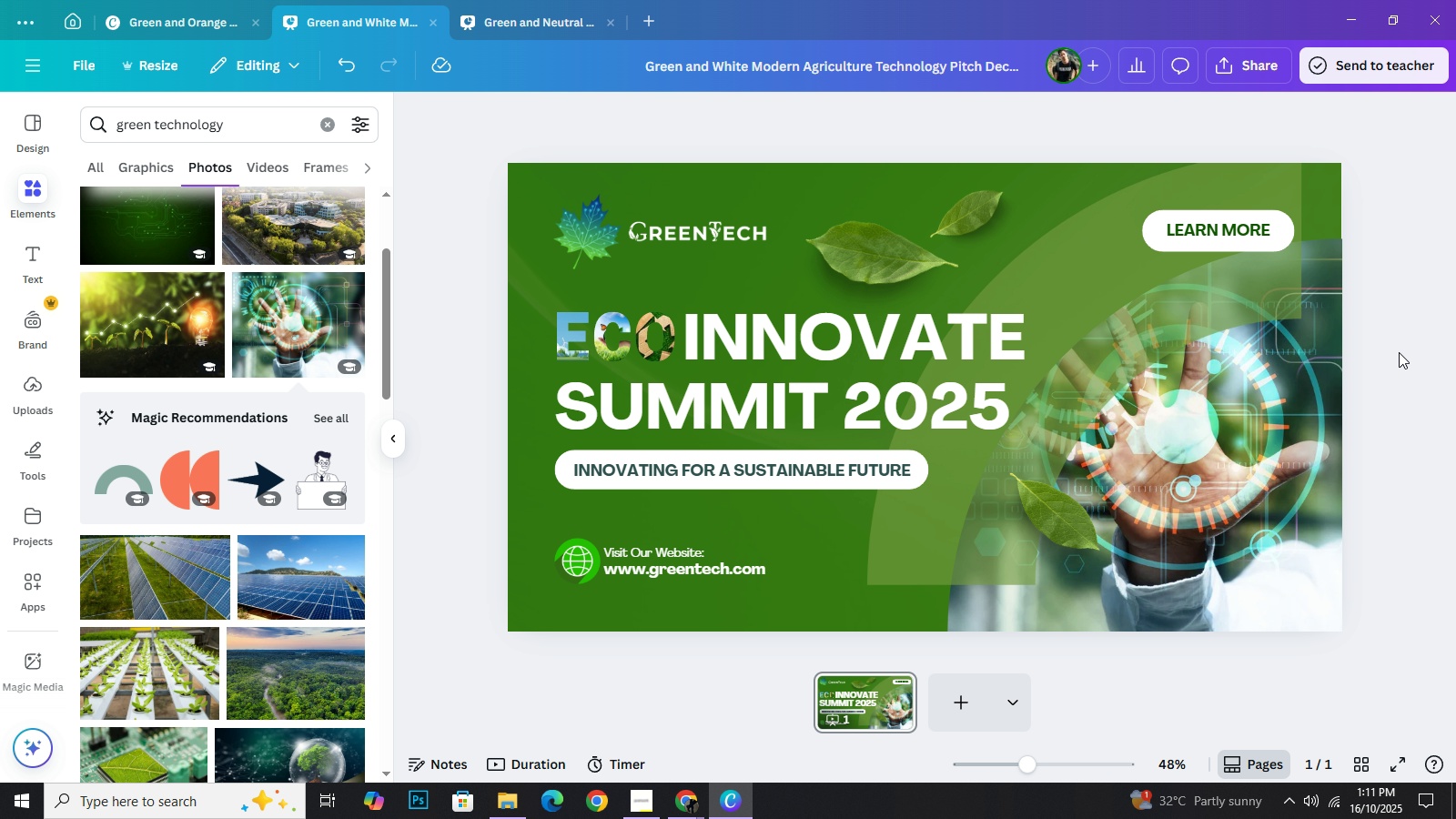 
wait(21.11)
 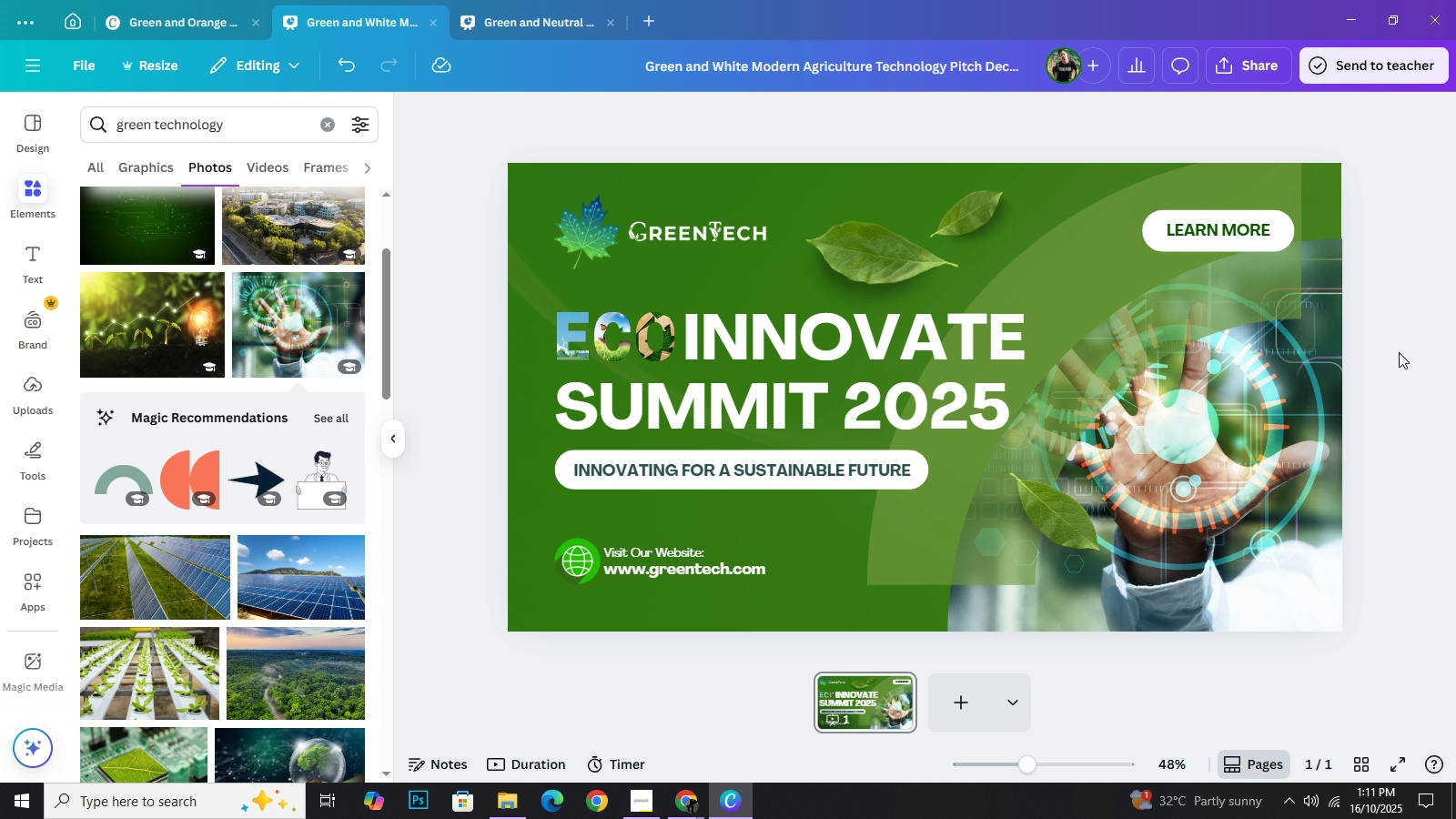 
scroll: coordinate [318, 541], scroll_direction: down, amount: 5.0
 